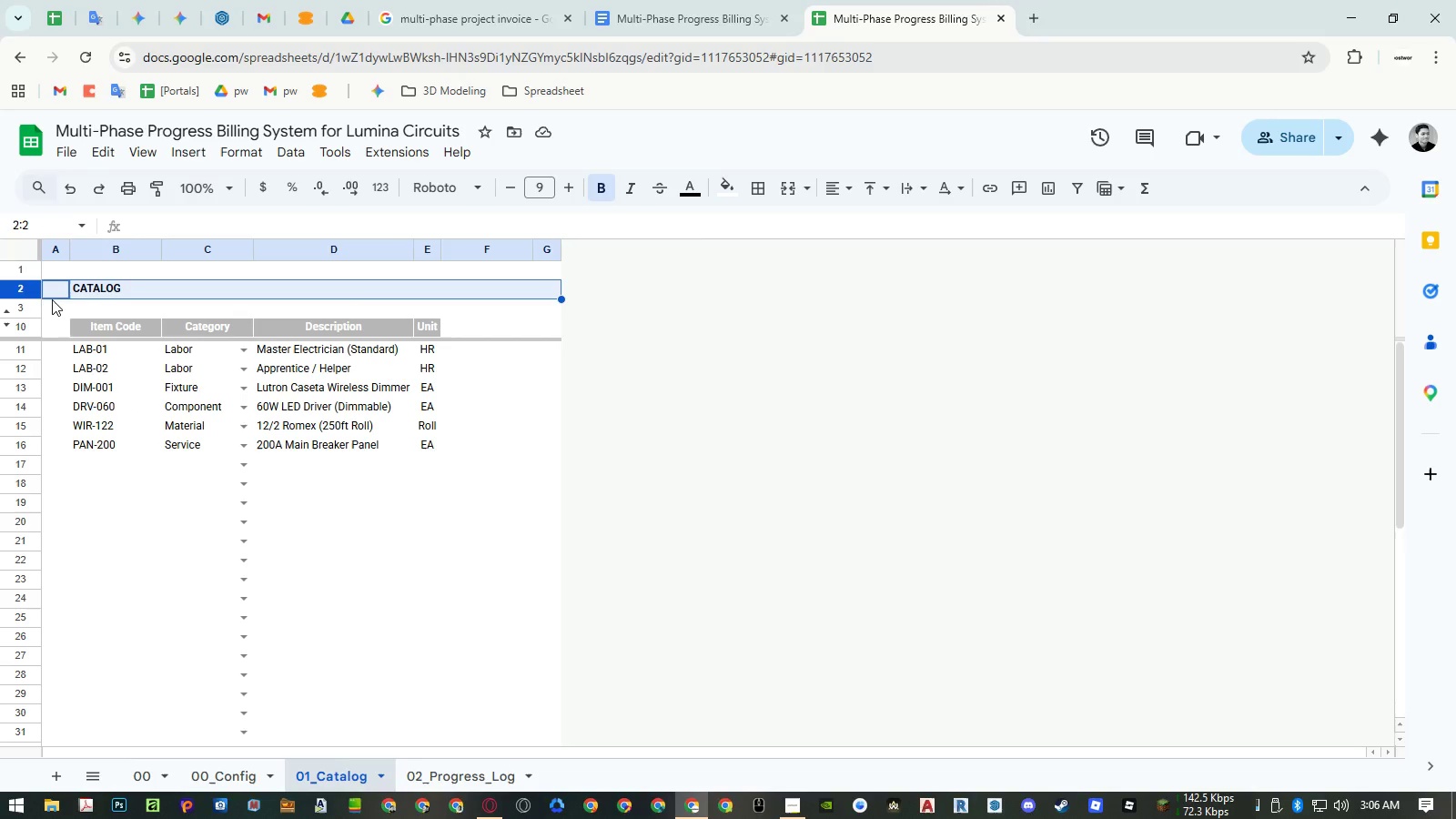 
key(Alt+Control+V)
 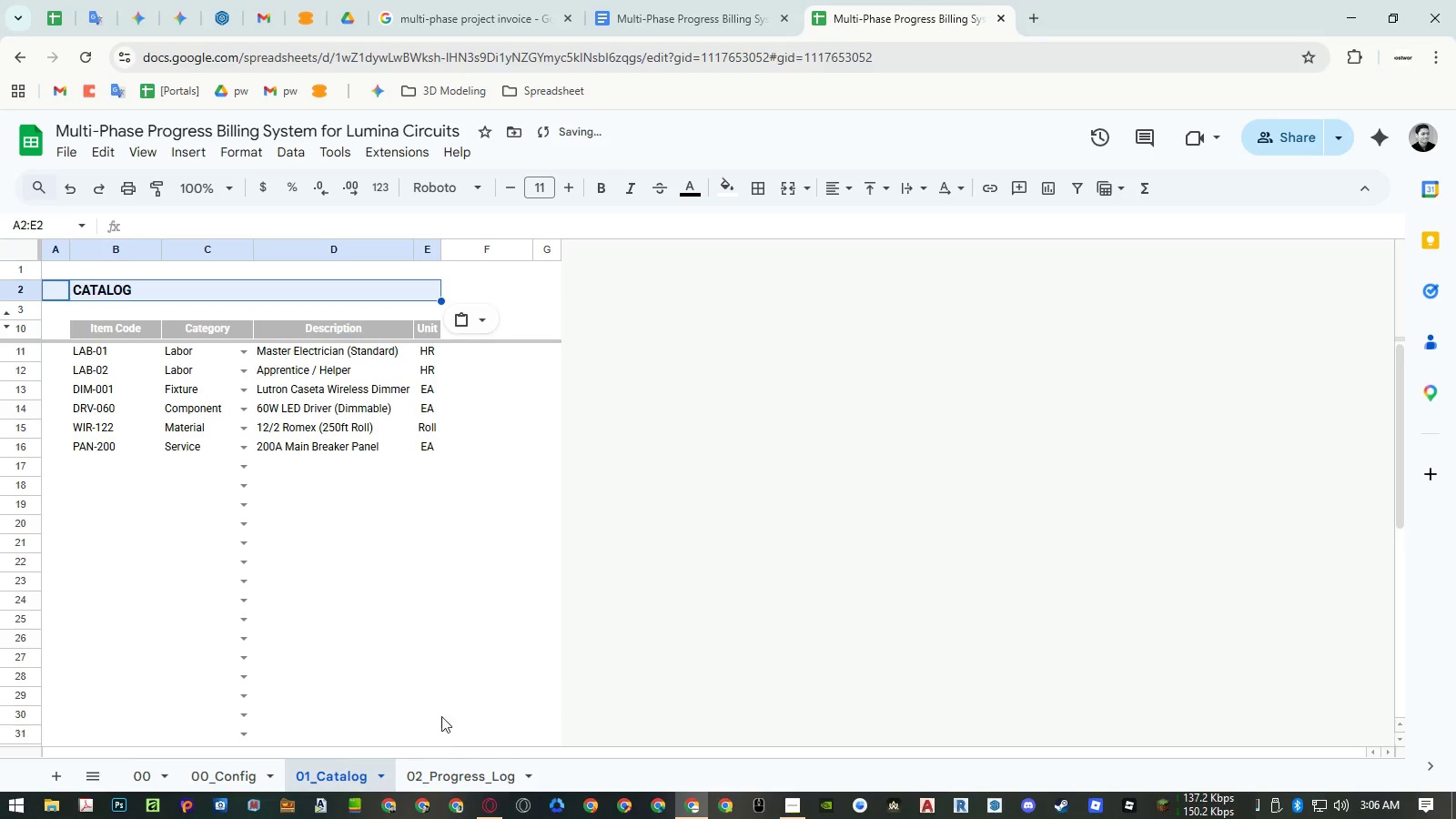 
left_click([449, 780])
 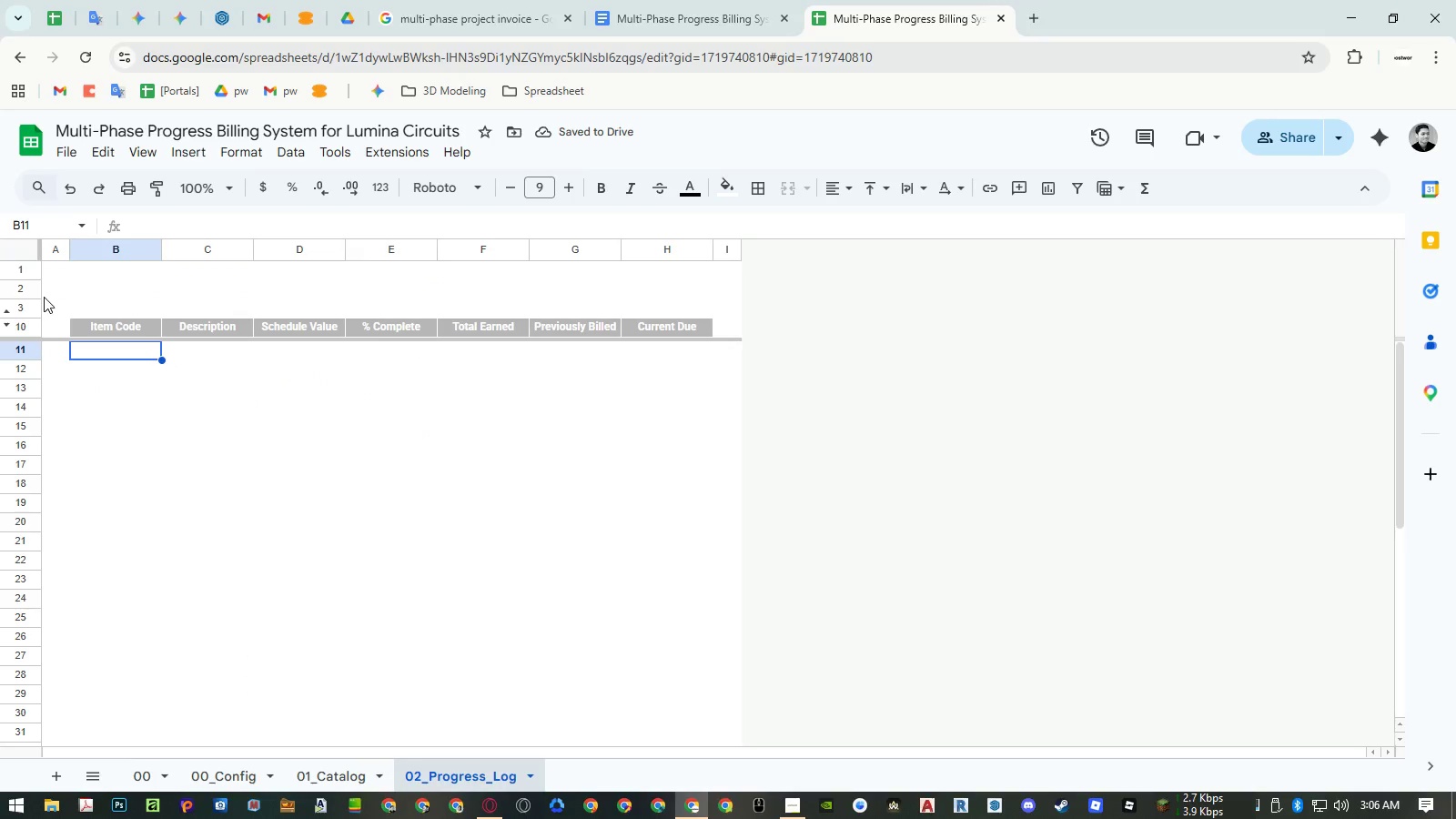 
left_click([33, 289])
 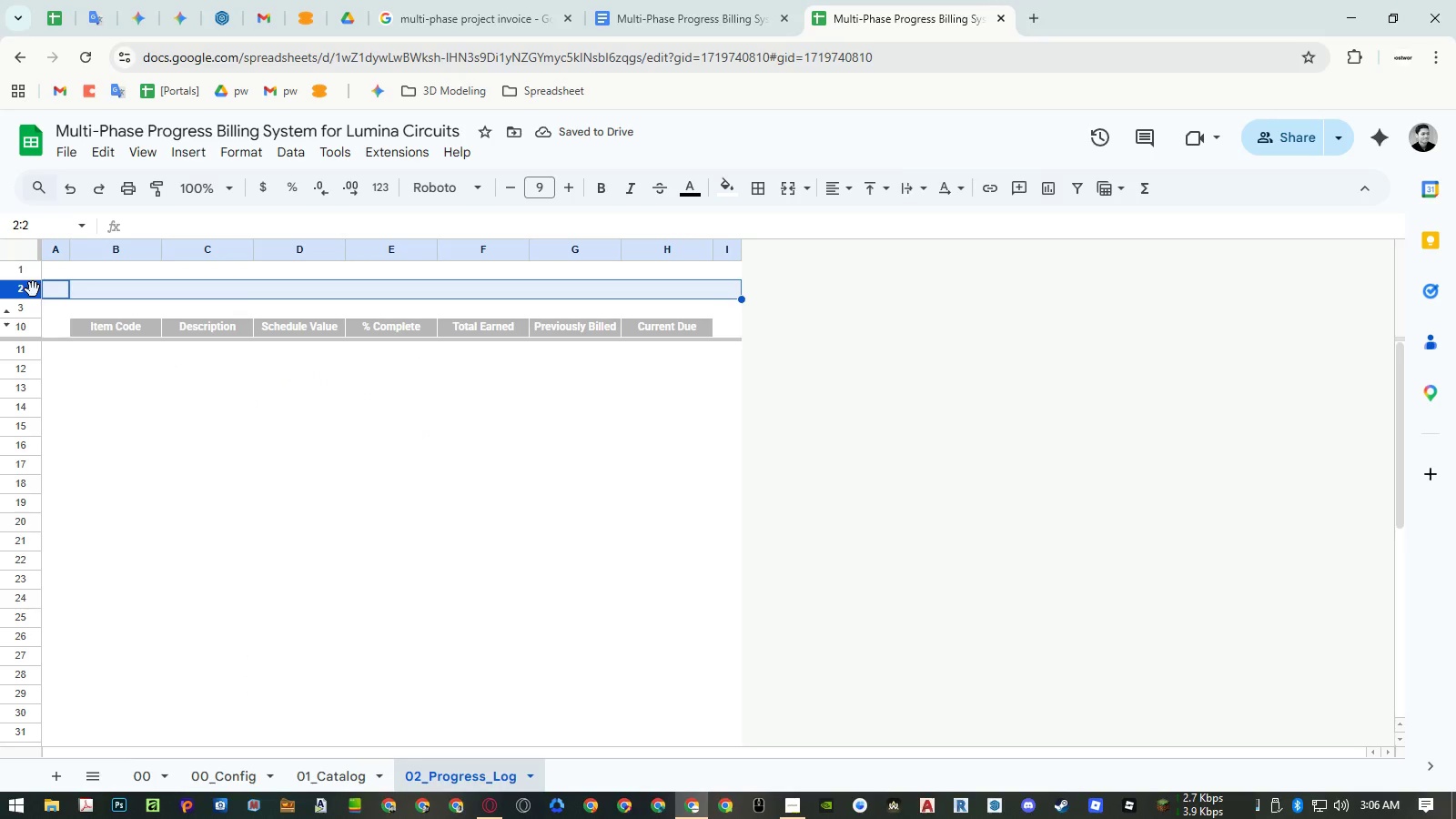 
key(Alt+Control+V)
 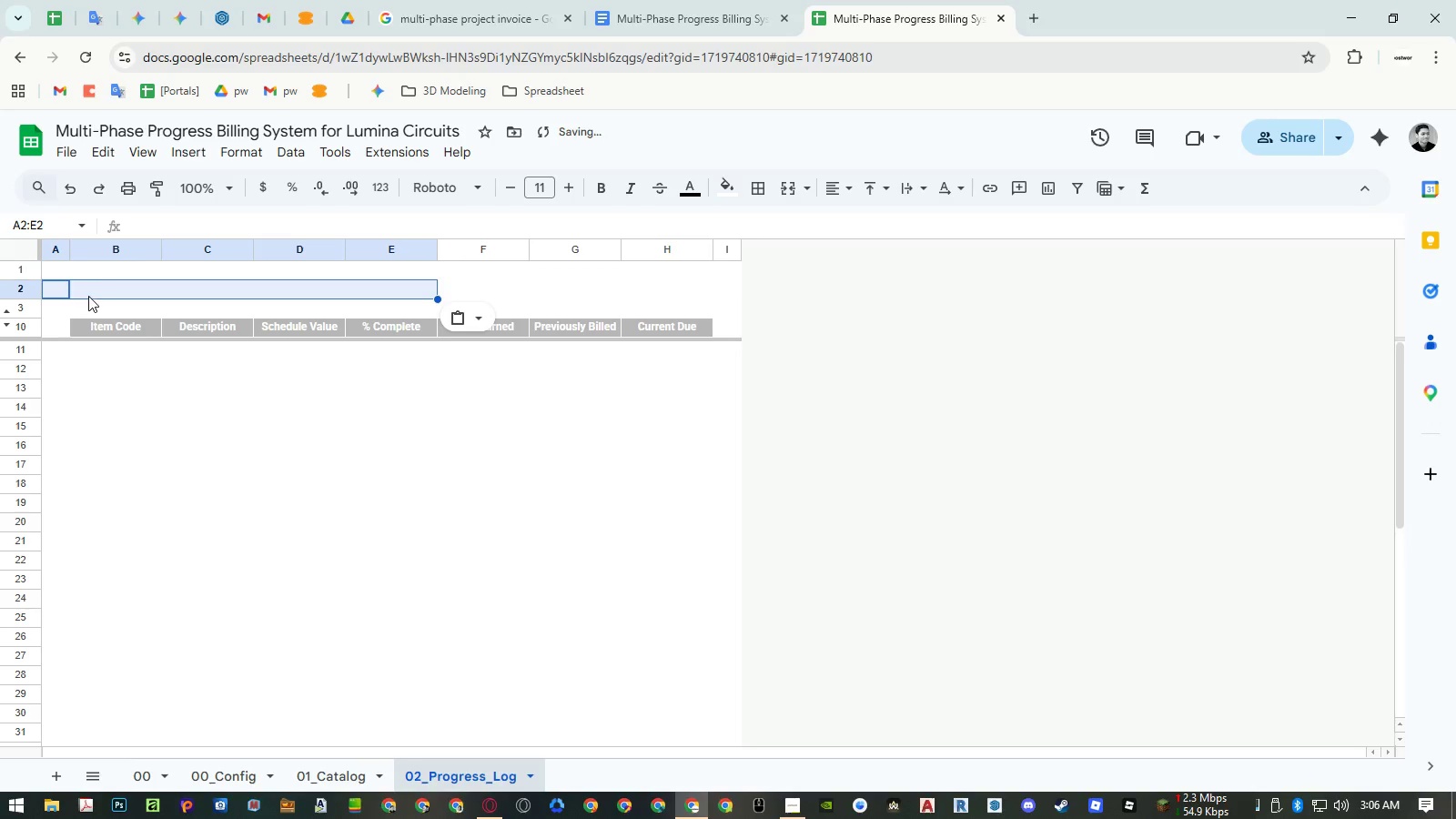 
left_click([99, 295])
 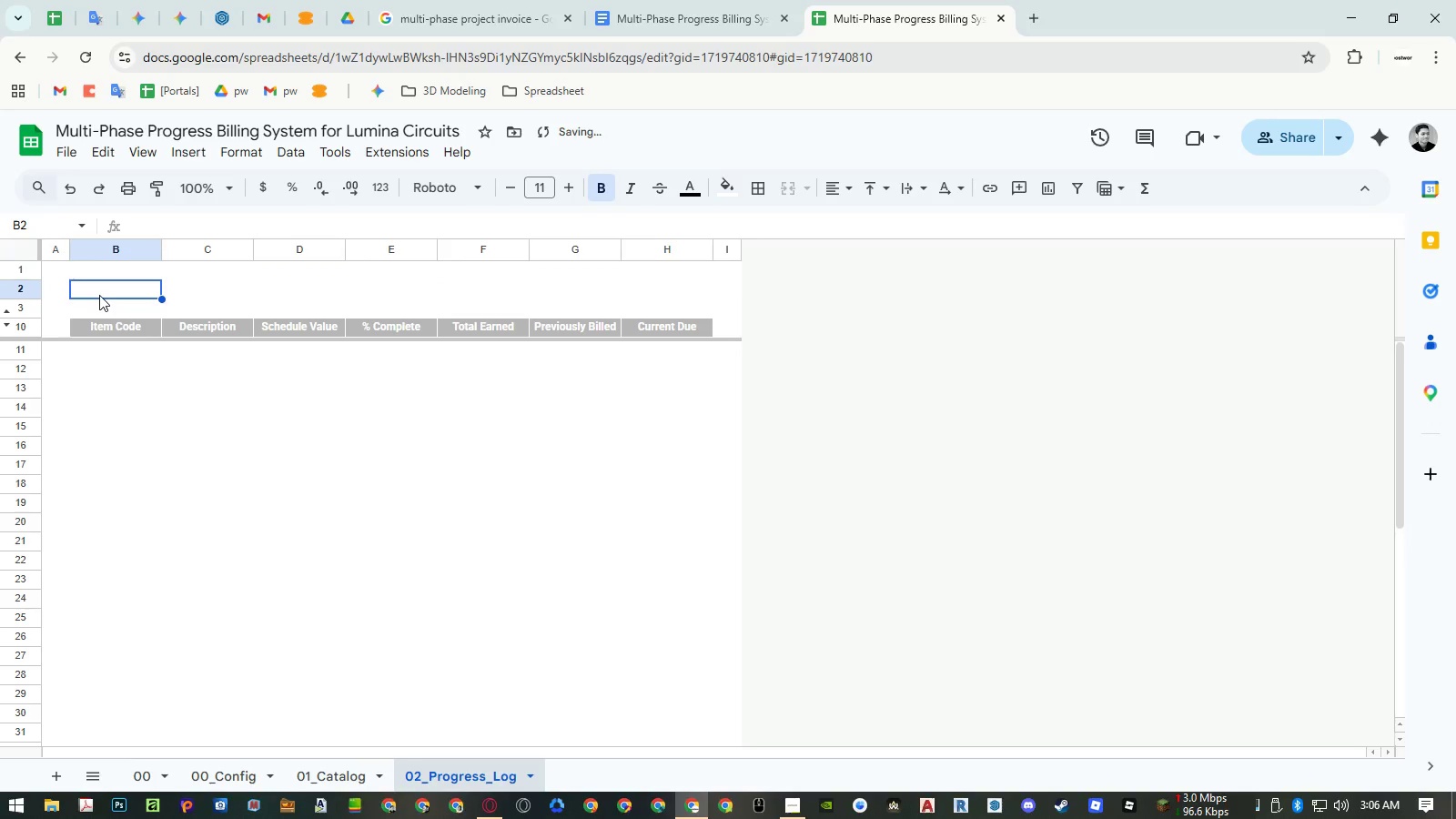 
type(Progr)
key(Escape)
type(progress log)
 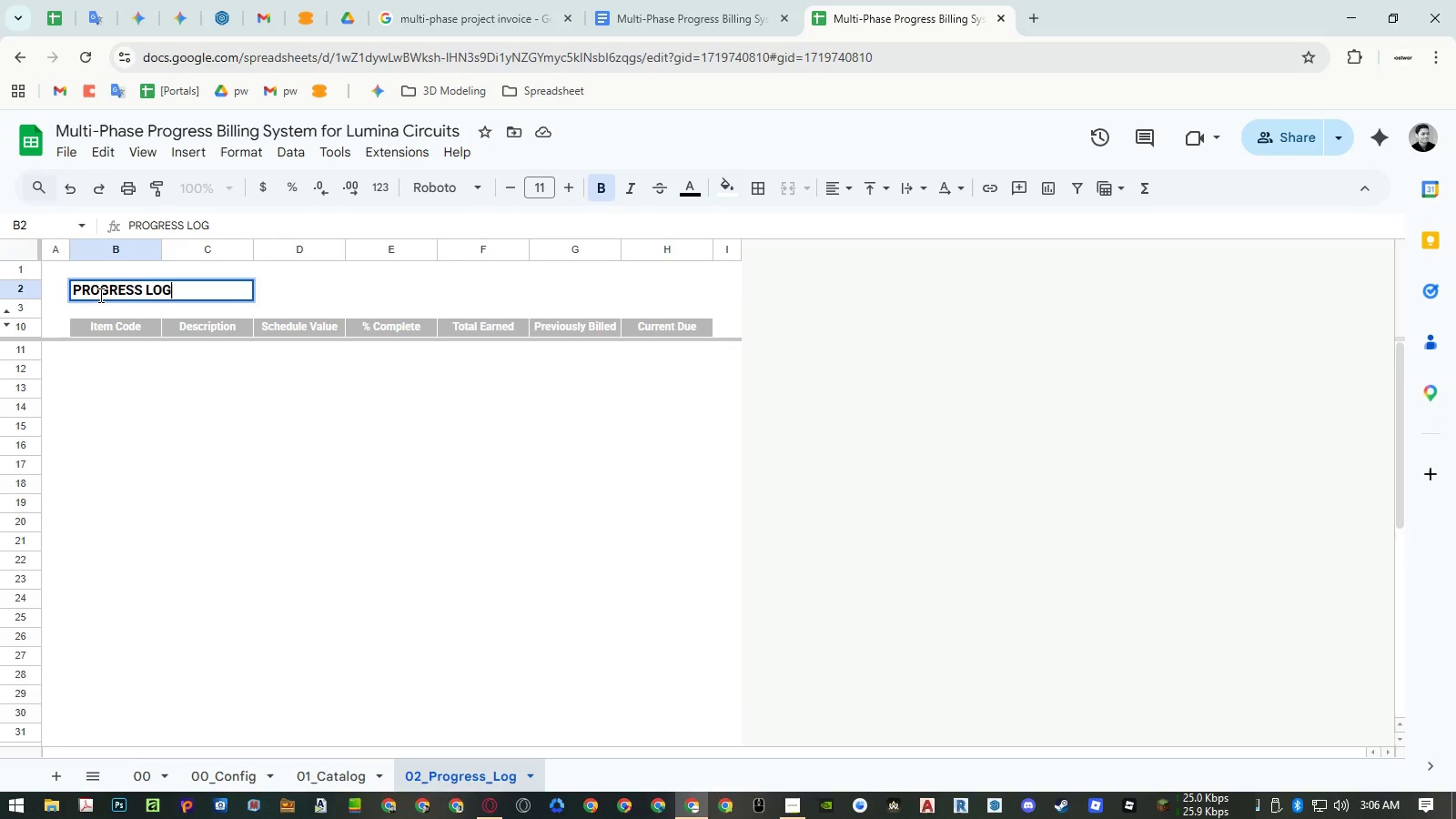 
key(Enter)
 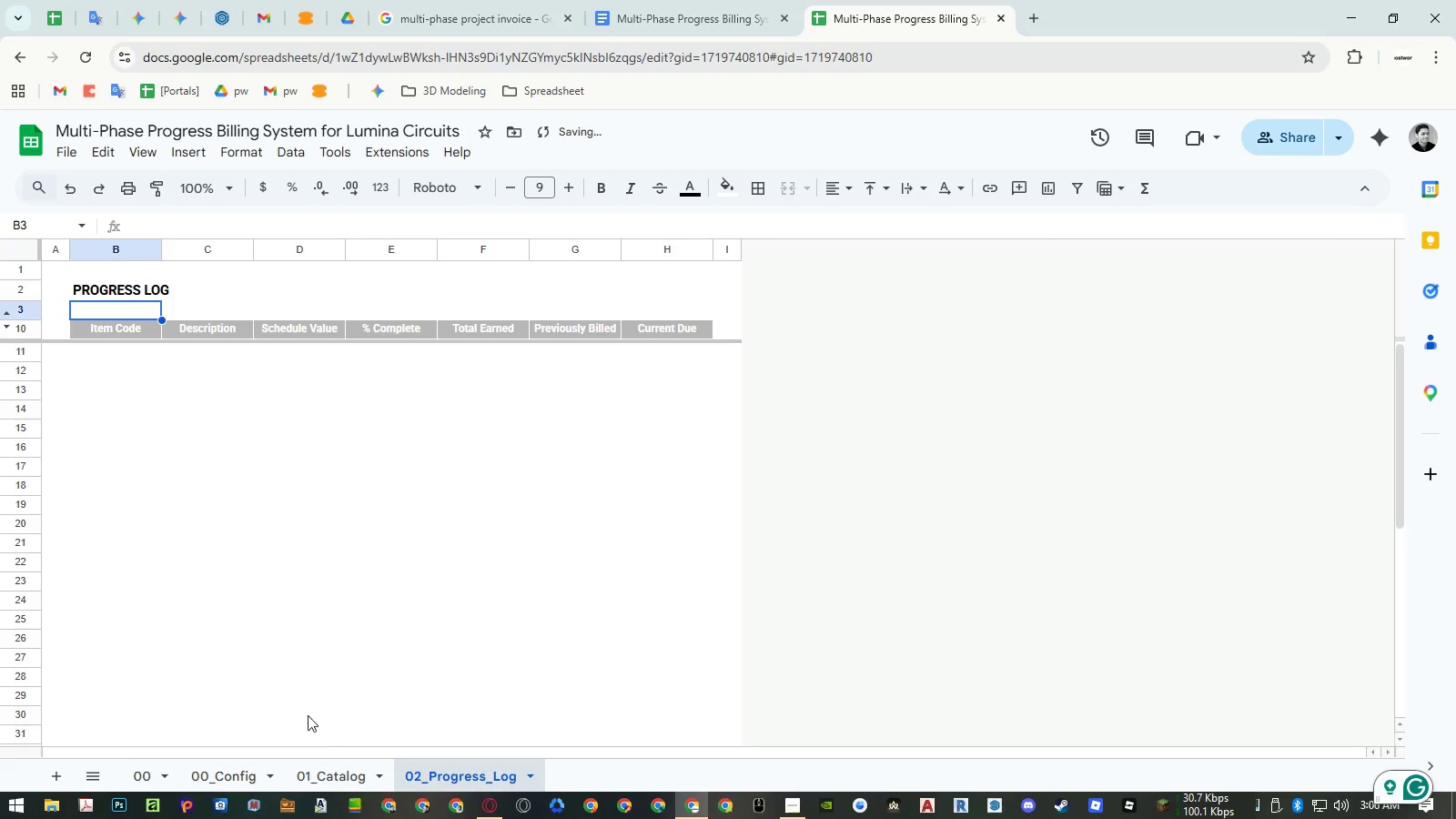 
left_click([328, 763])
 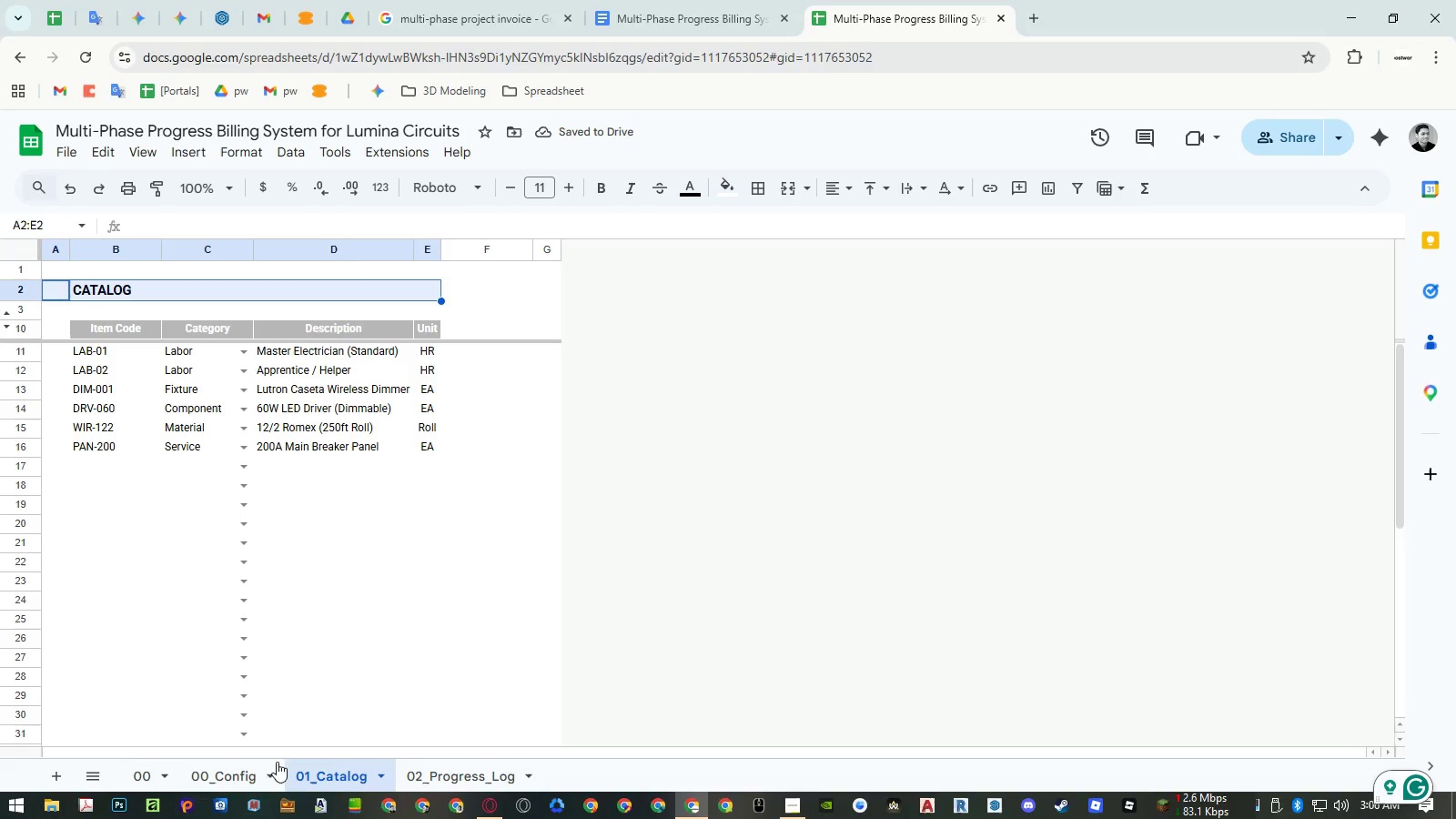 
left_click([234, 764])
 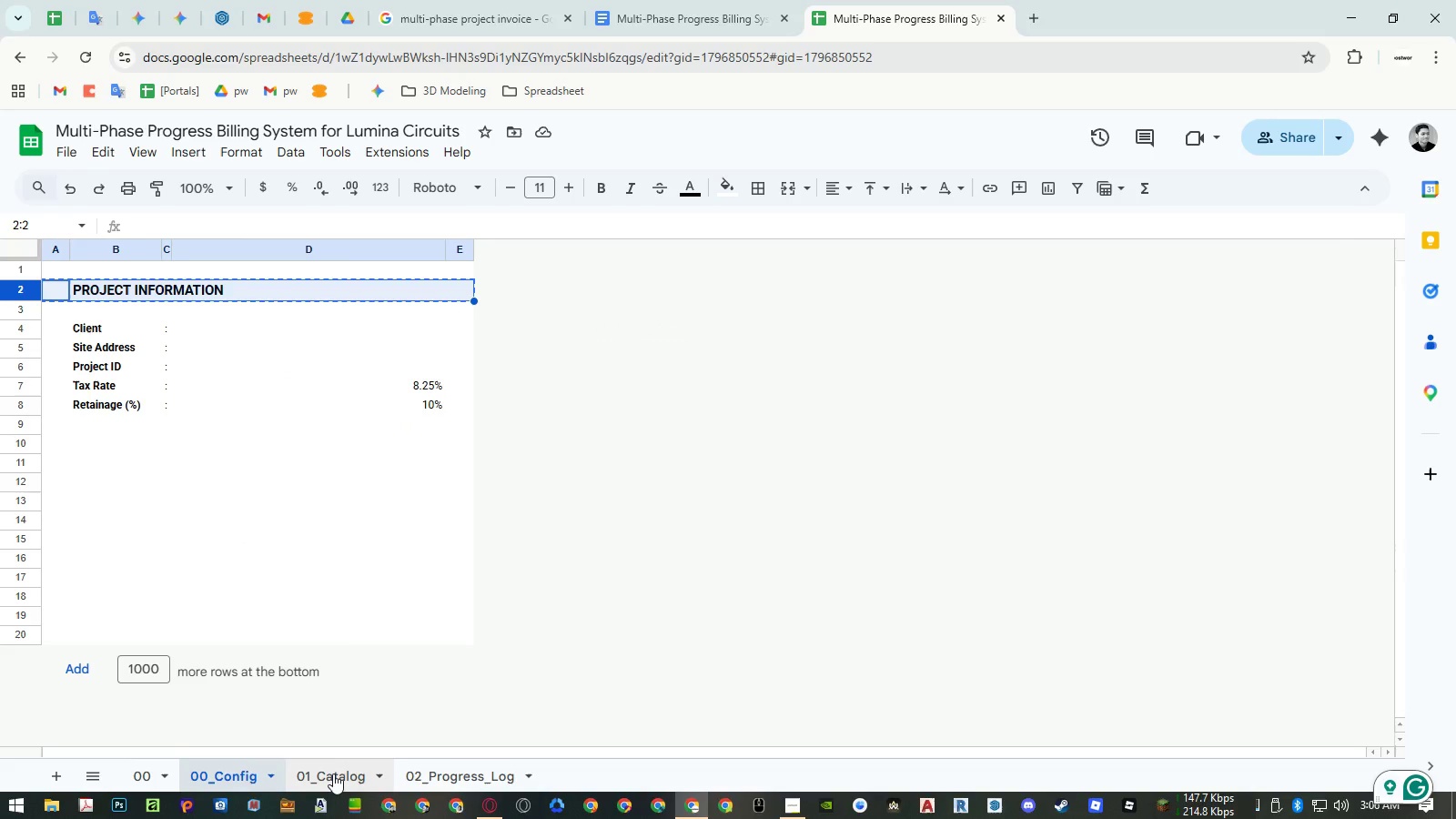 
wait(7.64)
 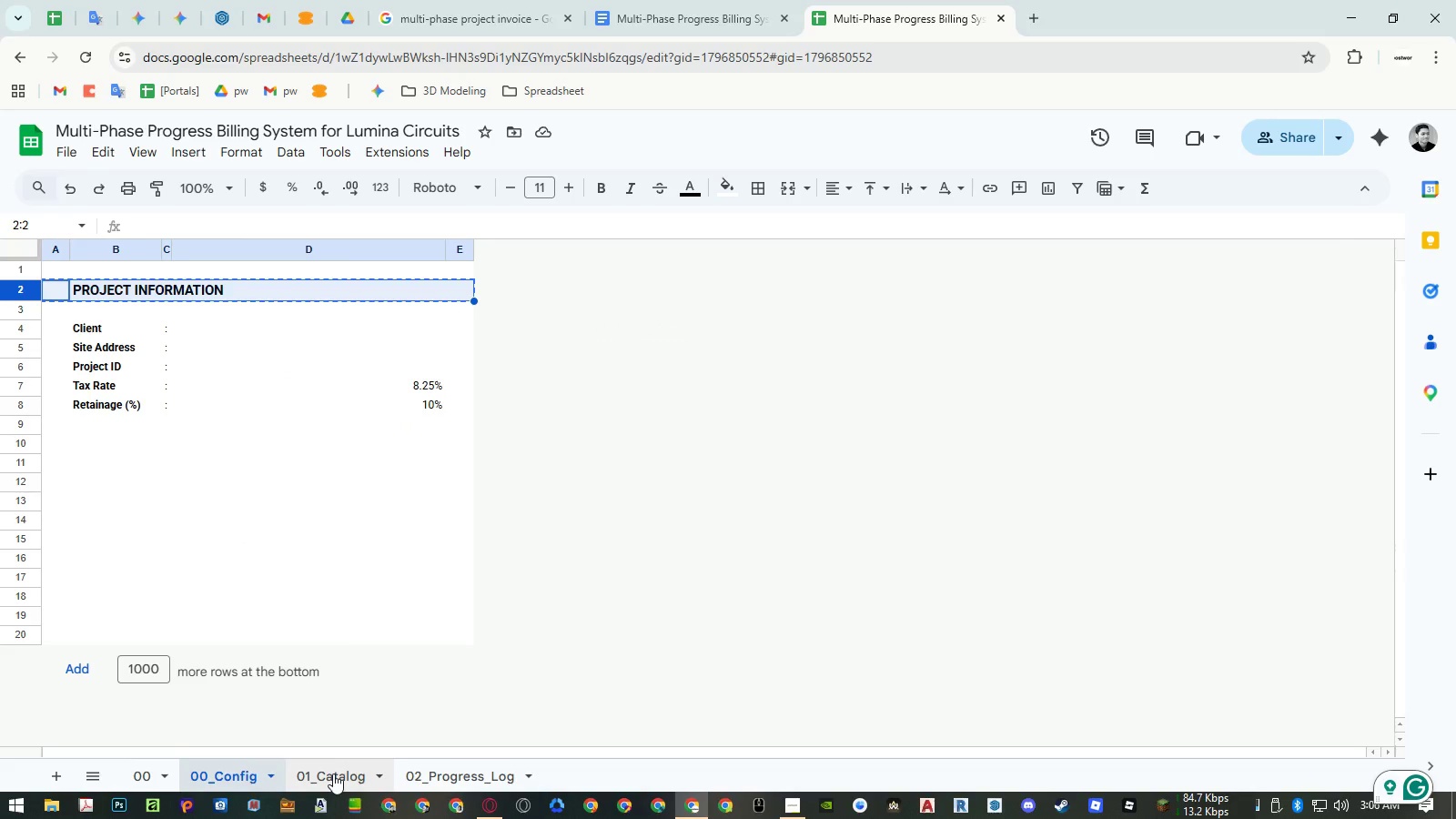 
left_click([333, 774])
 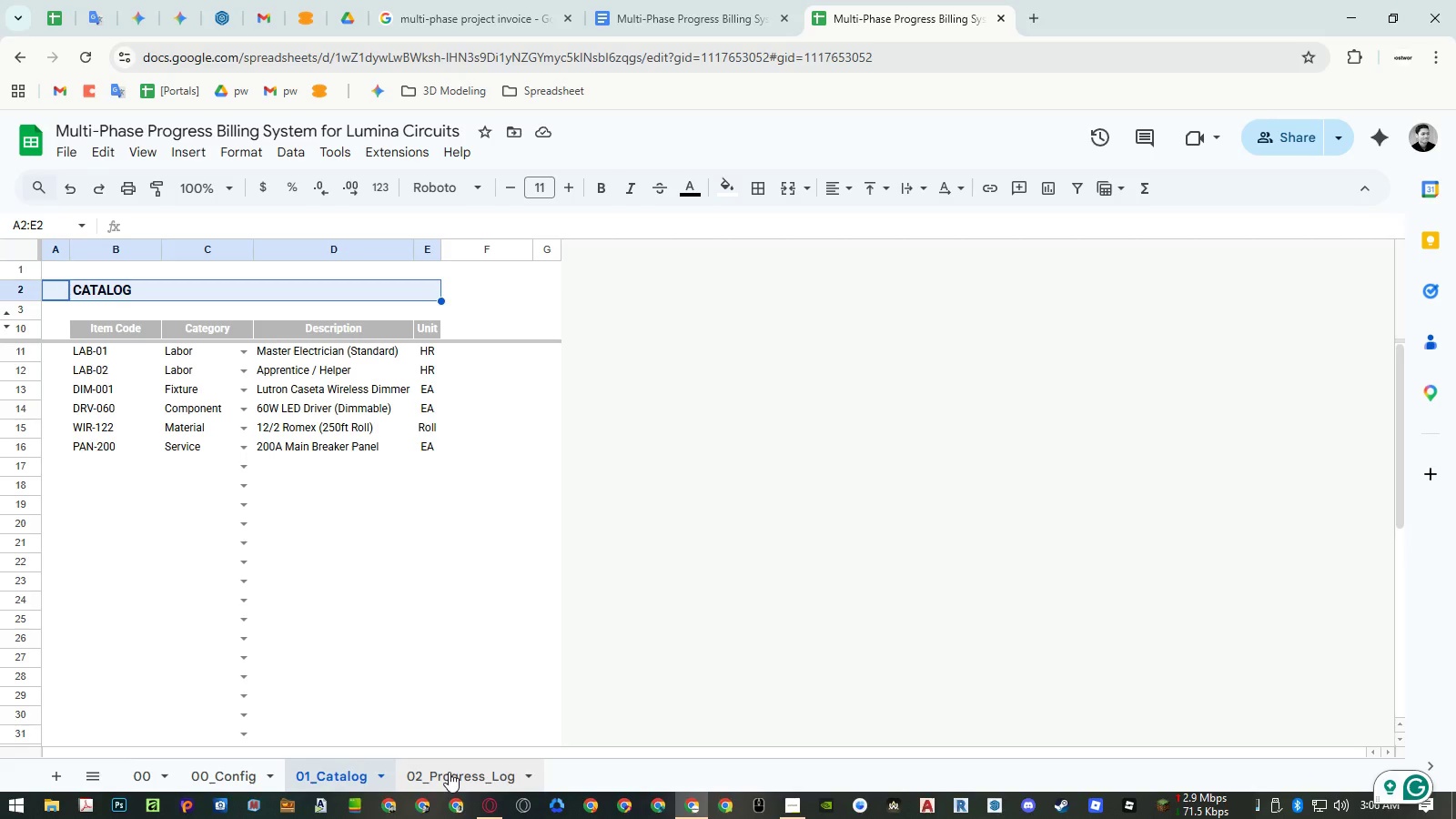 
left_click([449, 772])
 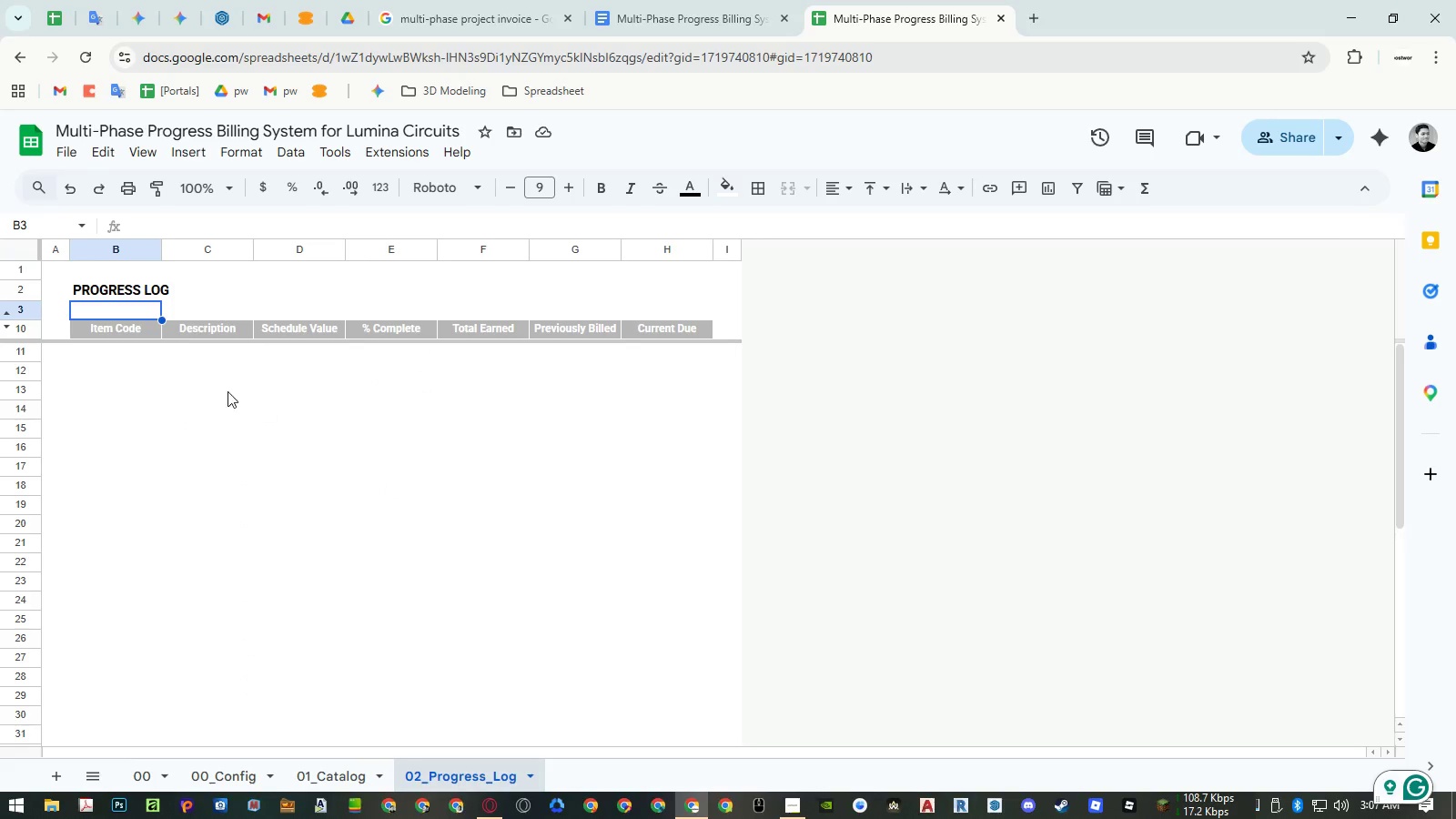 
left_click([136, 356])
 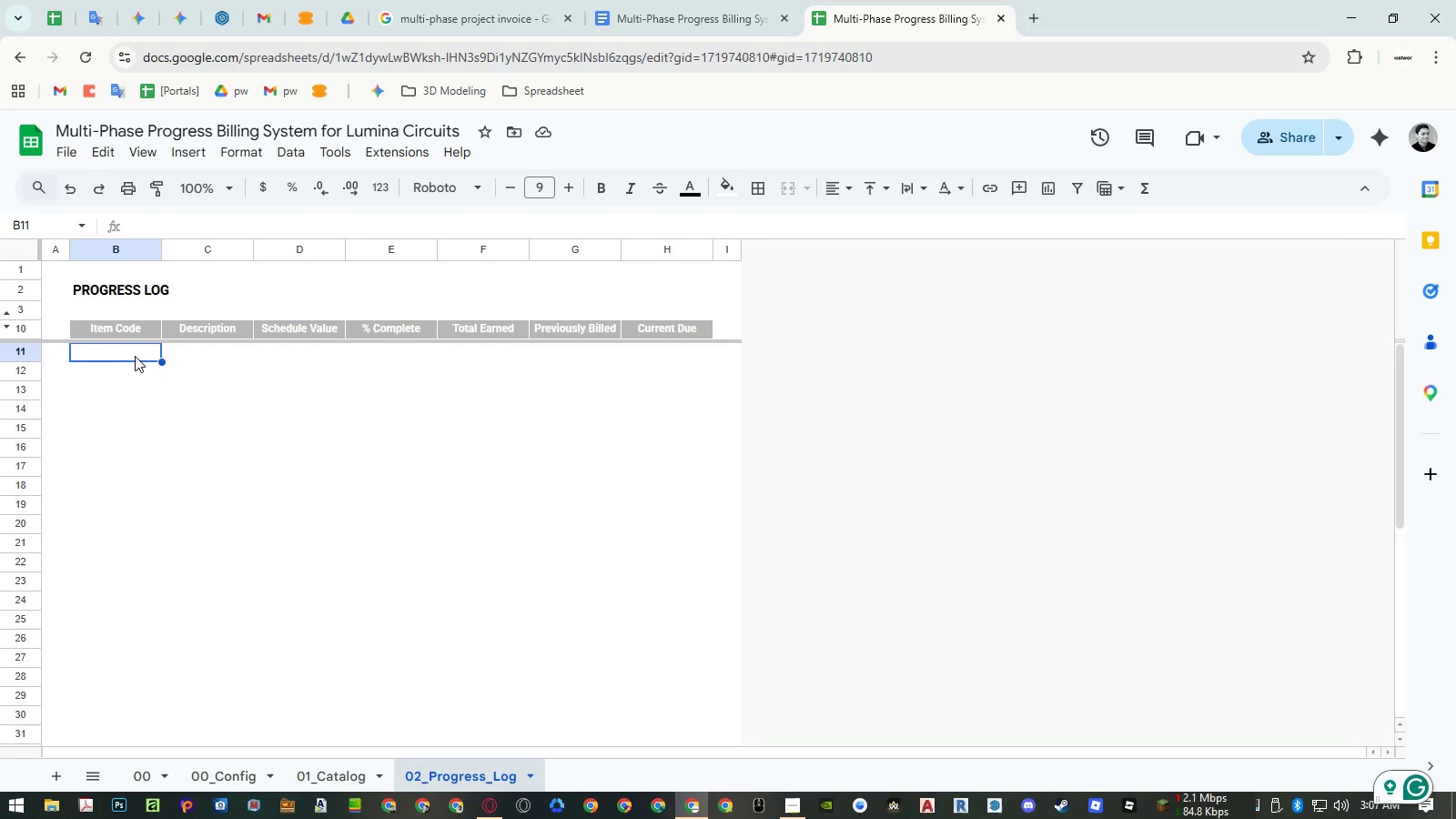 
wait(7.66)
 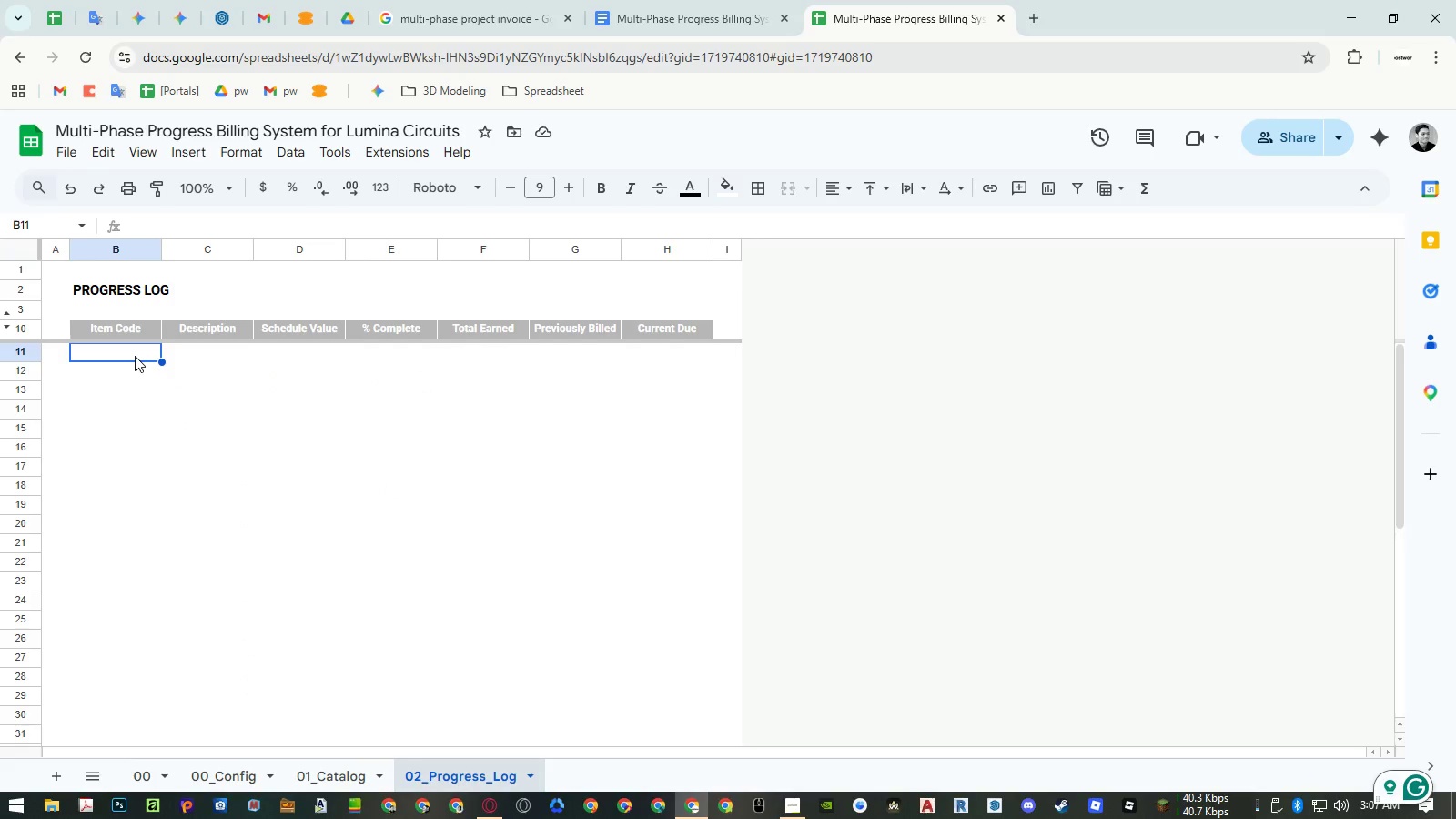 
left_click([10, 324])
 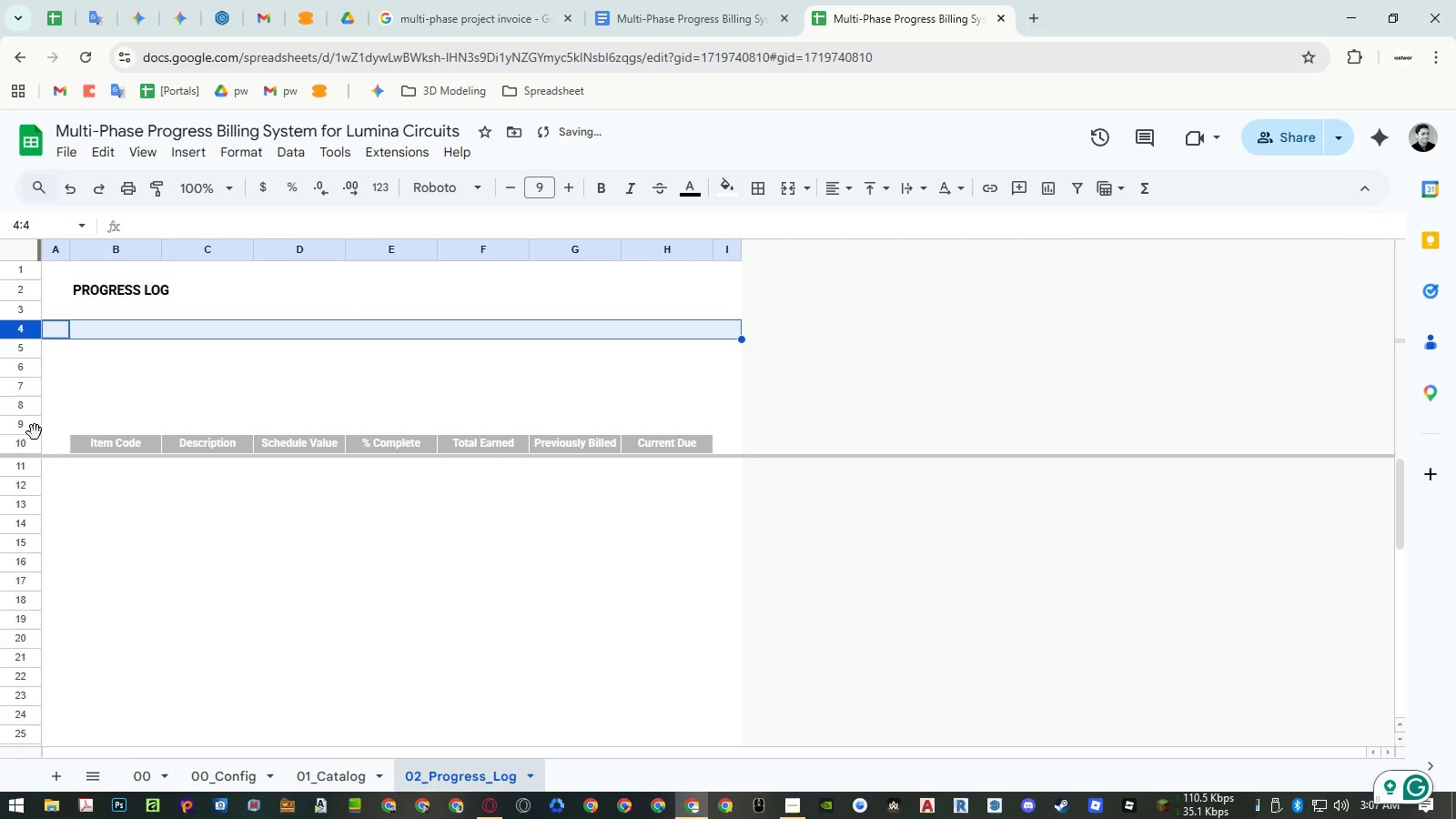 
left_click([25, 429])
 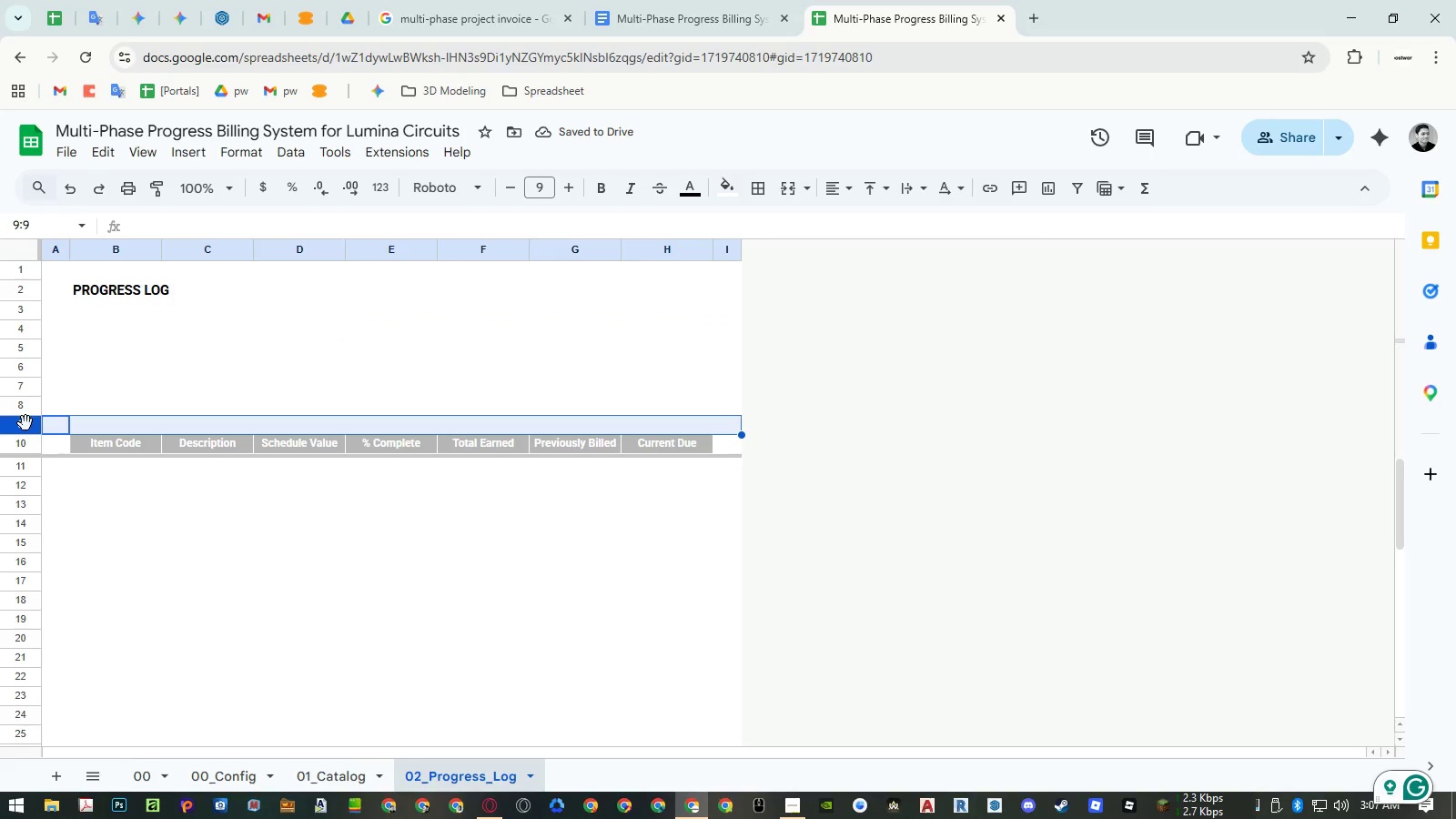 
left_click_drag(start_coordinate=[25, 423], to_coordinate=[27, 438])
 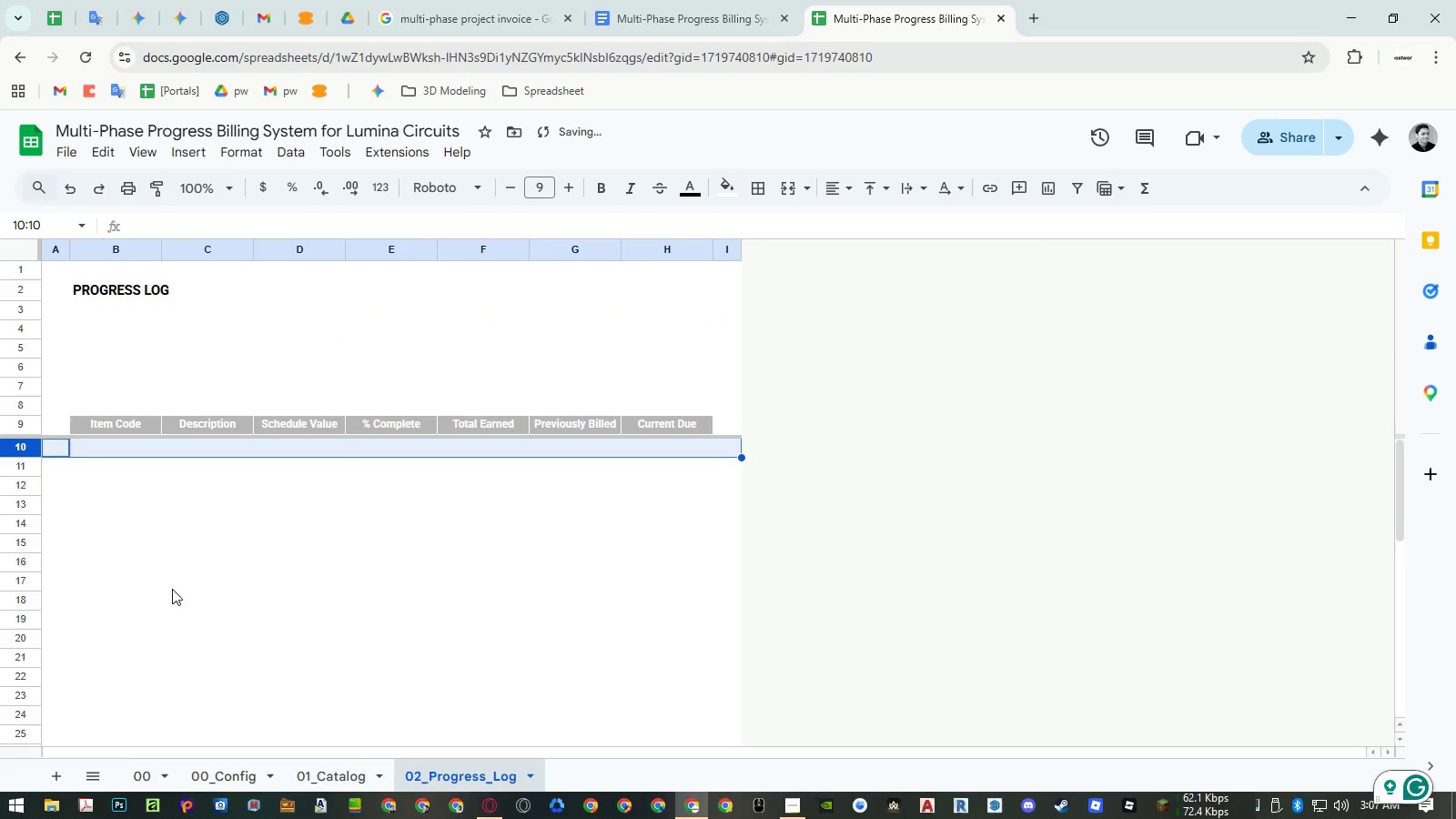 
left_click([207, 576])
 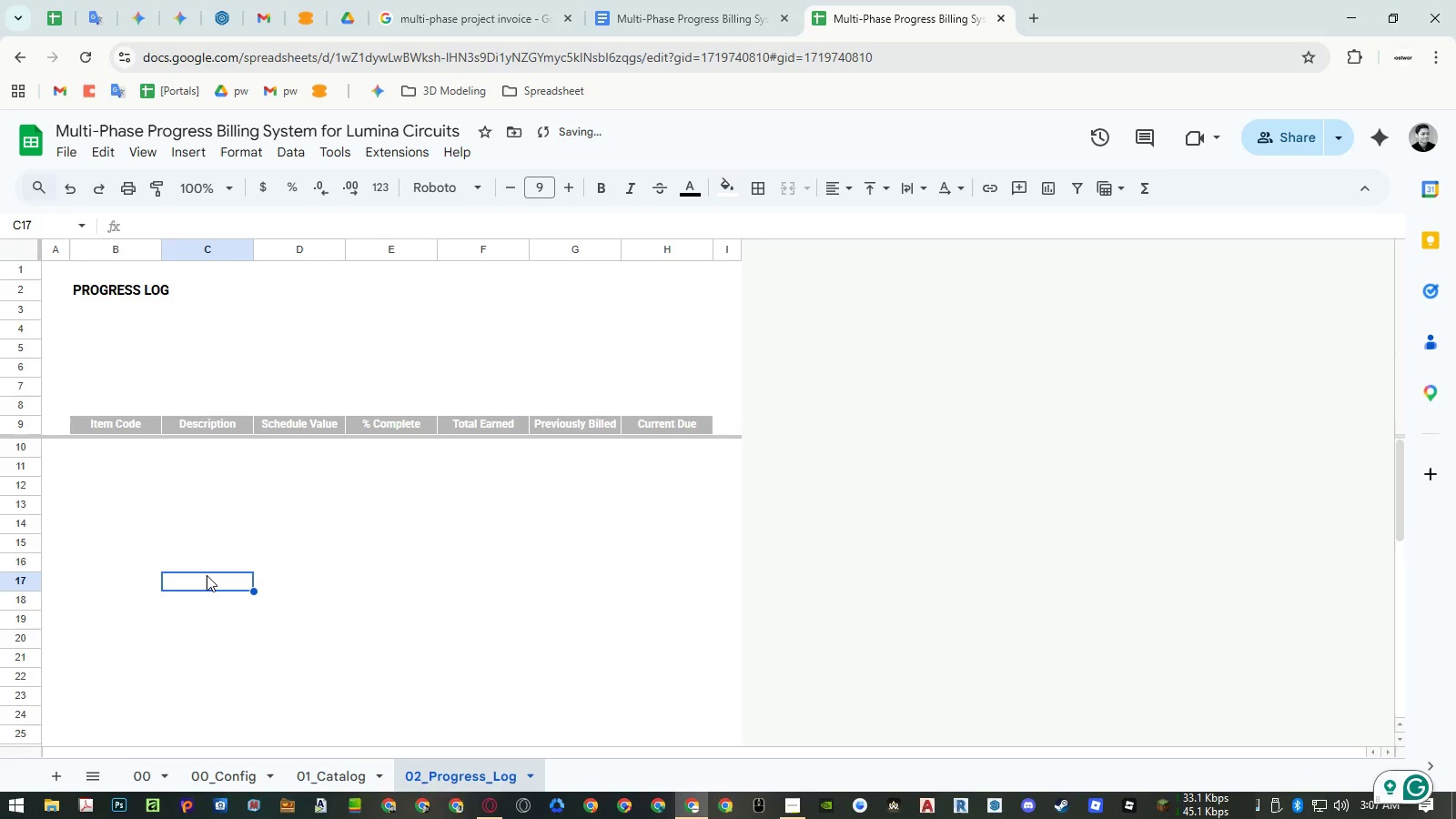 
key(Control+ControlLeft)
 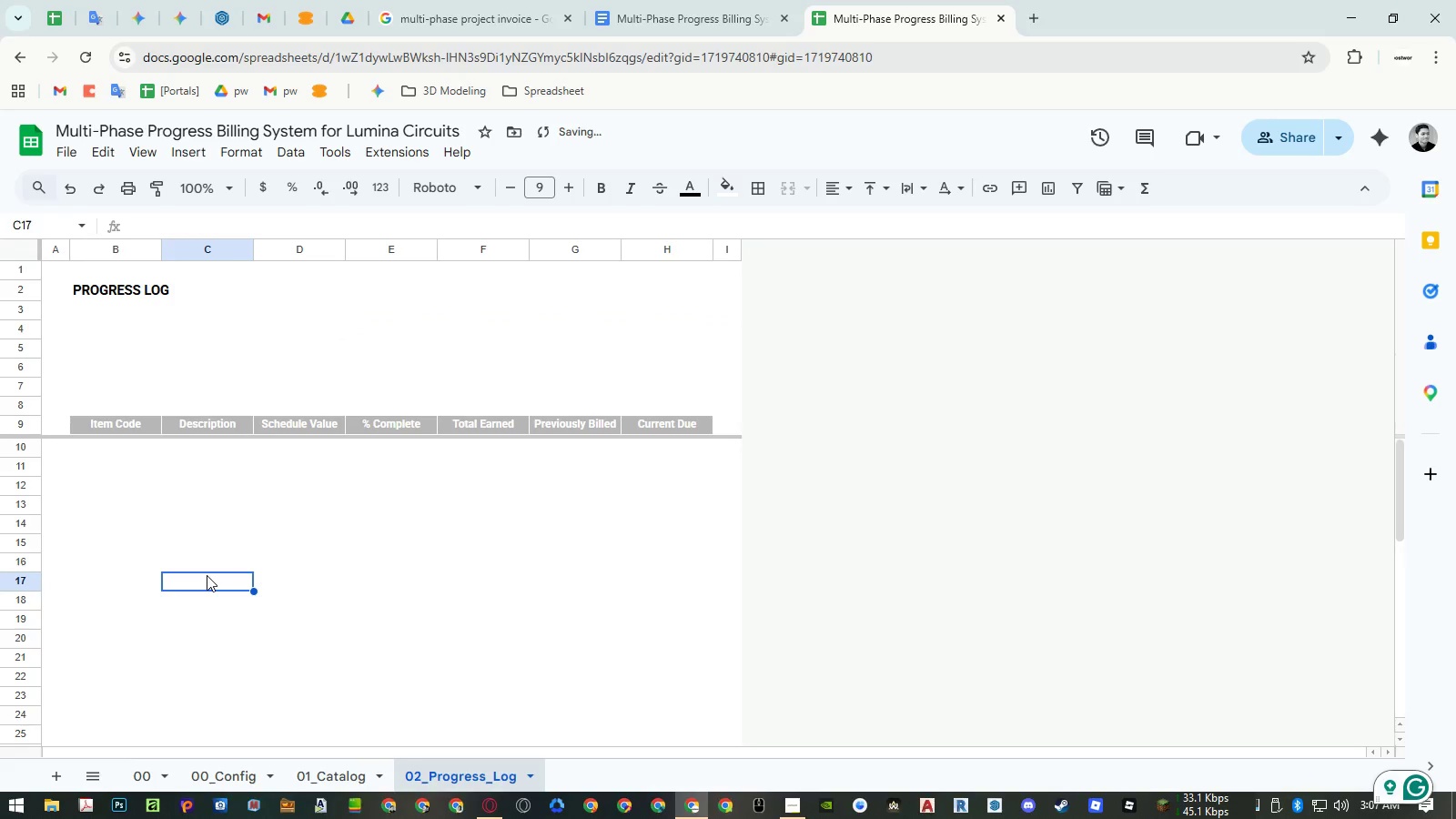 
key(Control+Z)
 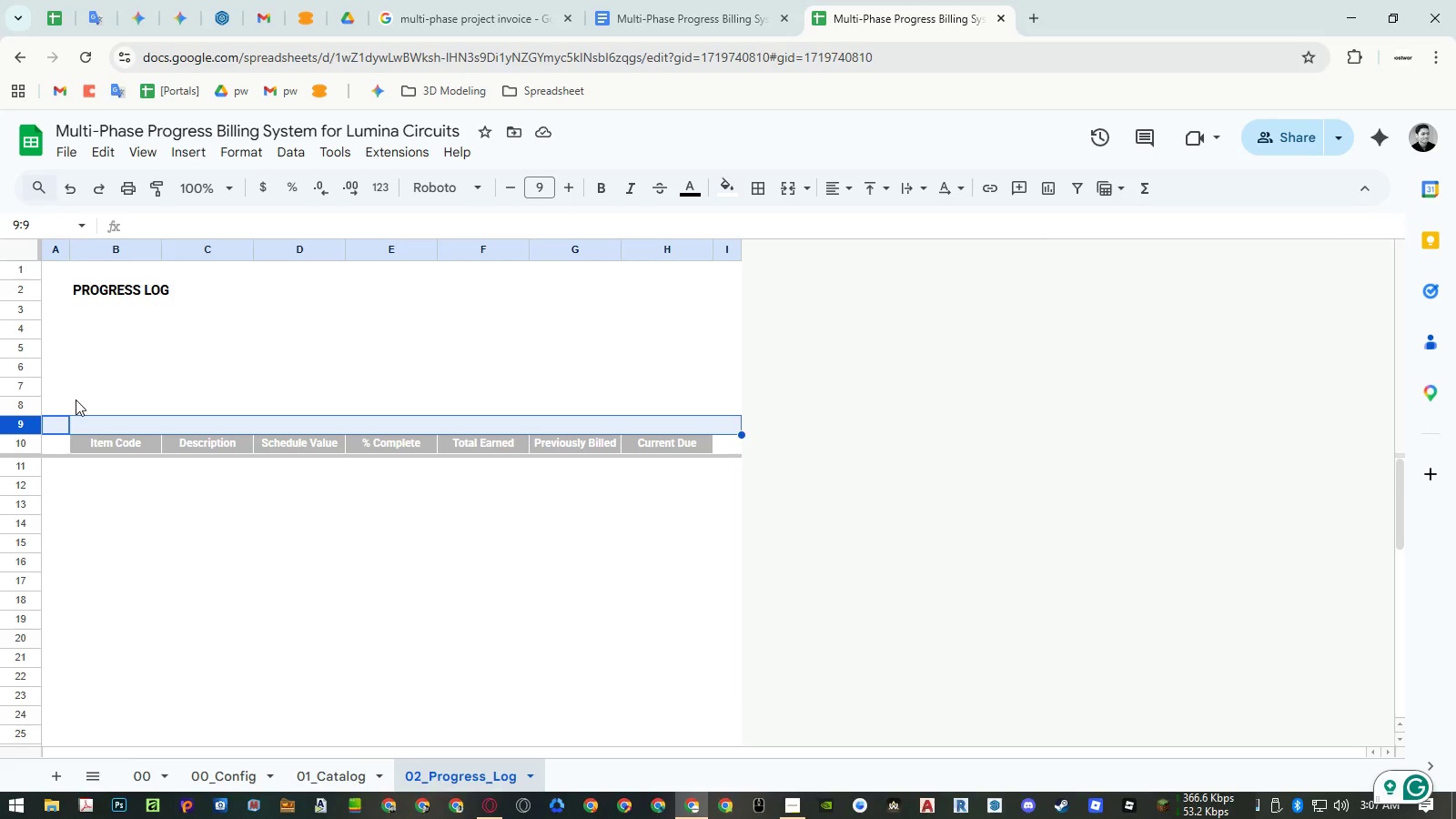 
wait(7.81)
 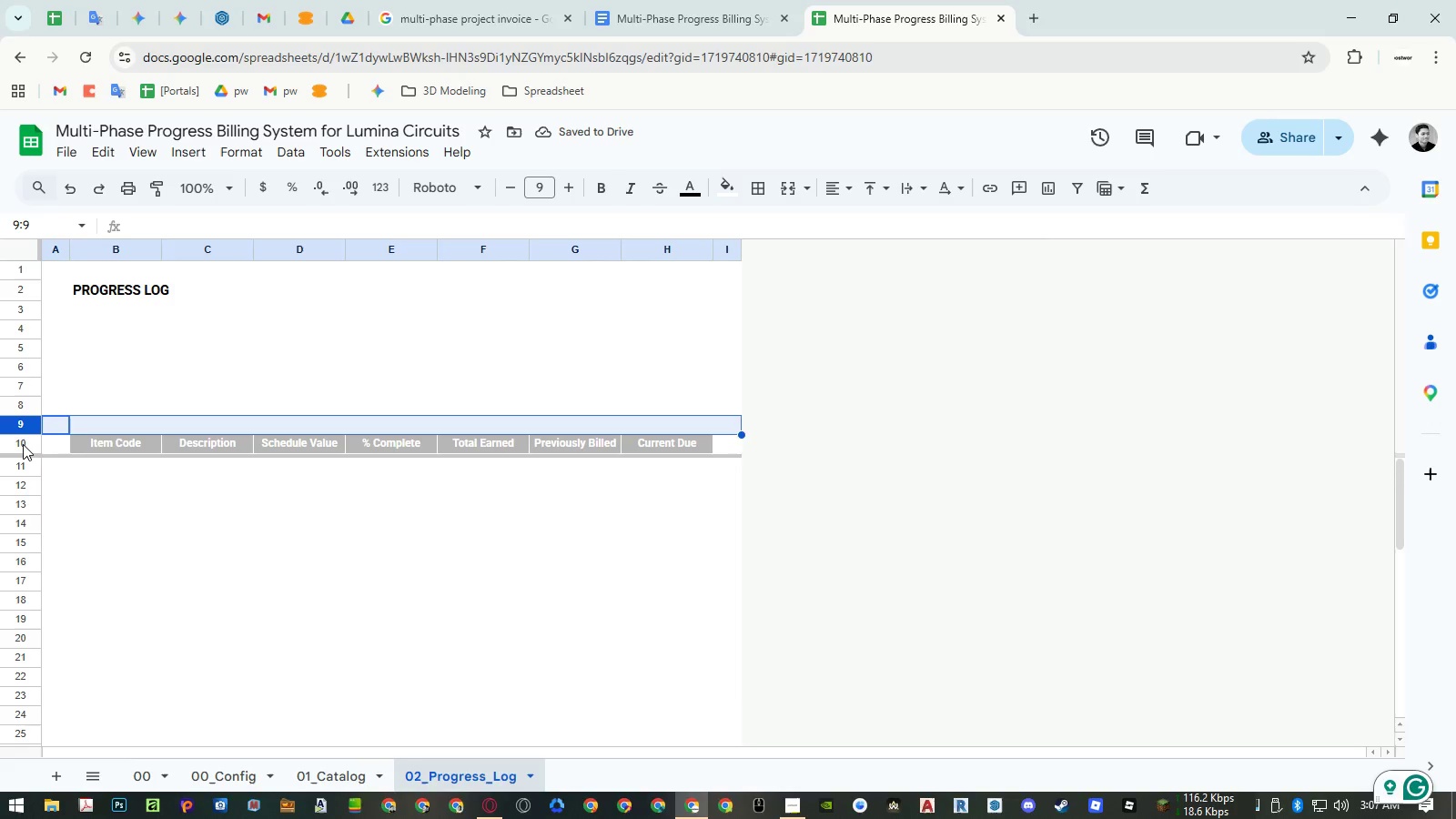 
left_click([28, 442])
 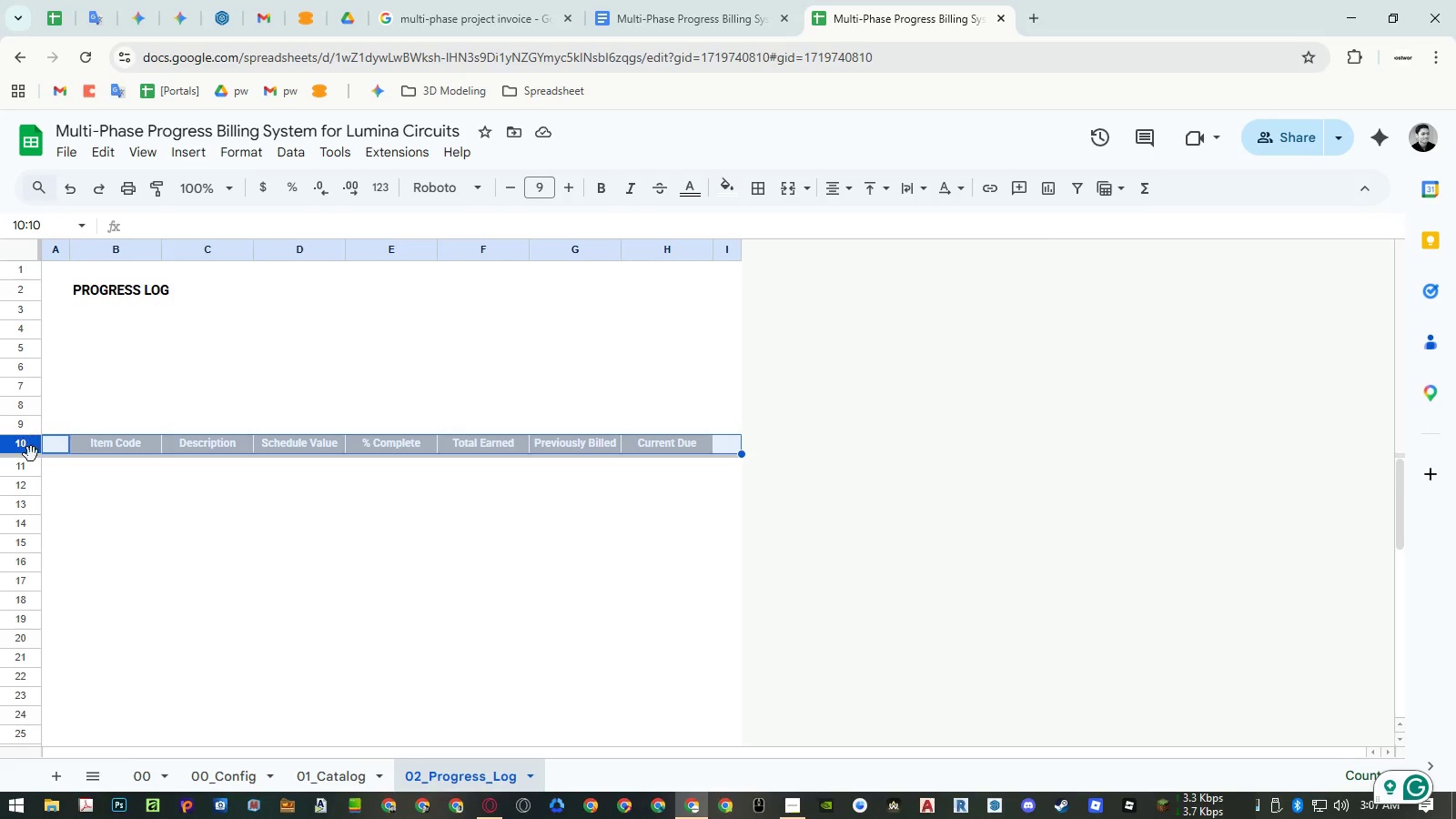 
key(Control+ControlLeft)
 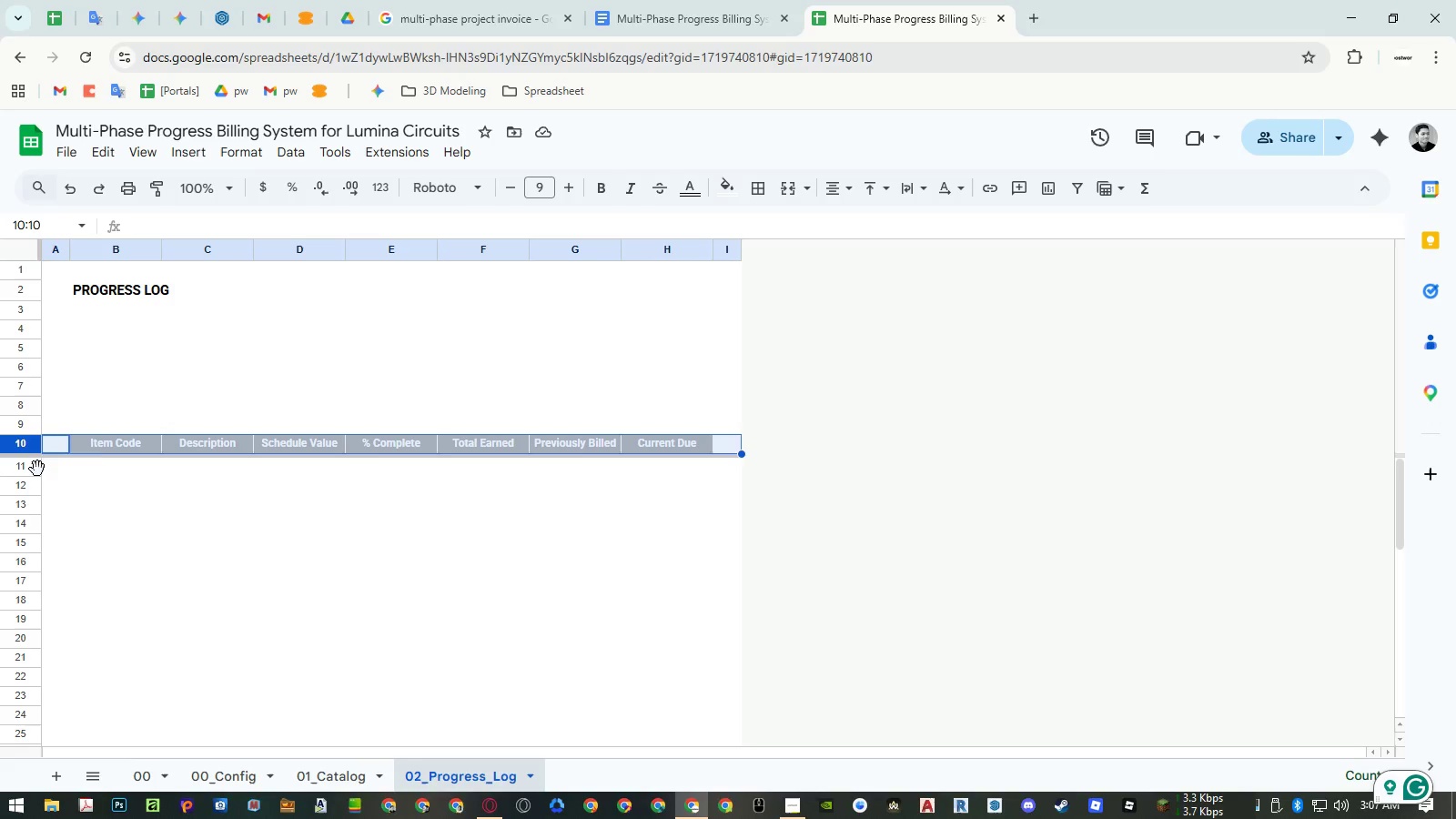 
key(Control+C)
 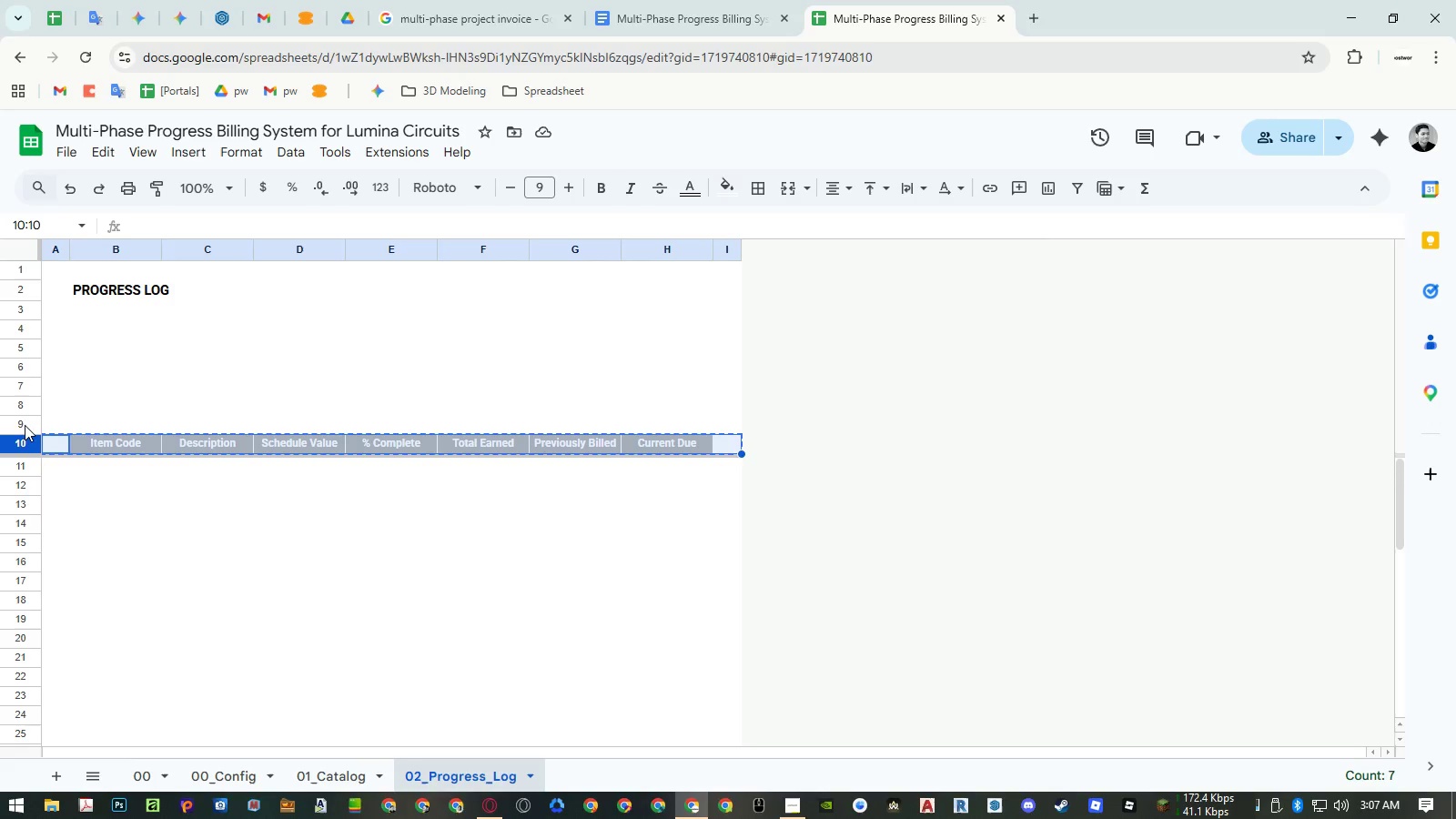 
left_click([25, 425])
 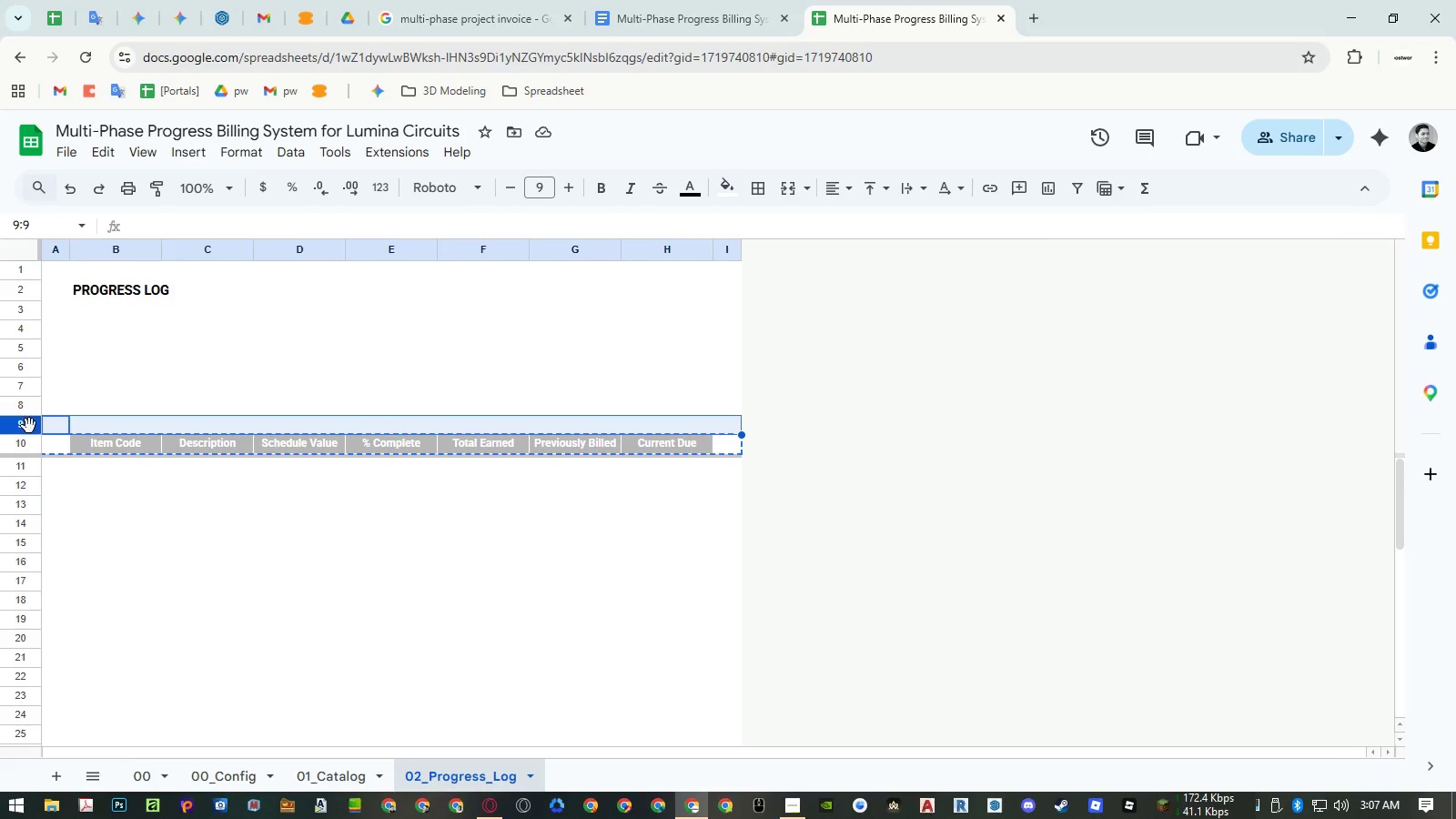 
key(Control+ControlLeft)
 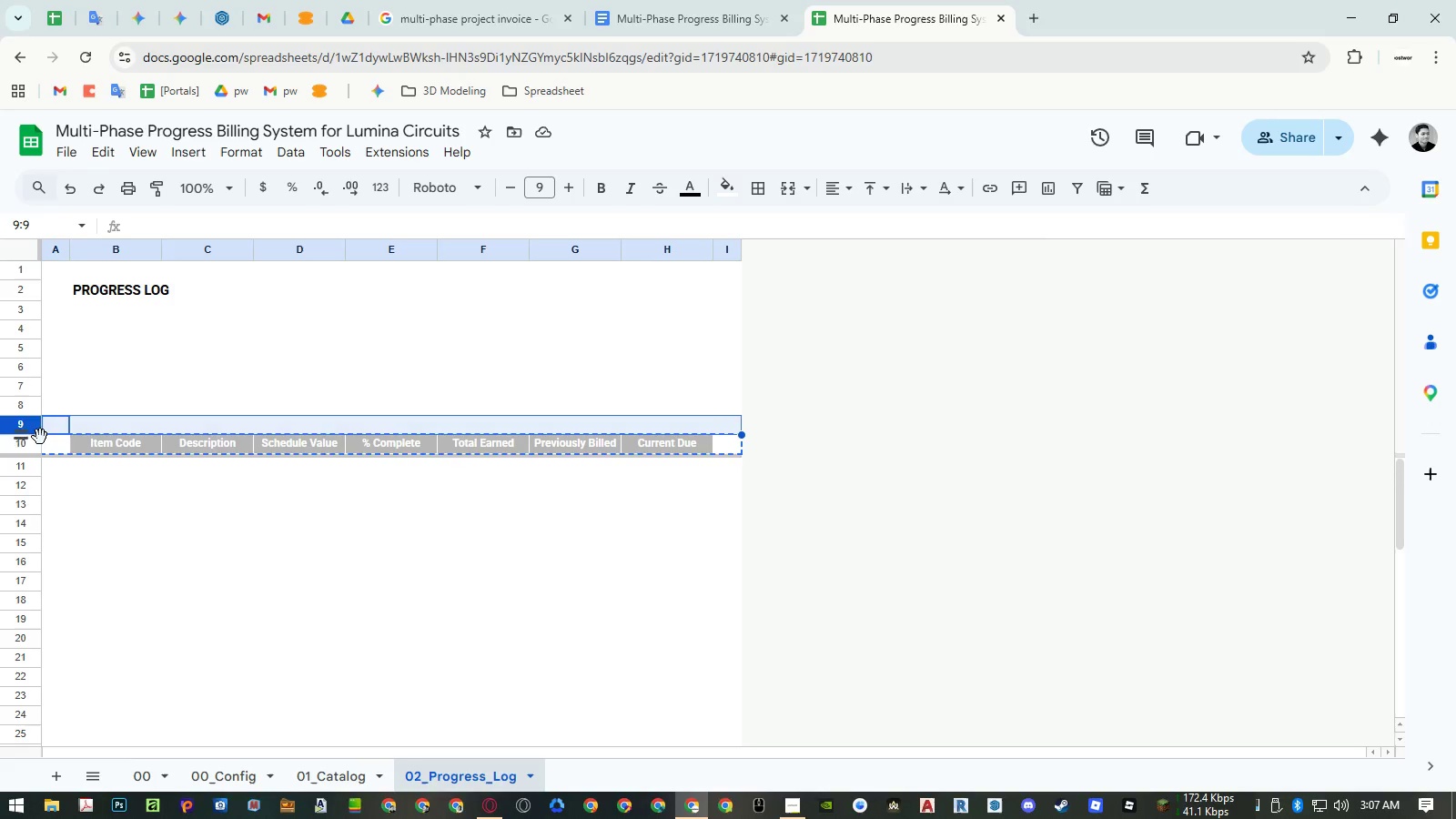 
key(Control+V)
 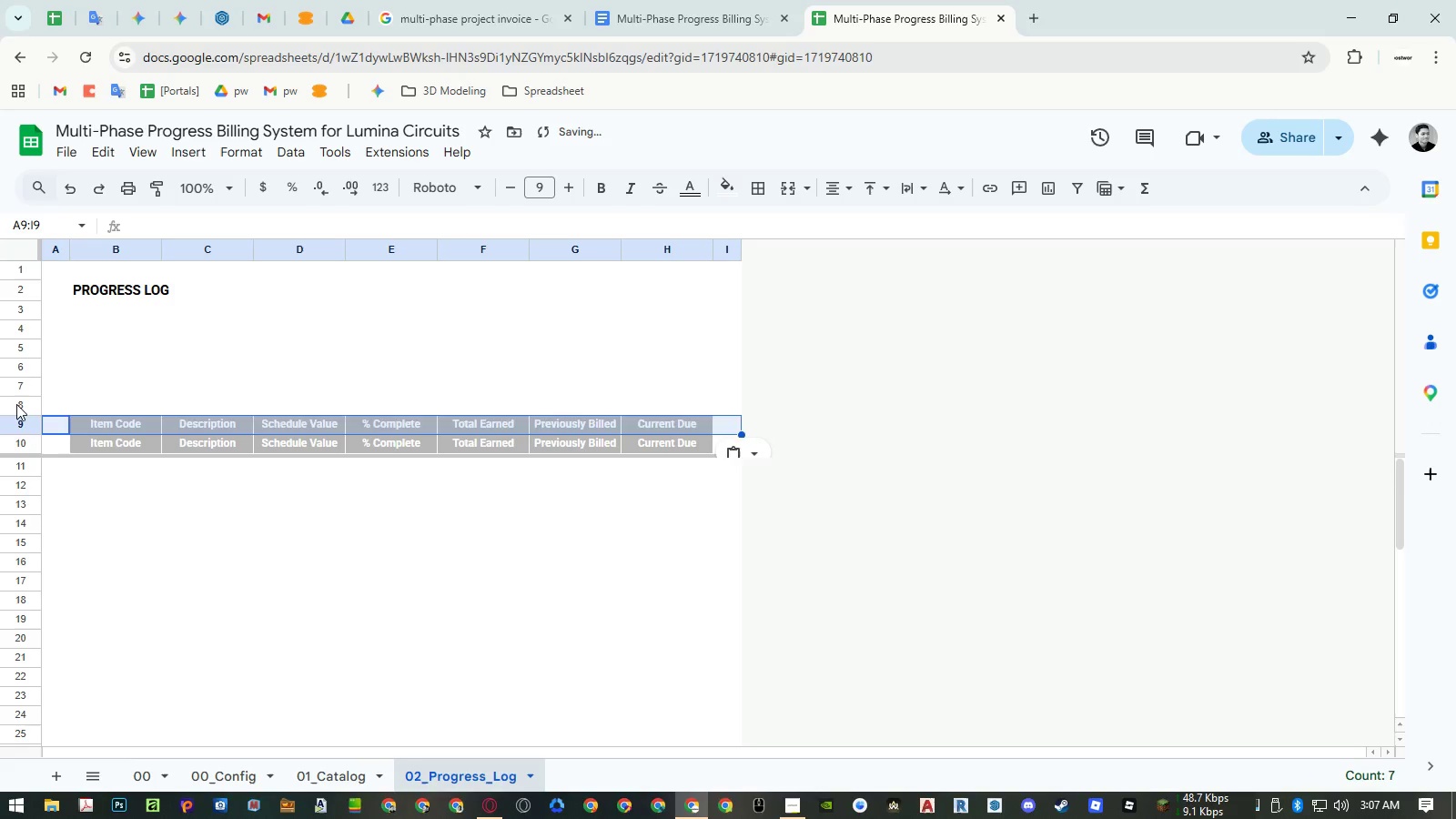 
left_click([16, 404])
 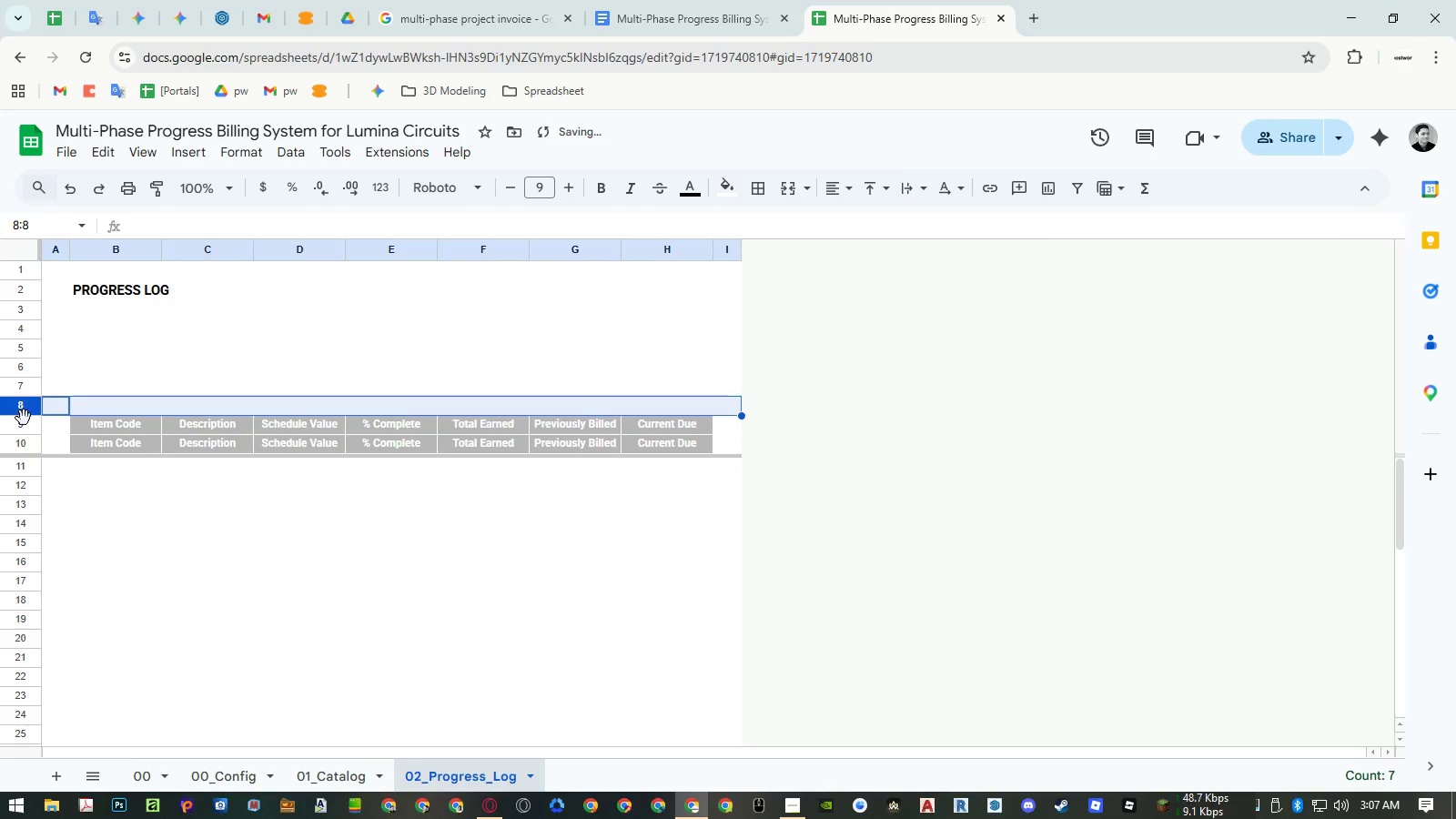 
key(Control+ControlLeft)
 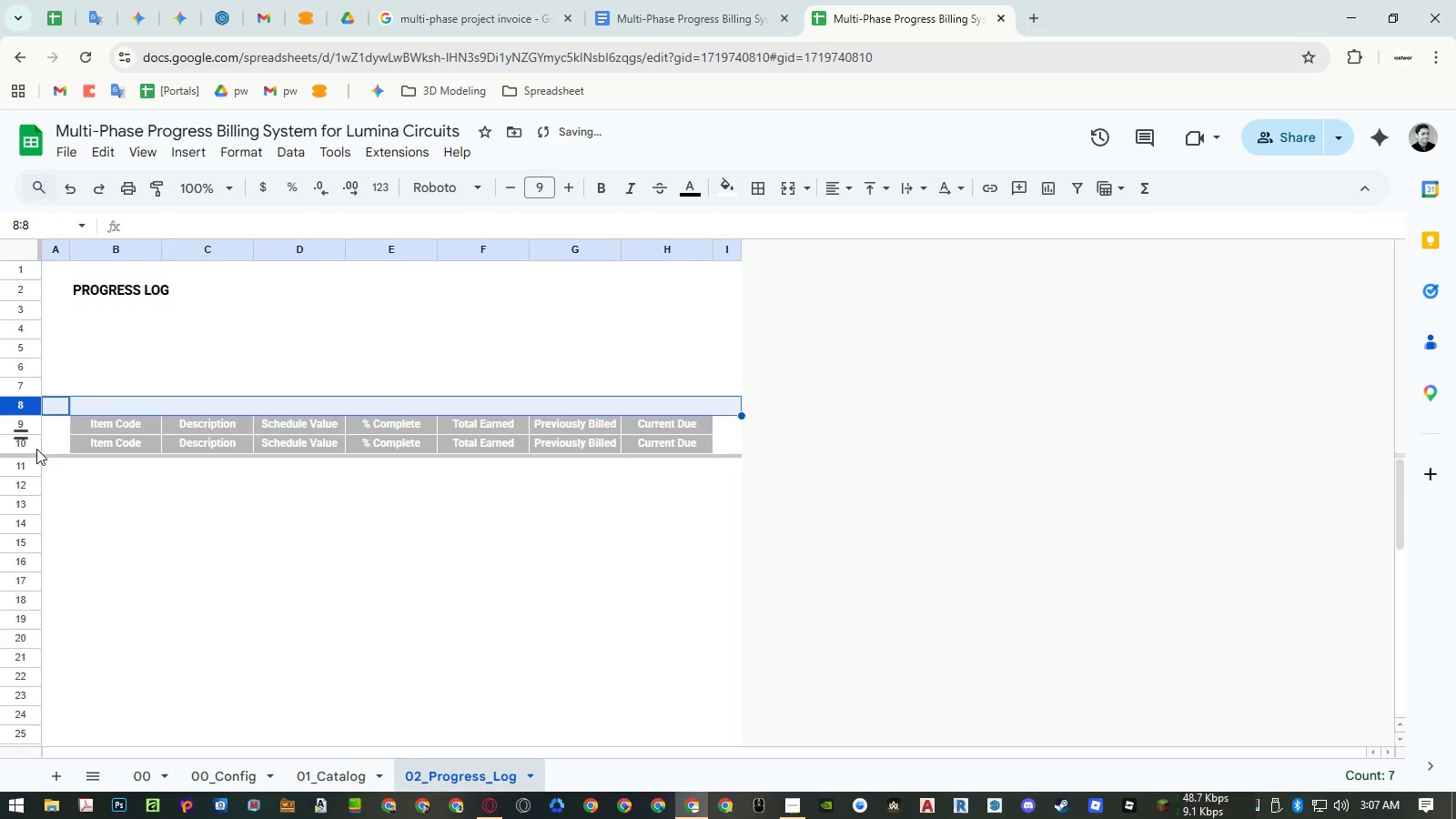 
key(Control+C)
 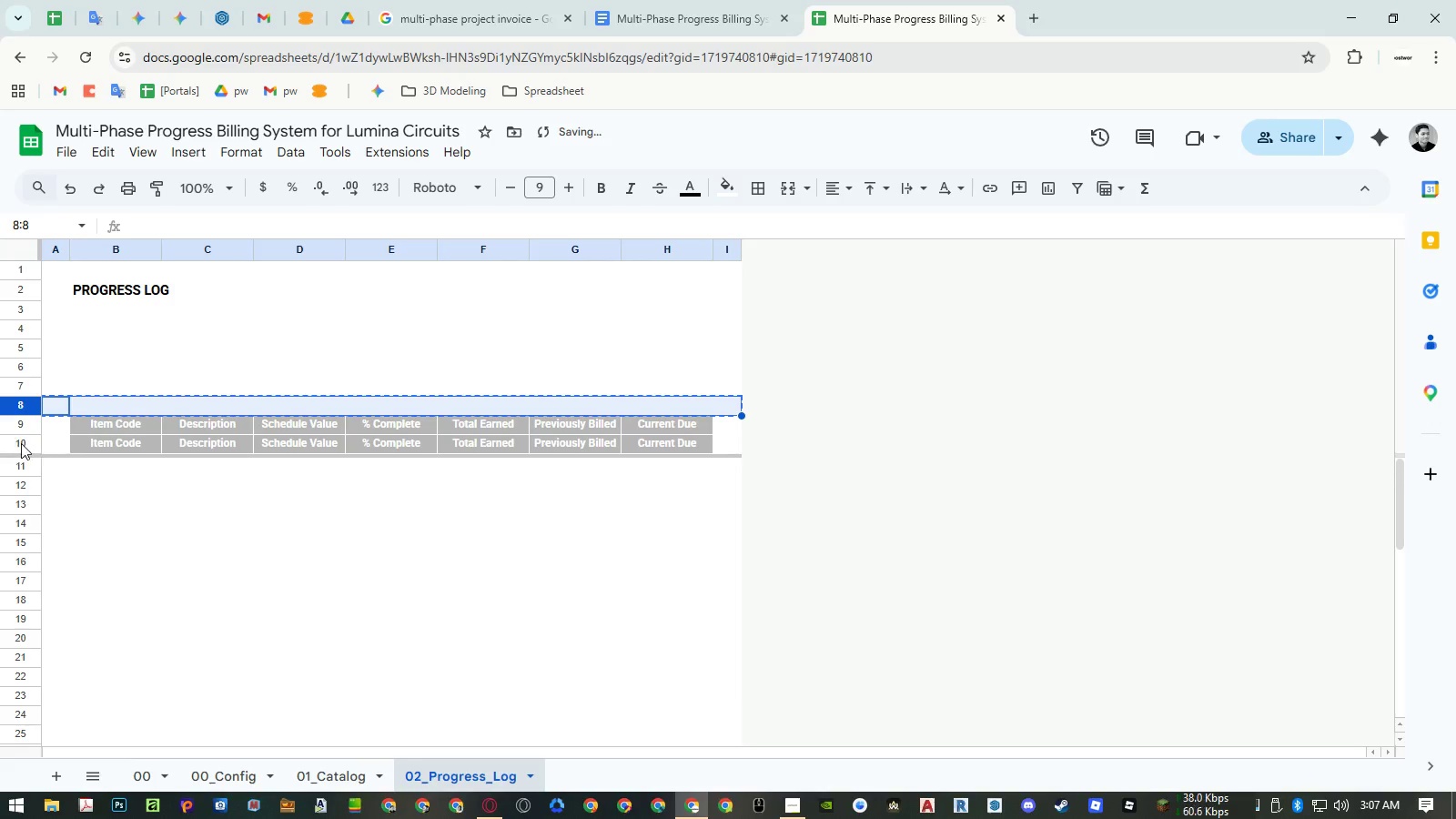 
left_click([21, 443])
 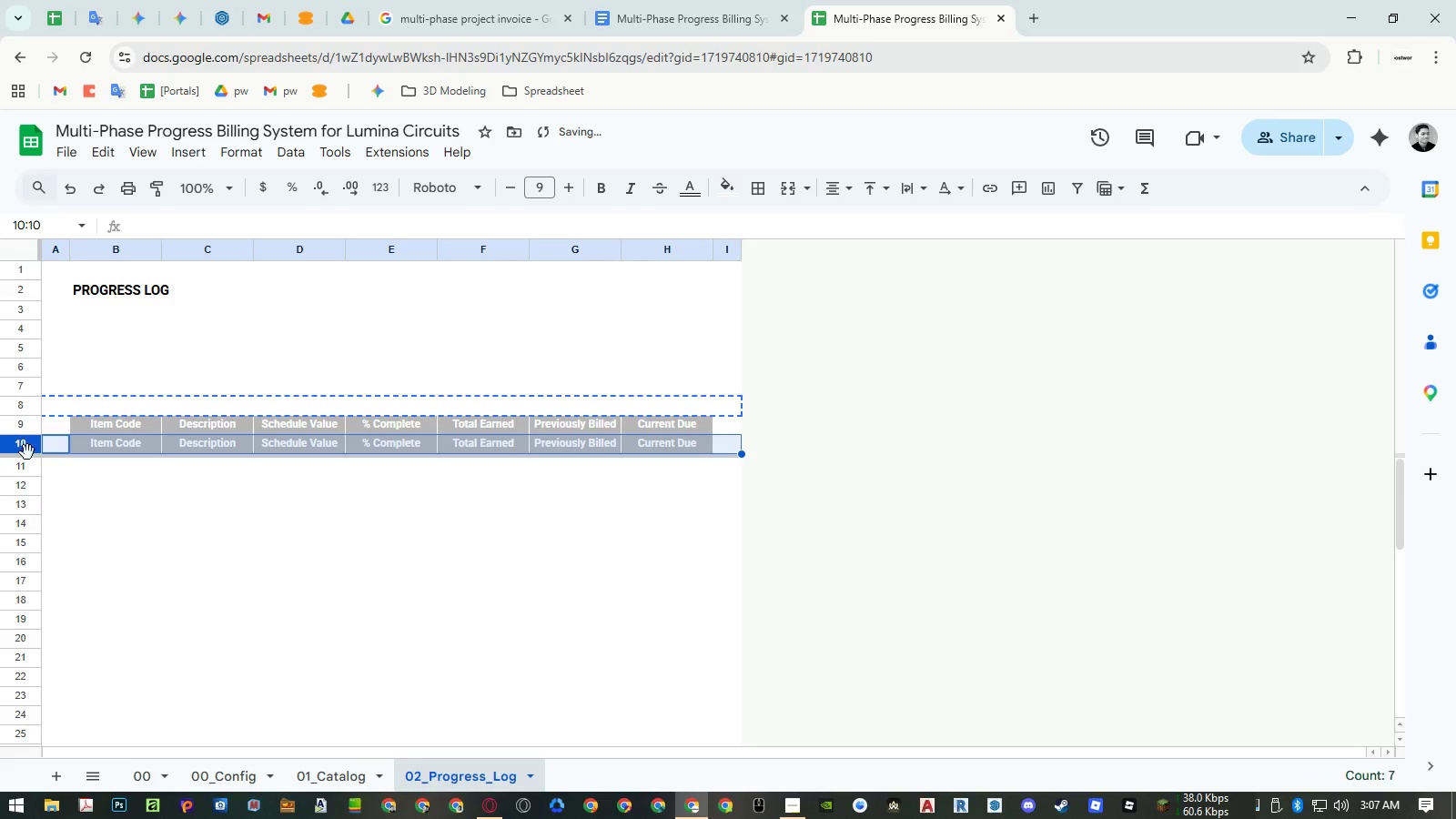 
key(Control+ControlLeft)
 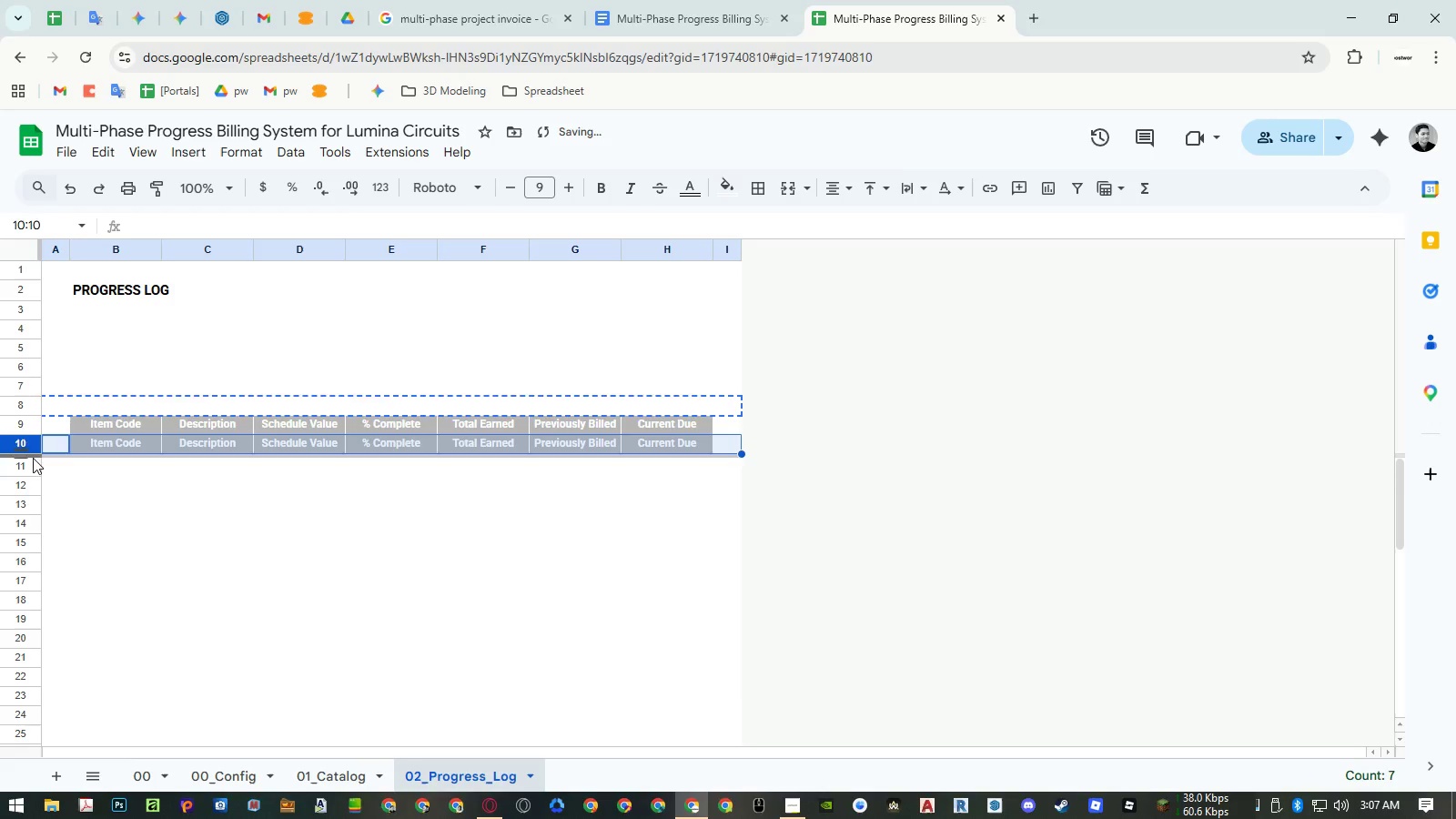 
key(Control+V)
 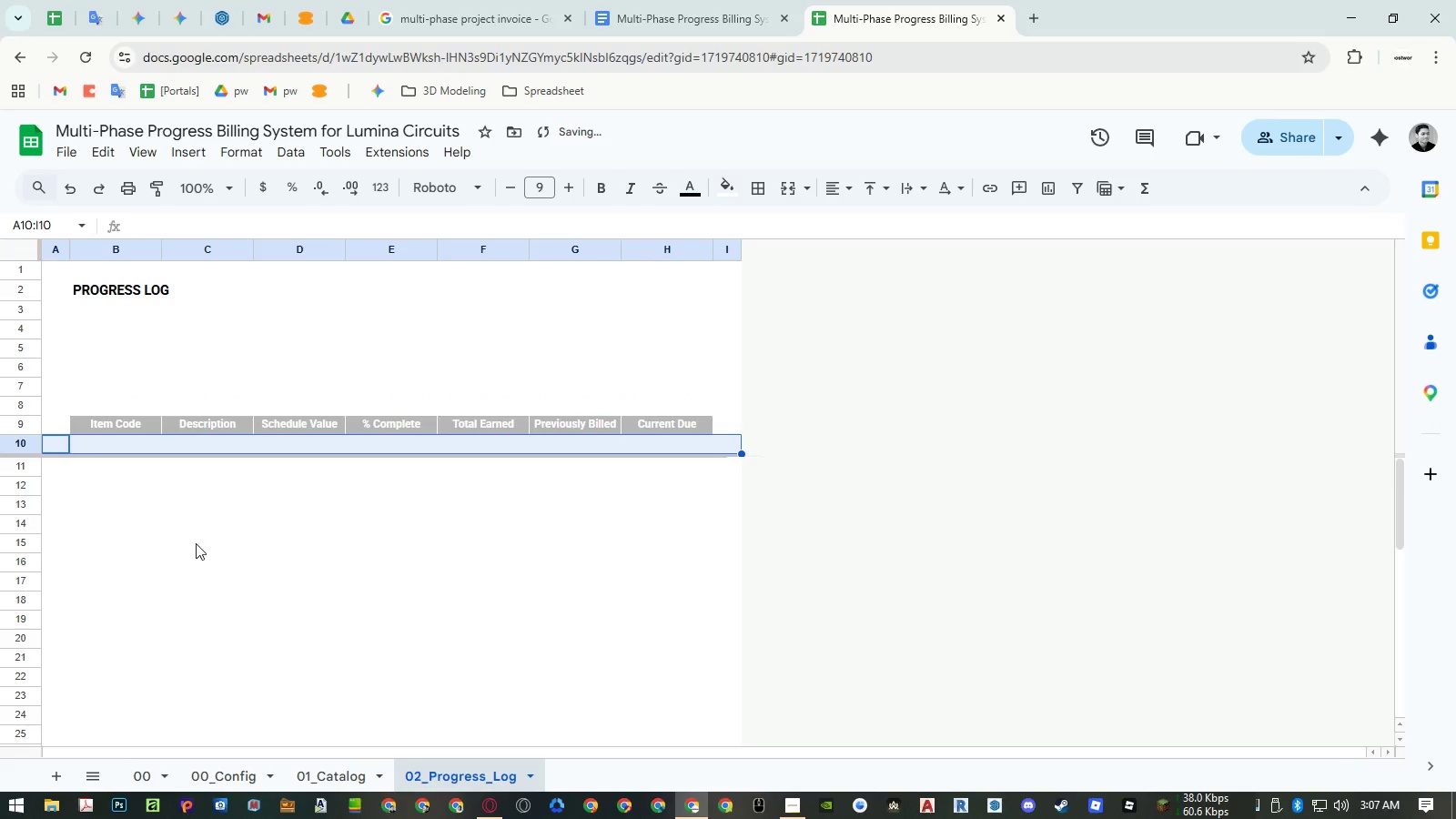 
left_click([255, 541])
 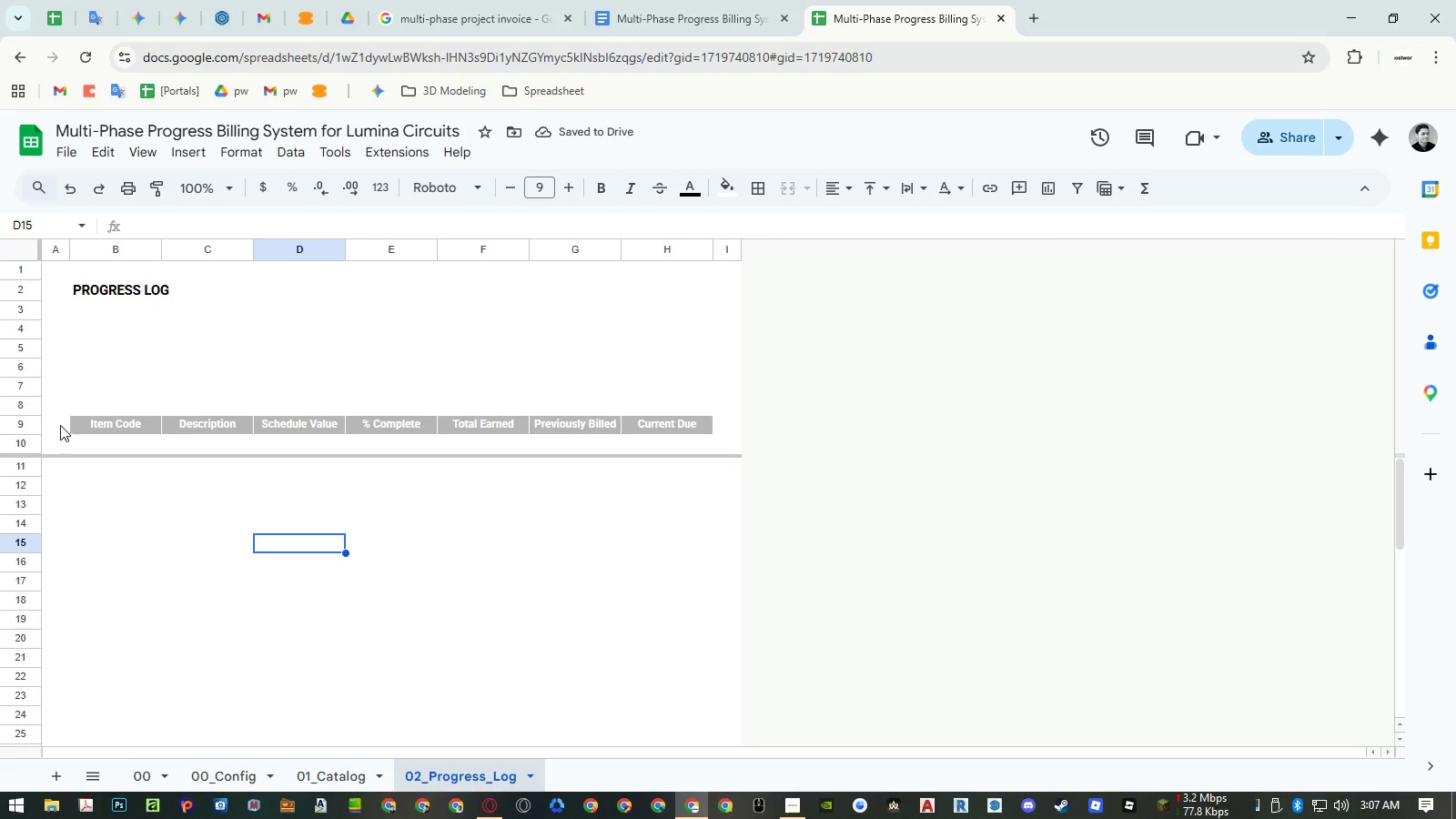 
key(Control+Z)
 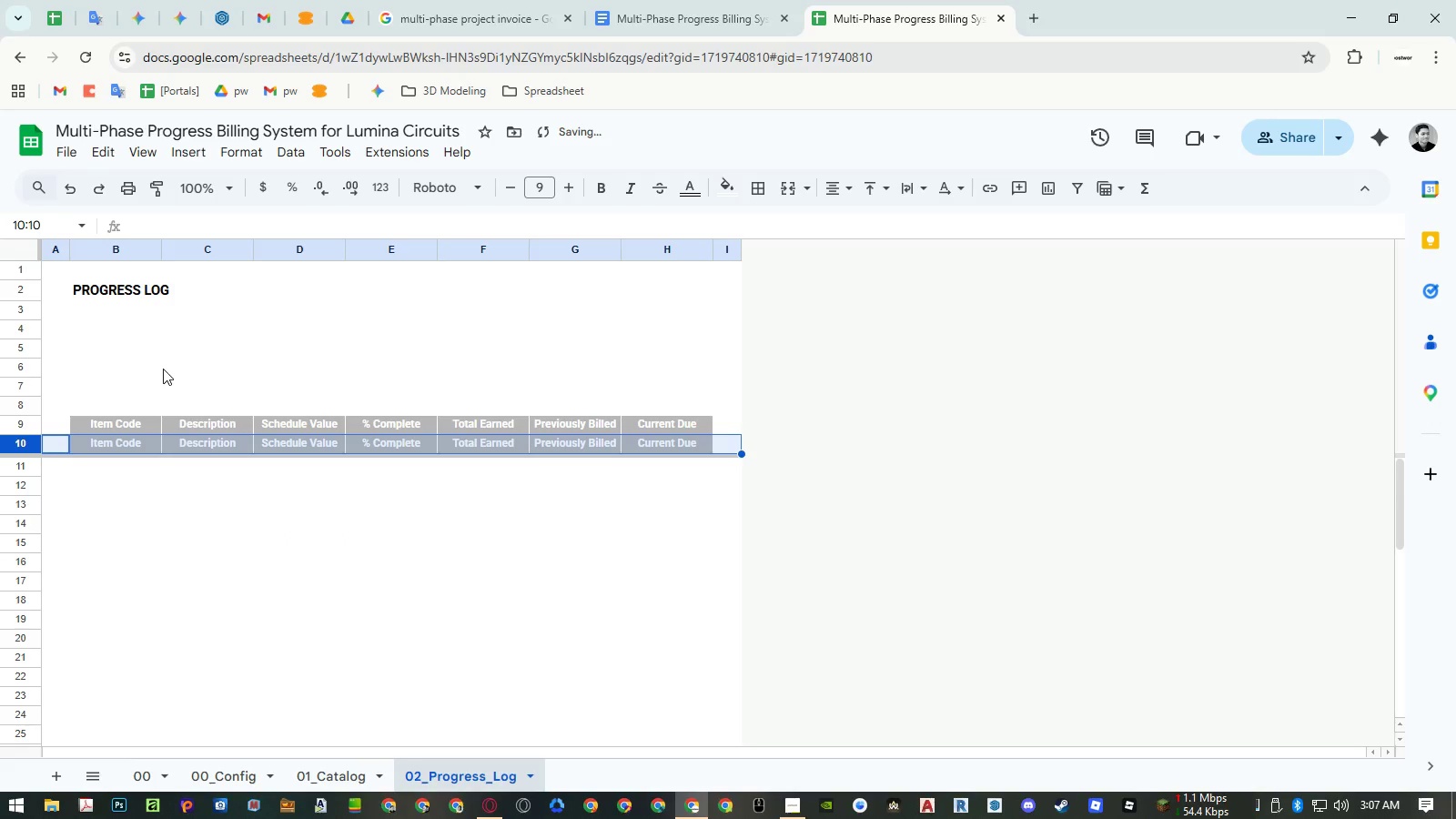 
key(Control+Z)
 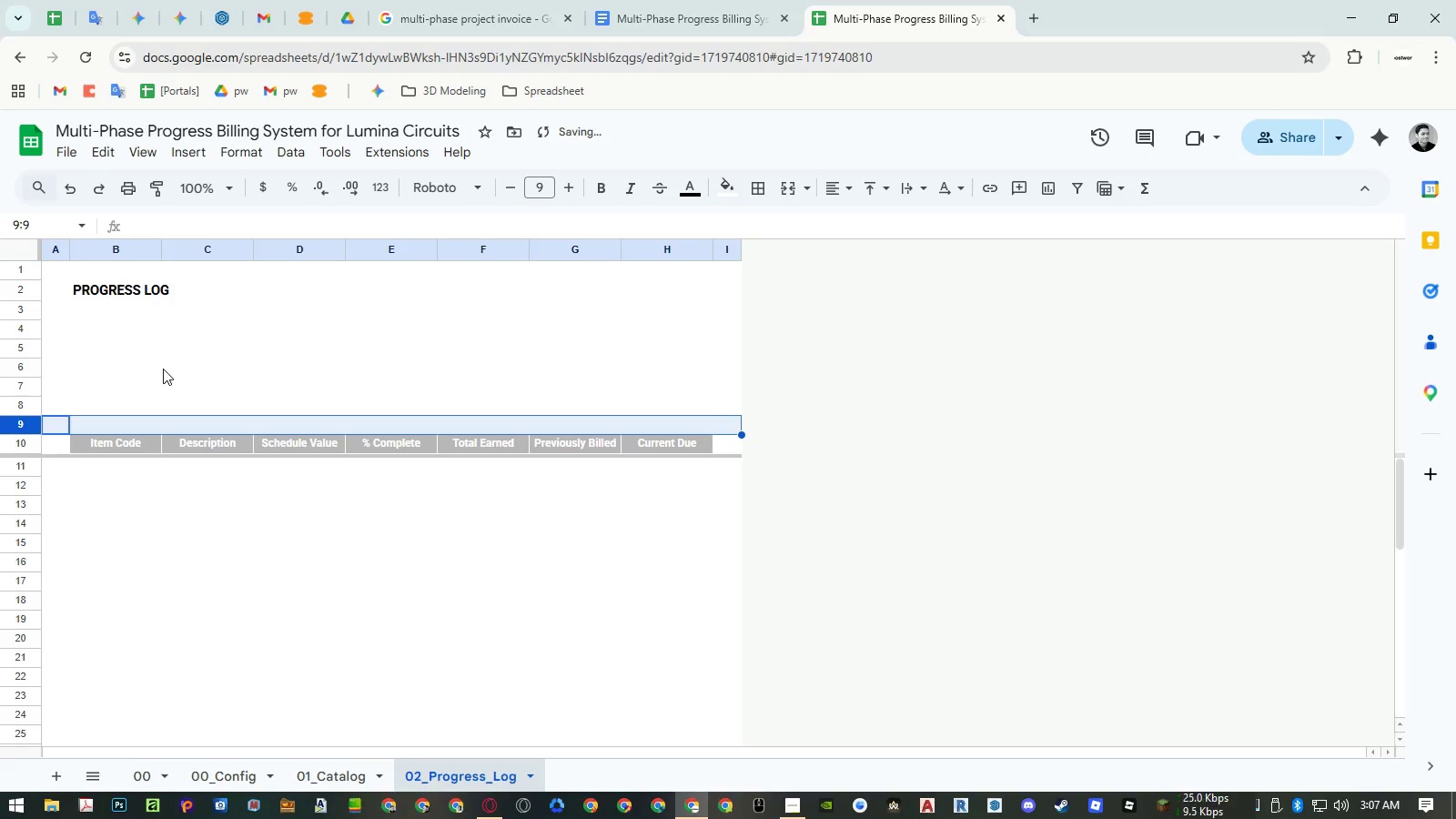 
key(Control+Z)
 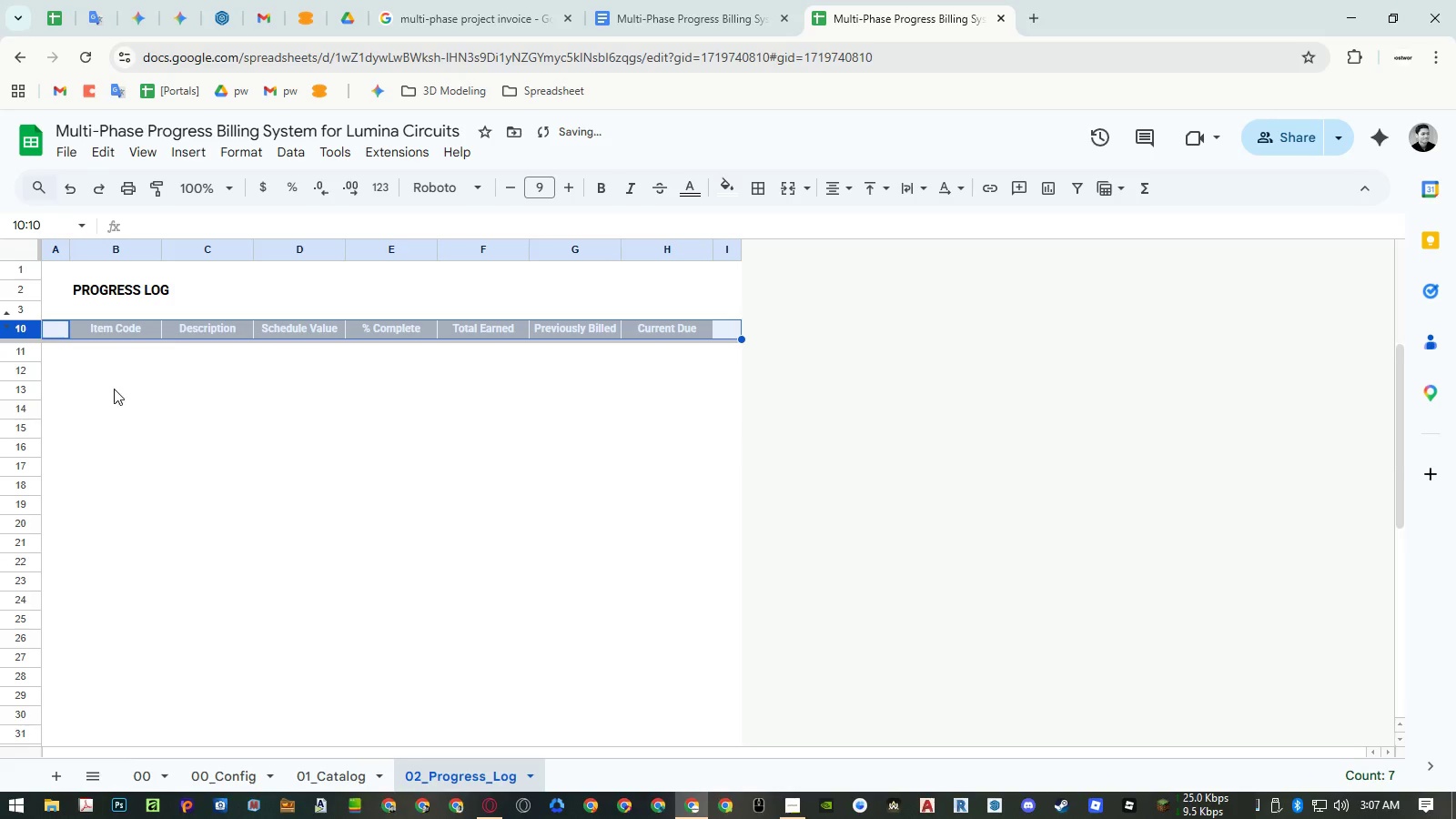 
left_click([114, 401])
 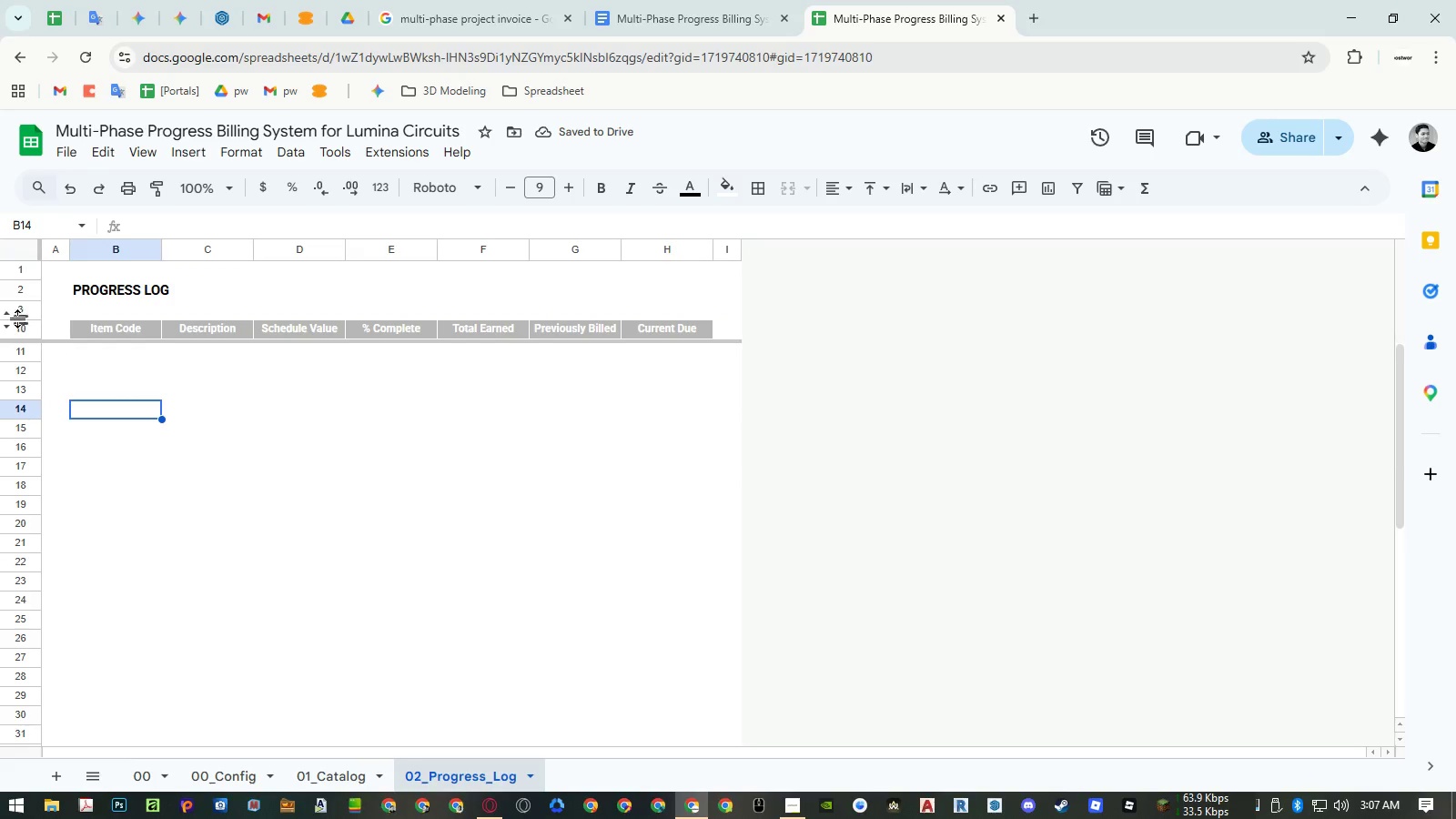 
left_click([7, 326])
 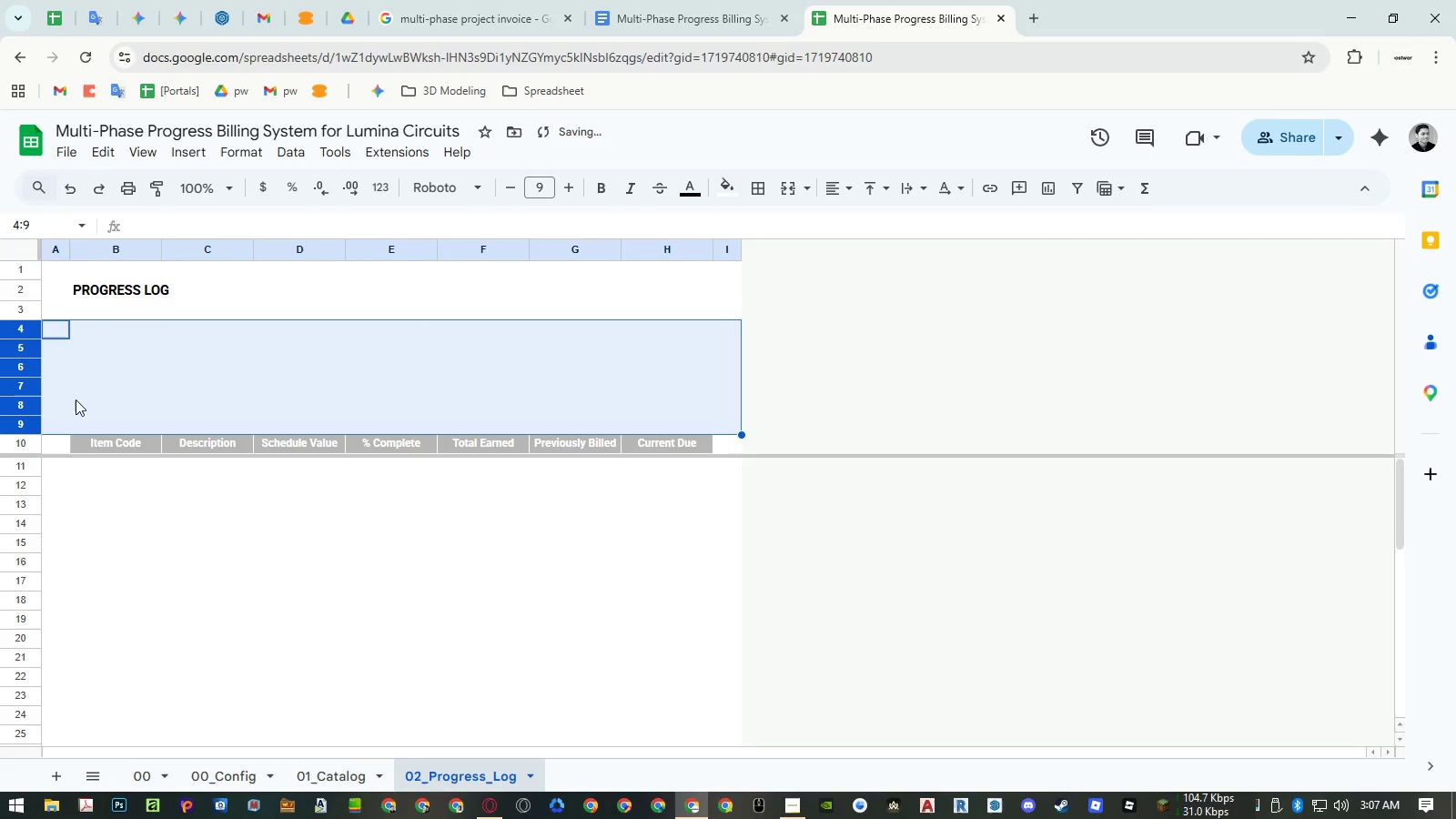 
left_click([57, 404])
 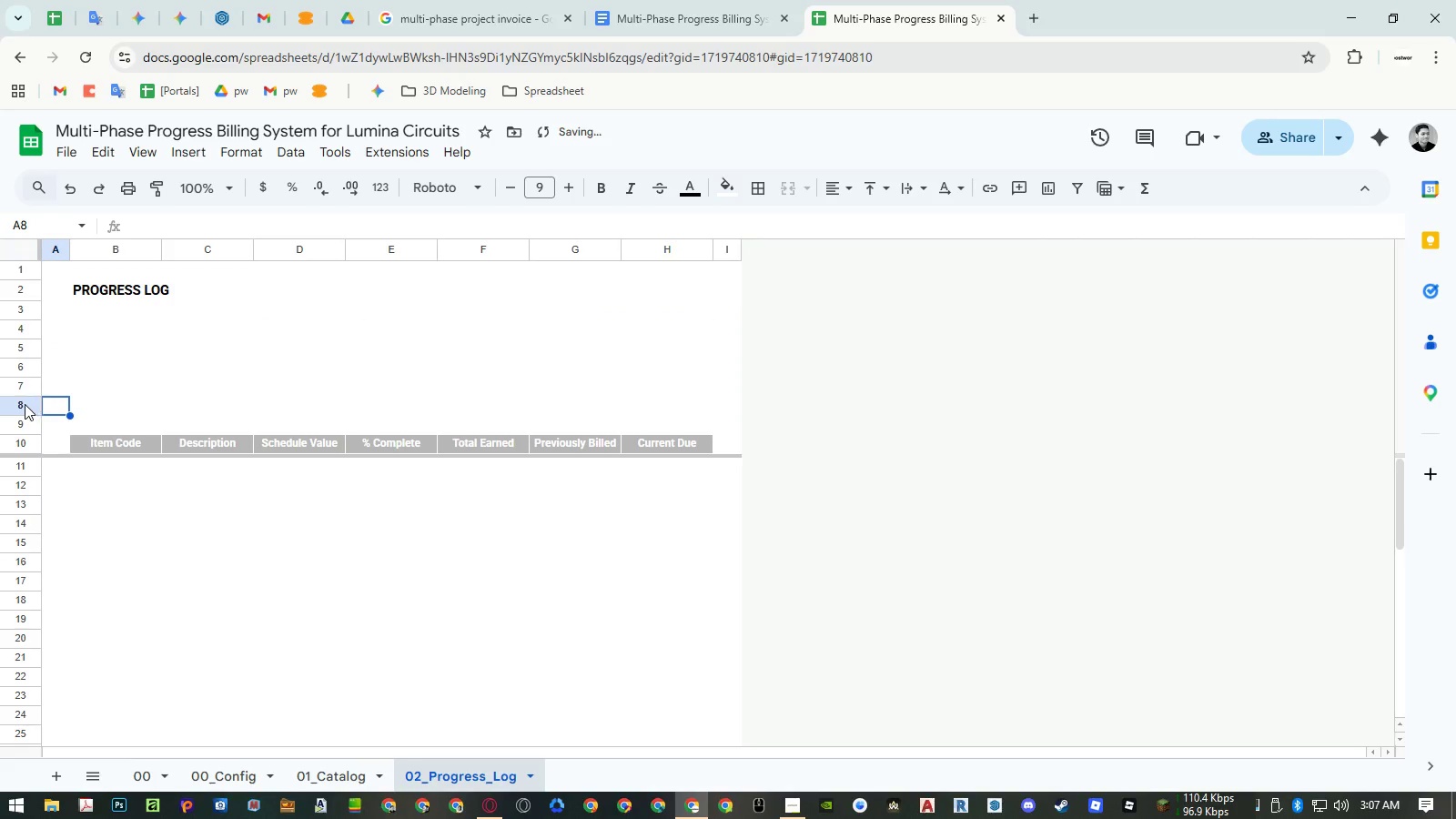 
left_click_drag(start_coordinate=[25, 404], to_coordinate=[18, 329])
 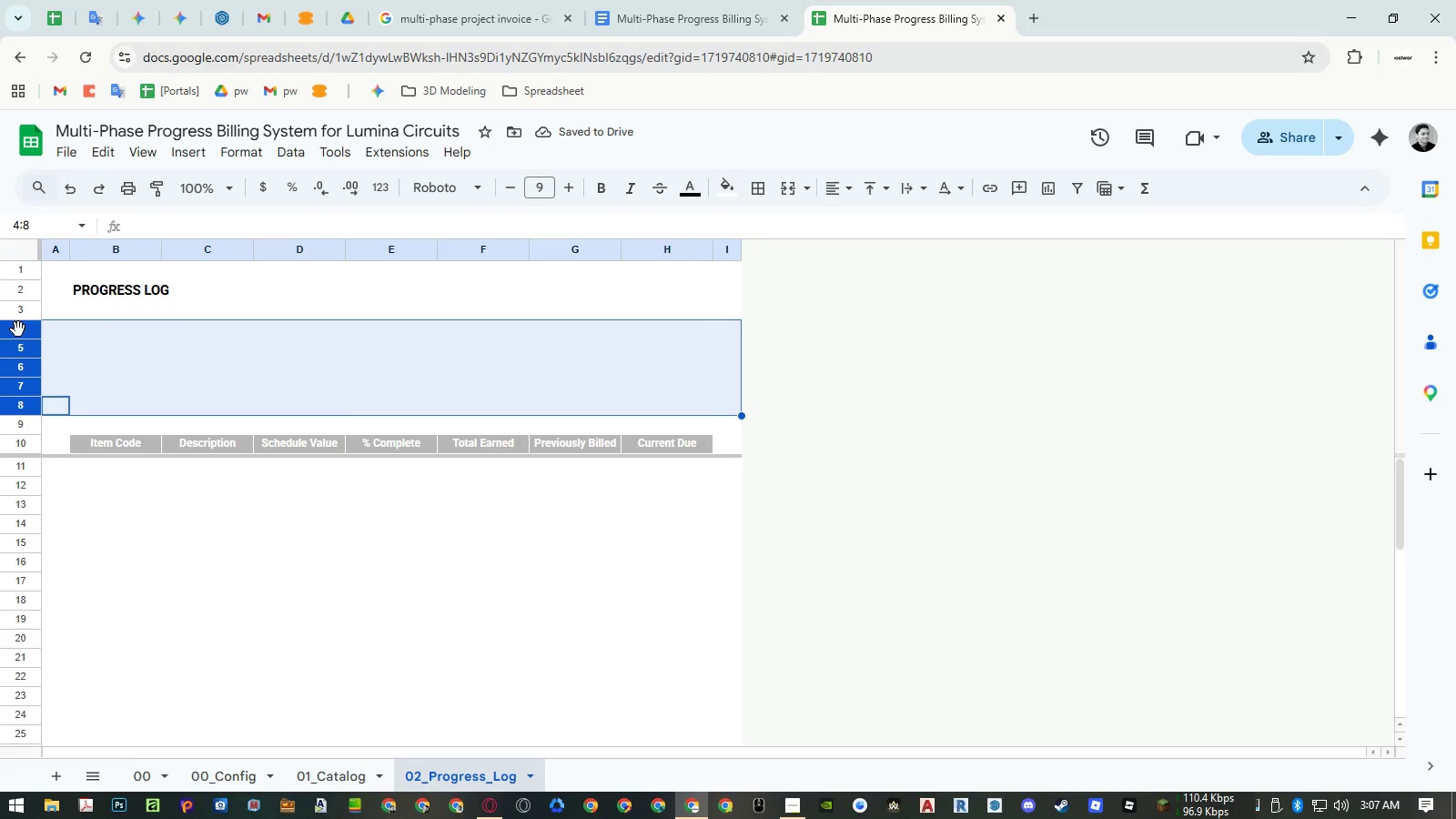 
right_click([18, 329])
 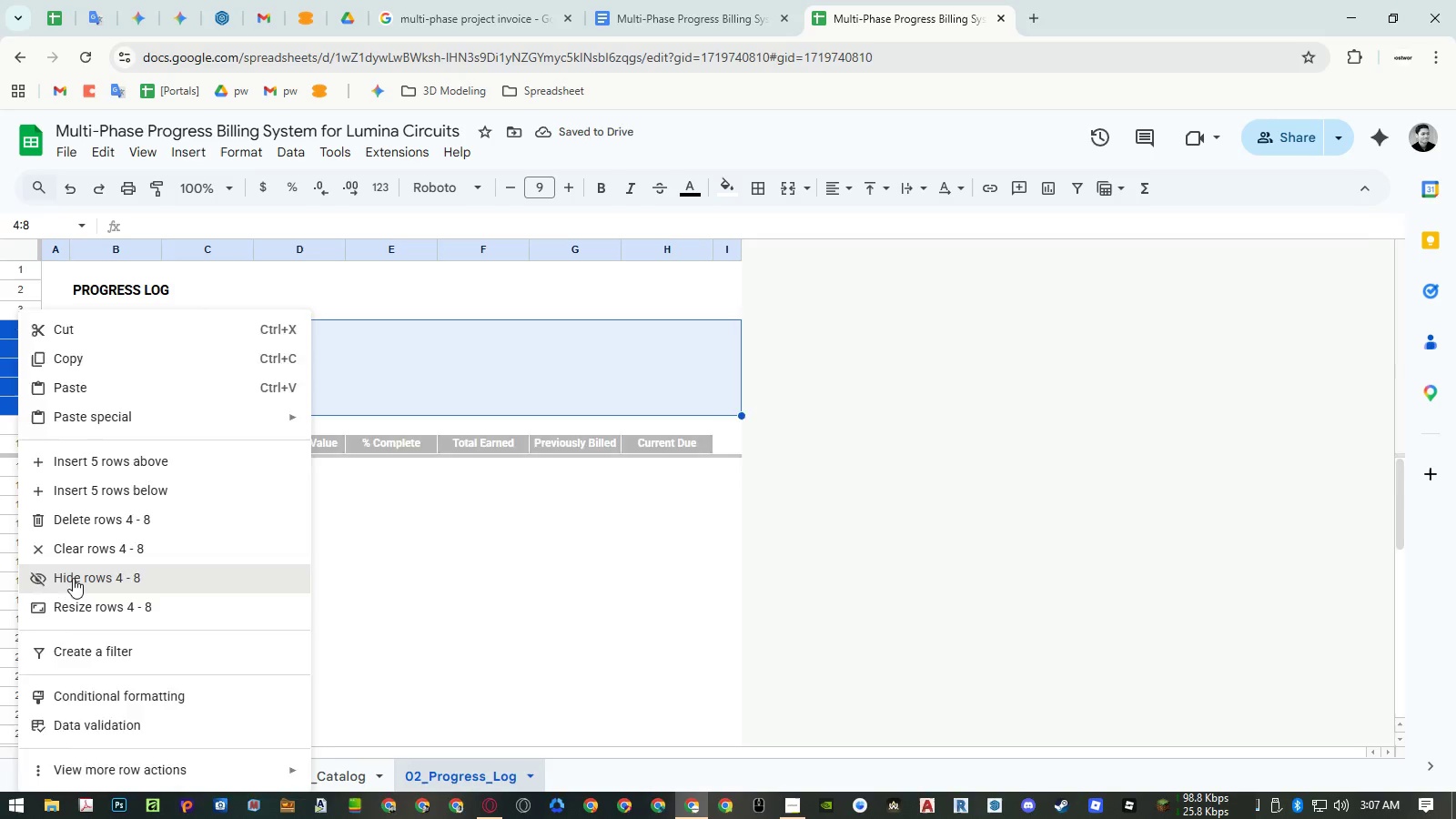 
double_click([156, 525])
 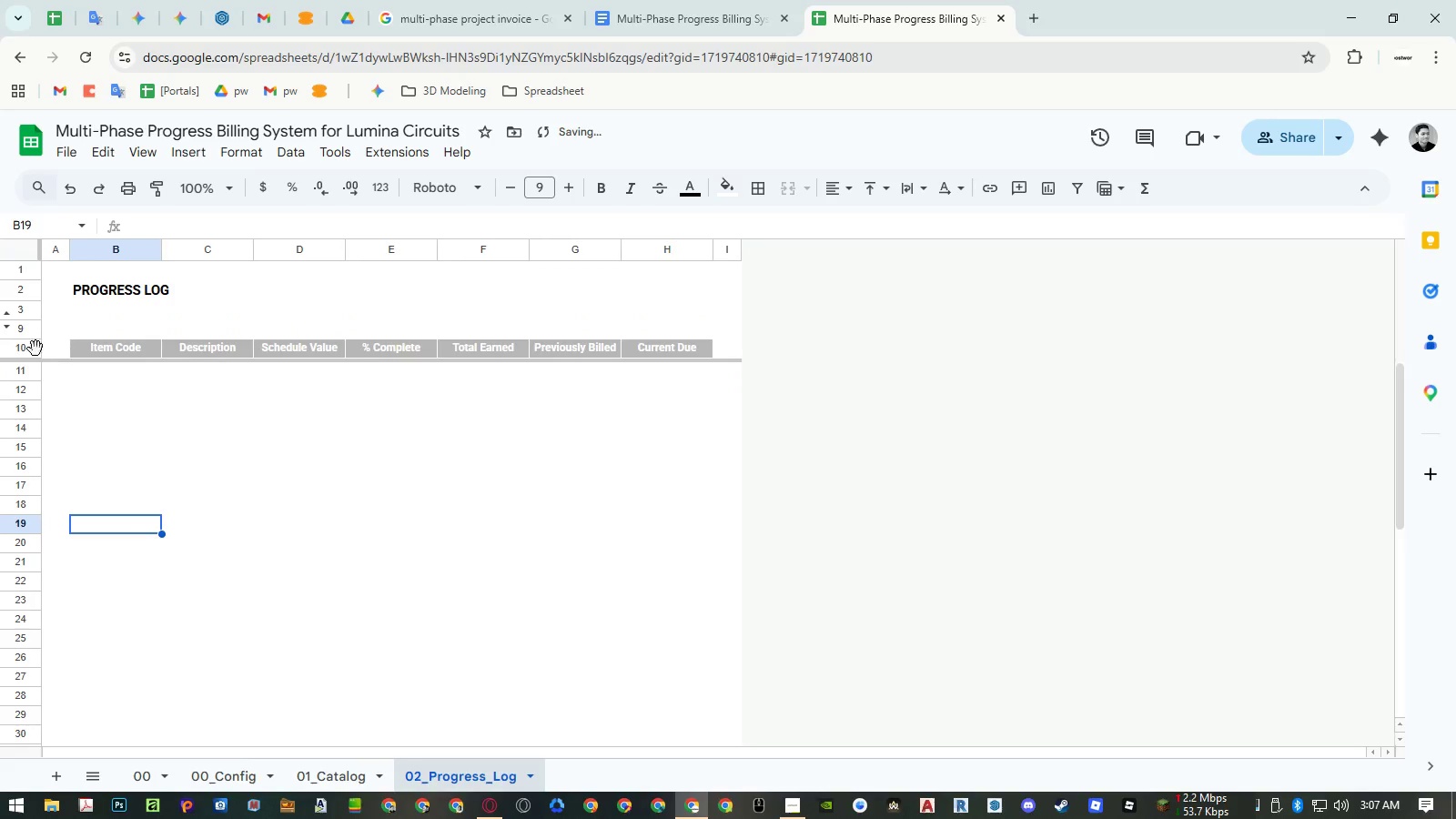 
left_click([22, 347])
 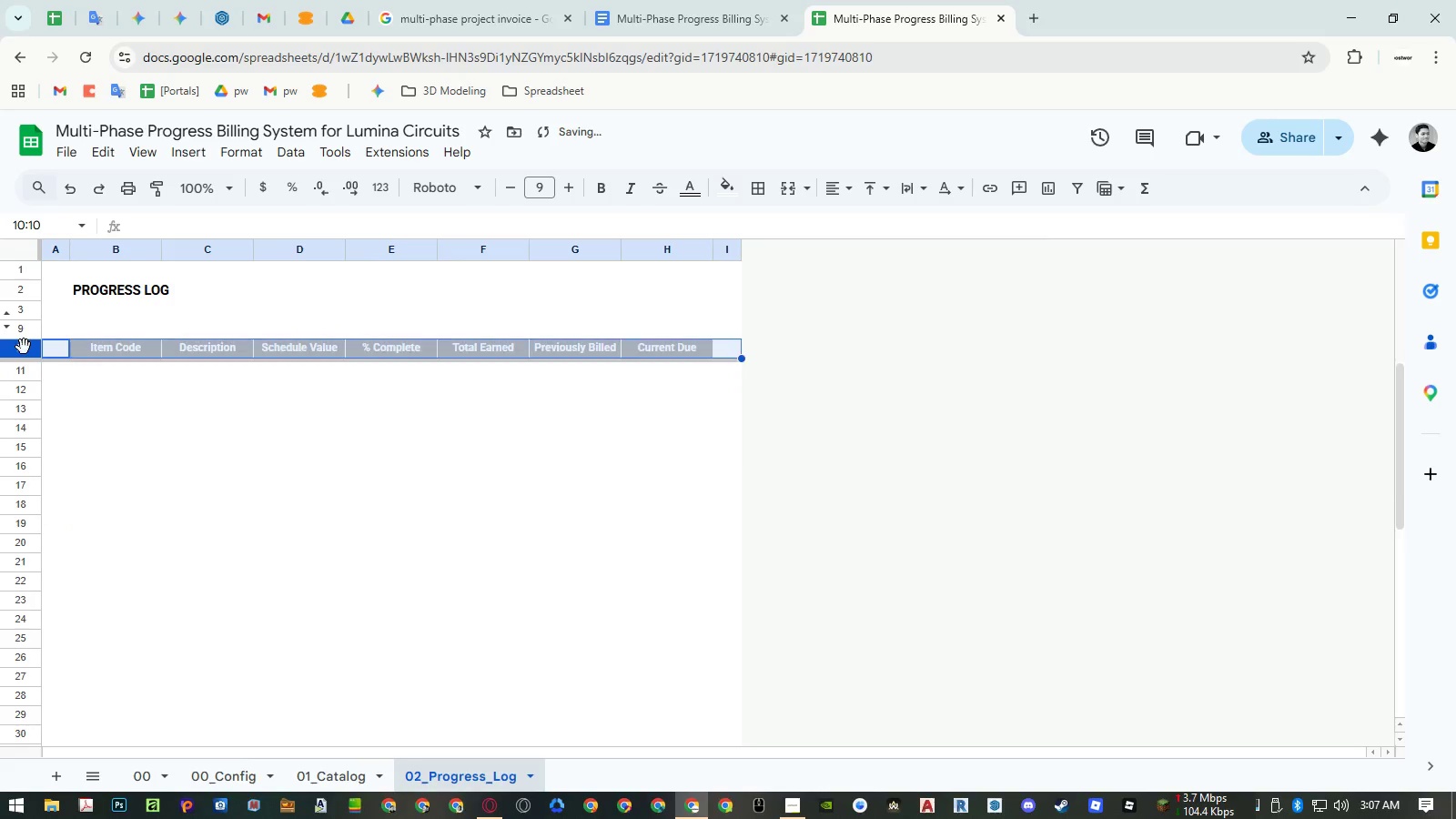 
key(Control+ControlLeft)
 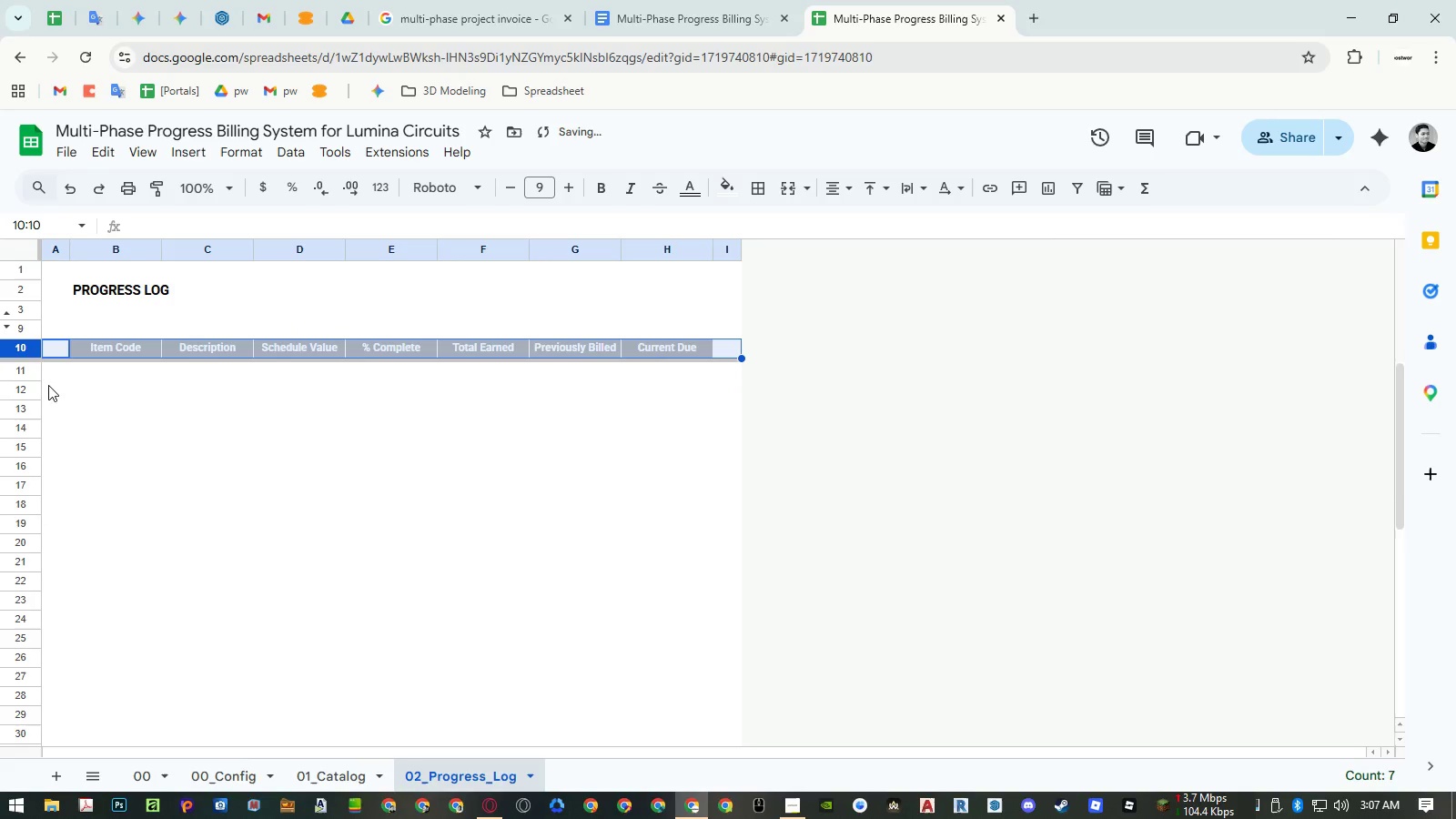 
key(Control+C)
 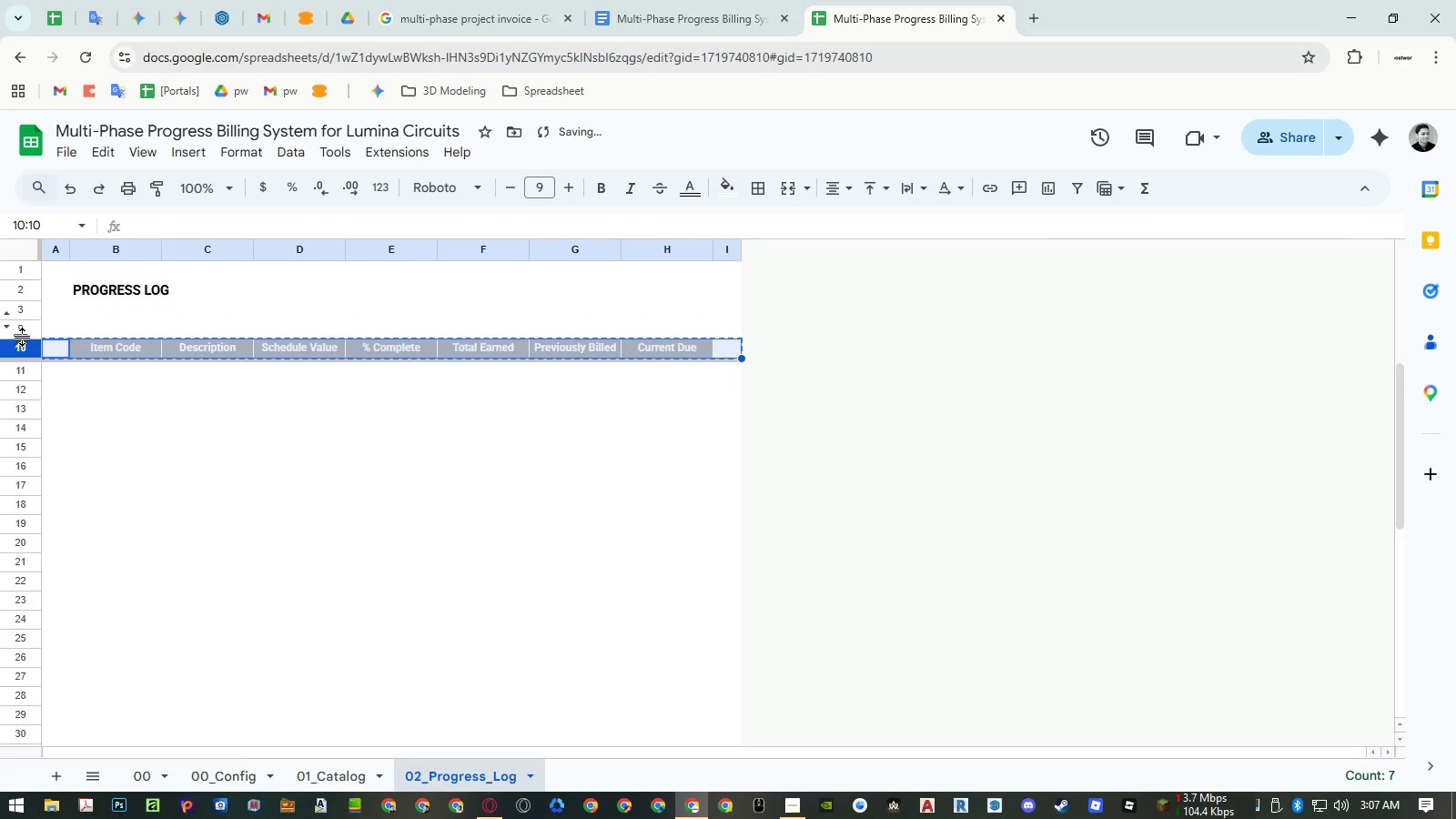 
left_click([23, 336])
 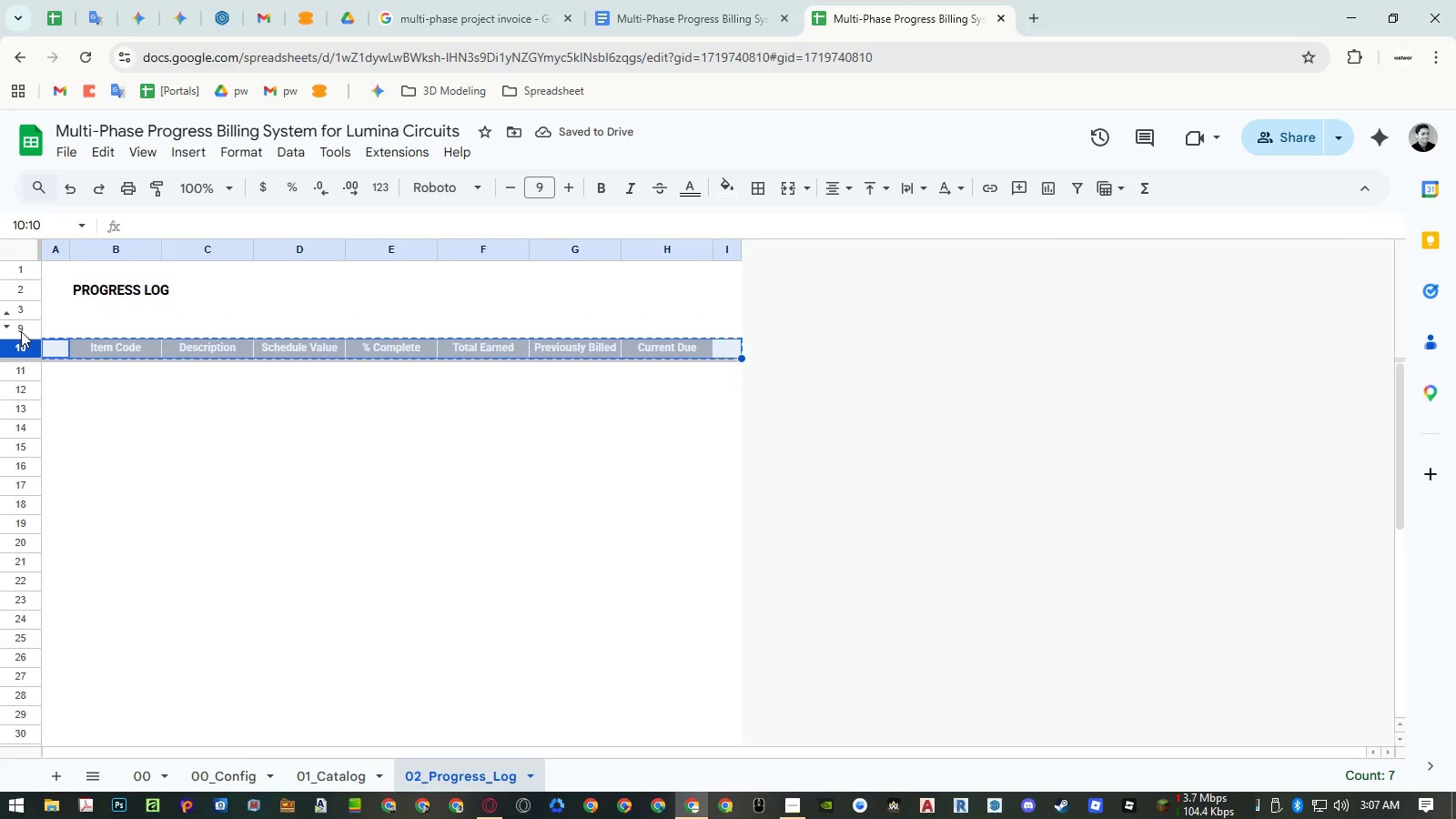 
left_click([21, 331])
 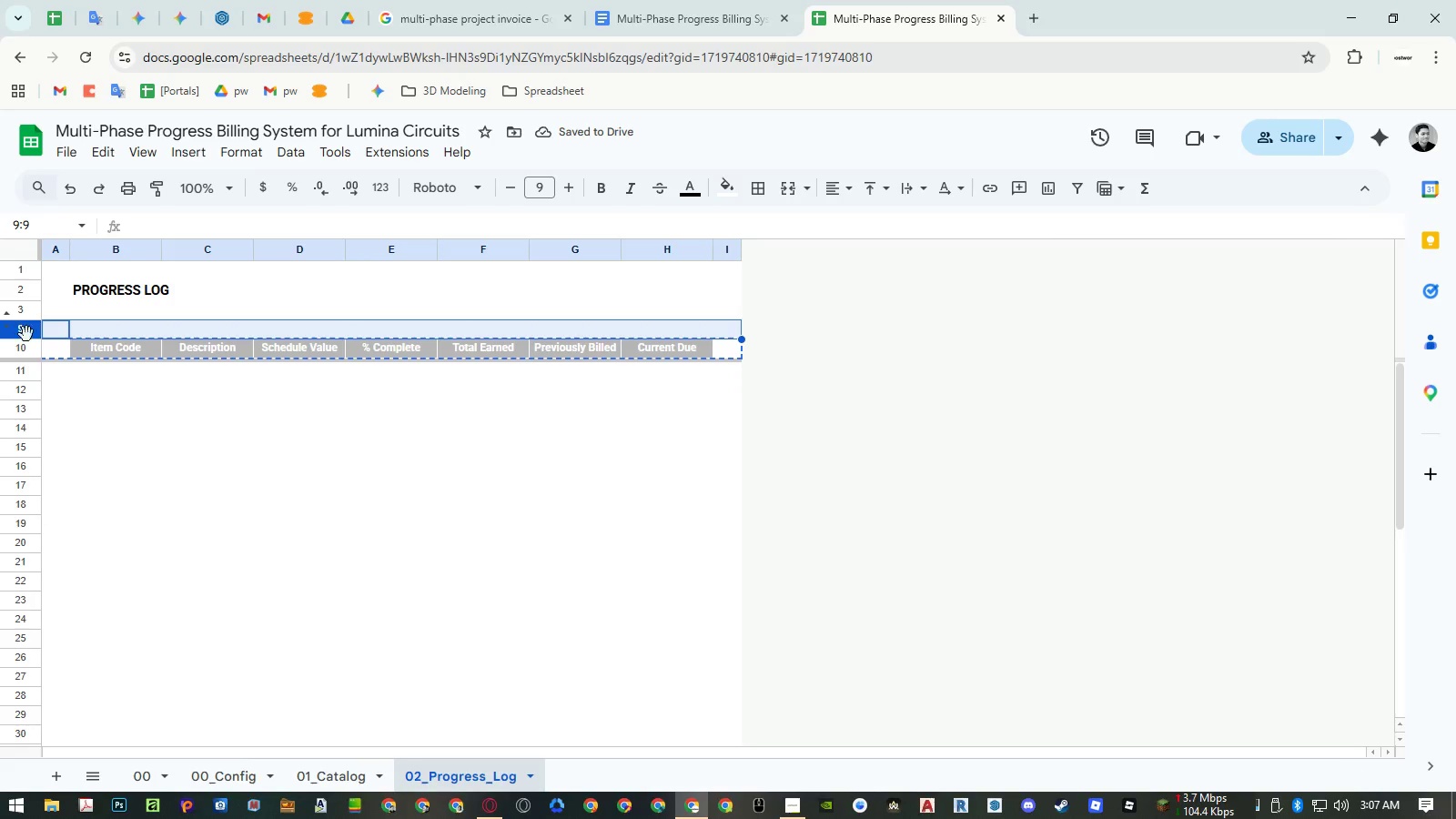 
key(Control+ControlLeft)
 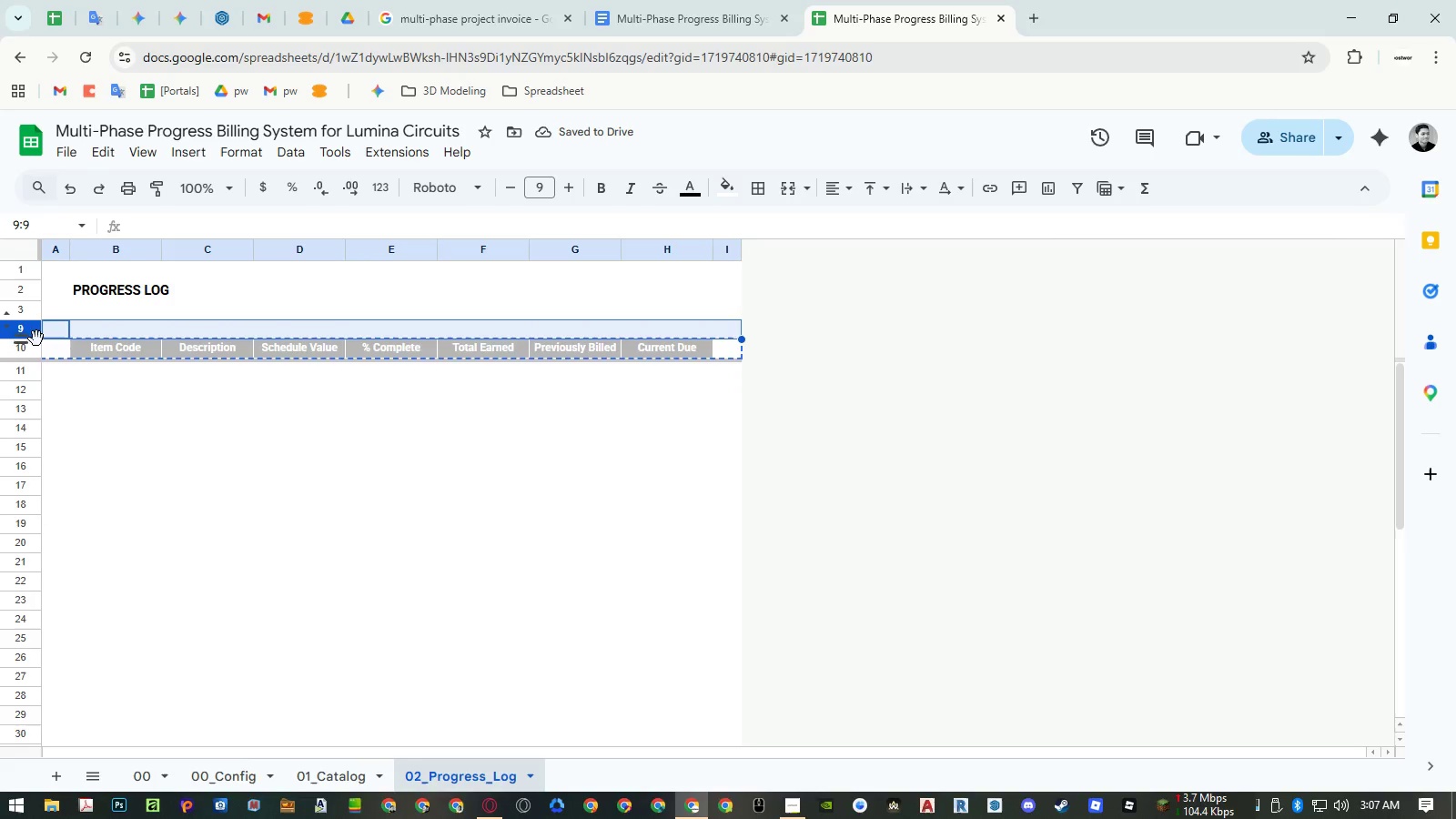 
key(Control+V)
 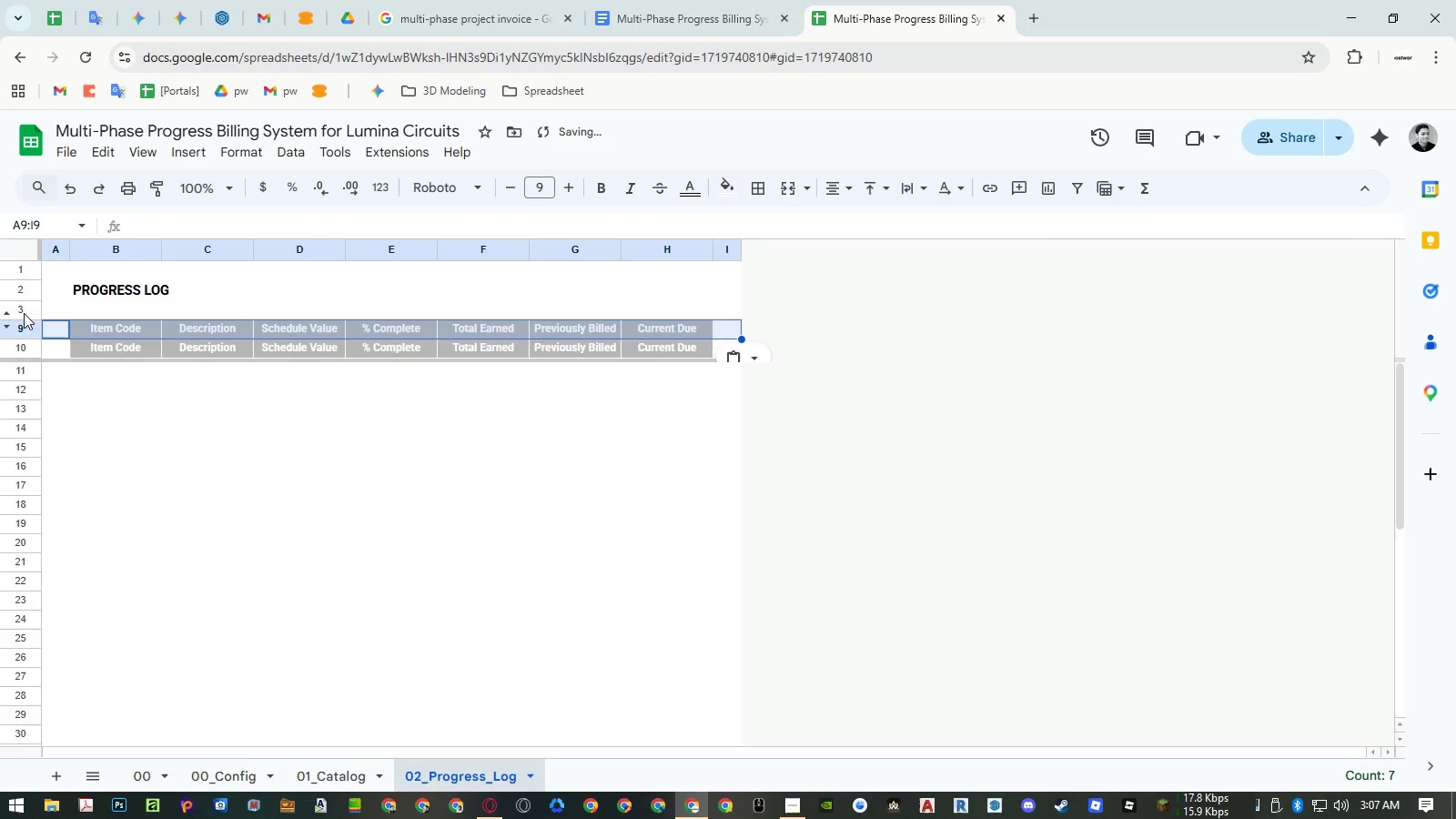 
left_click([24, 311])
 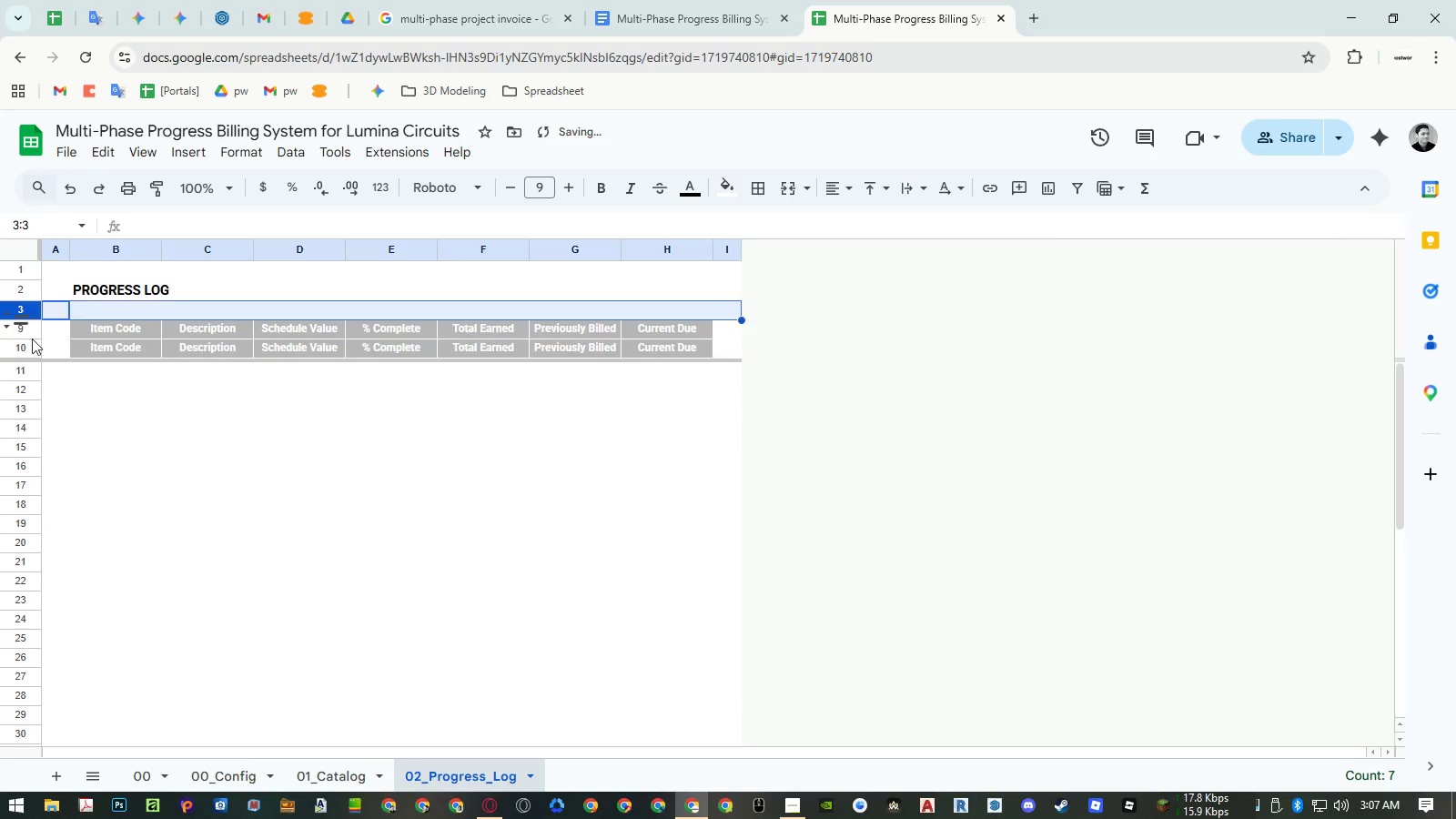 
key(Control+ControlLeft)
 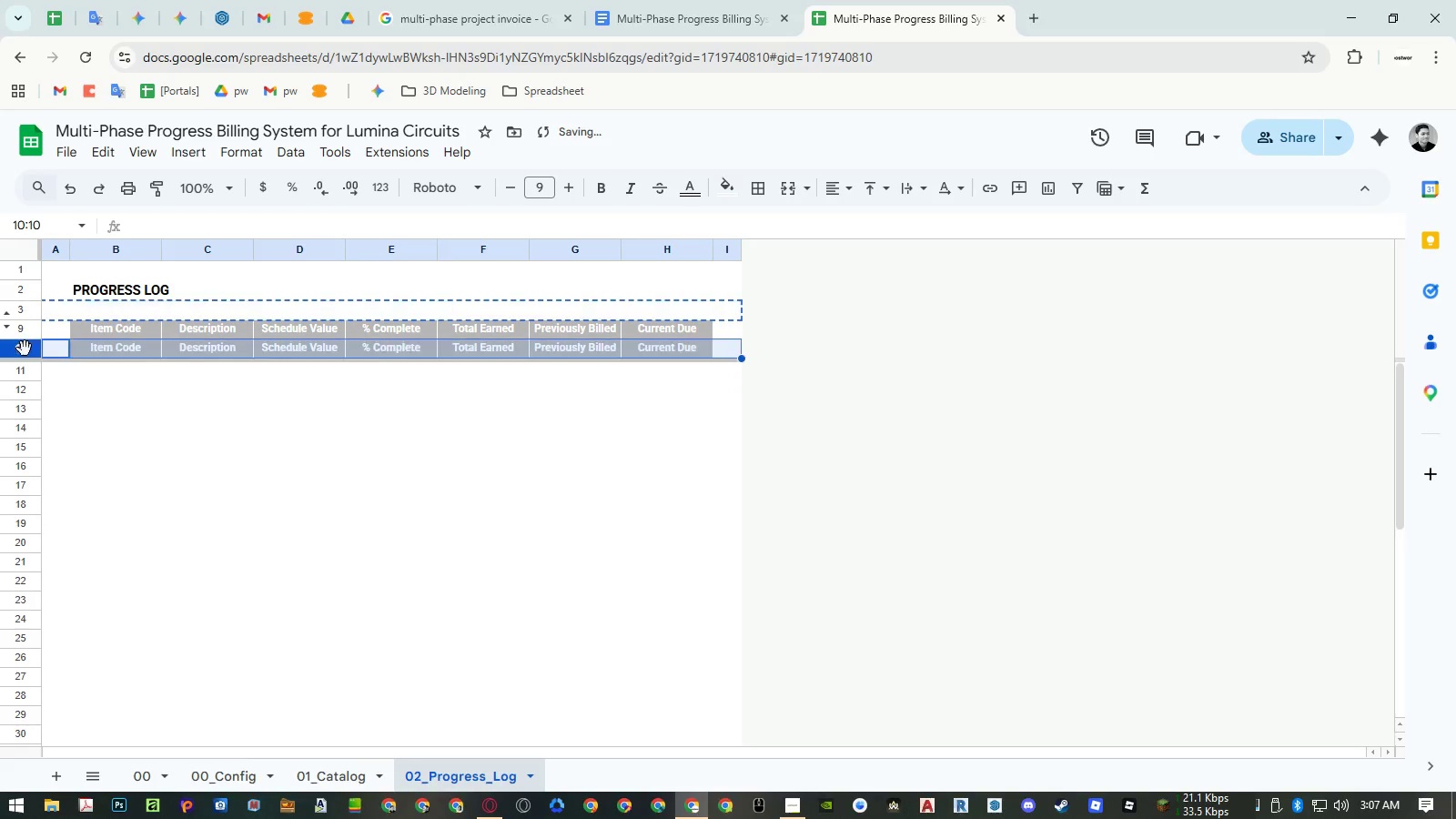 
key(Control+ControlLeft)
 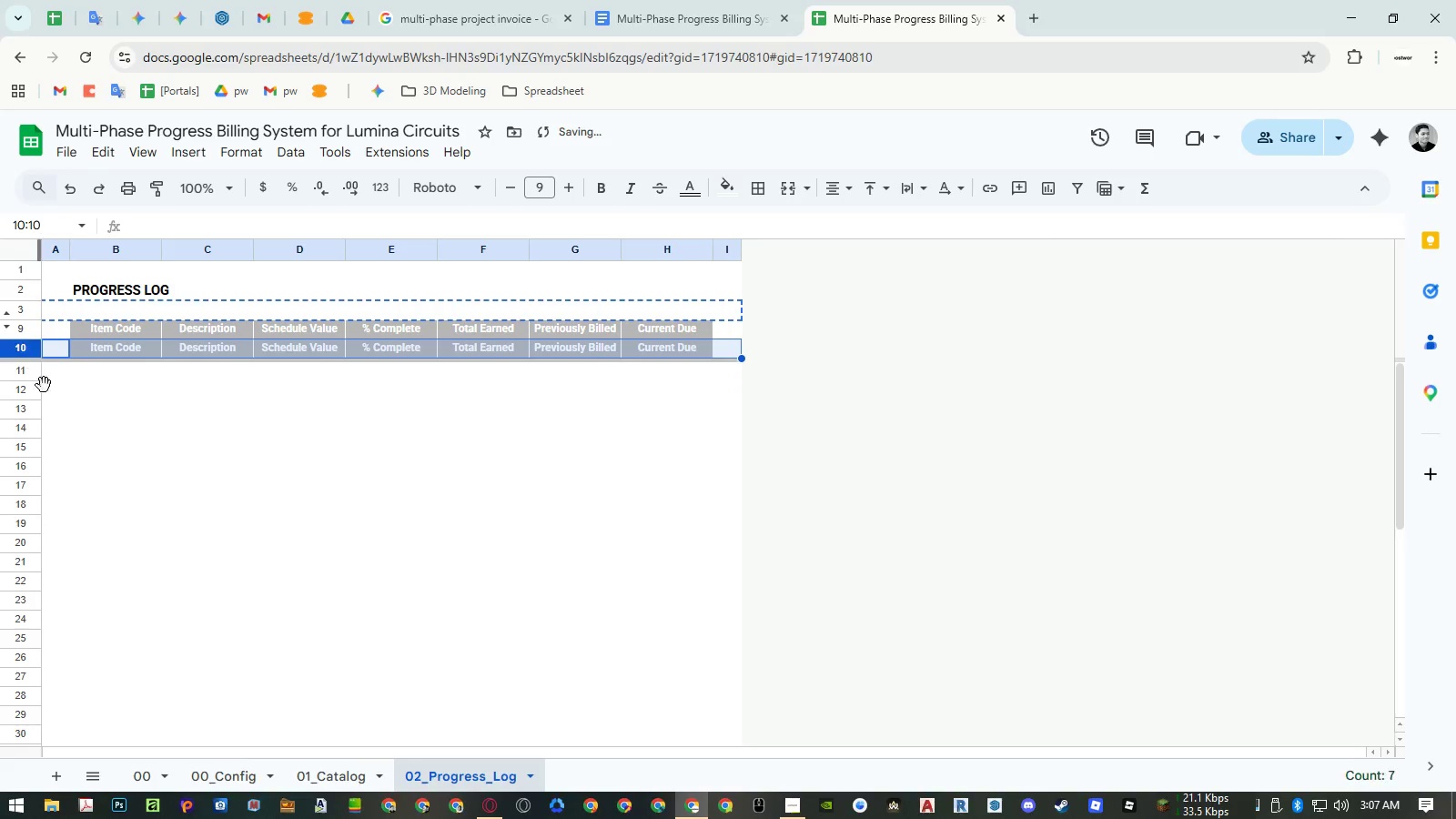 
key(Control+V)
 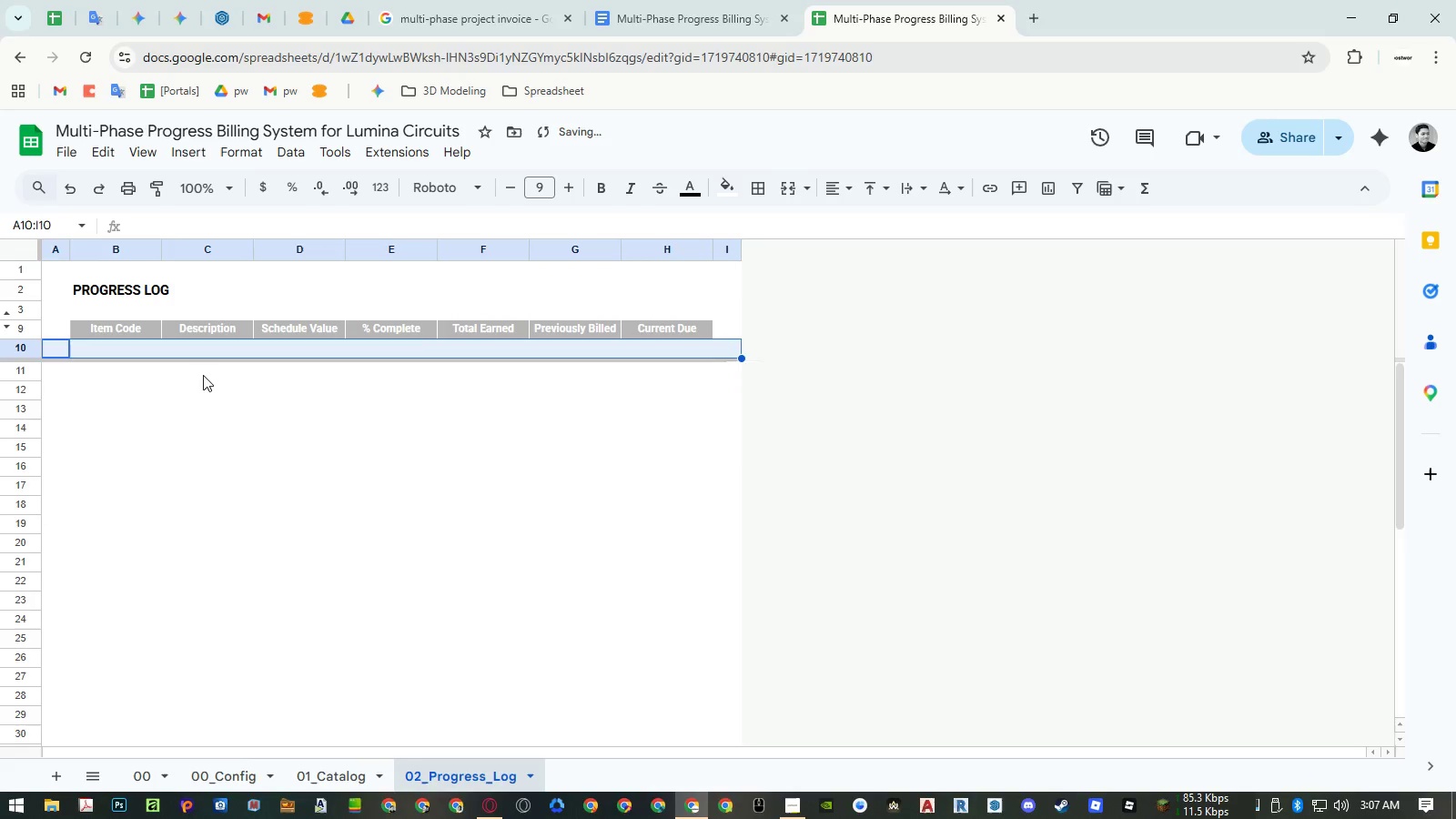 
left_click([223, 384])
 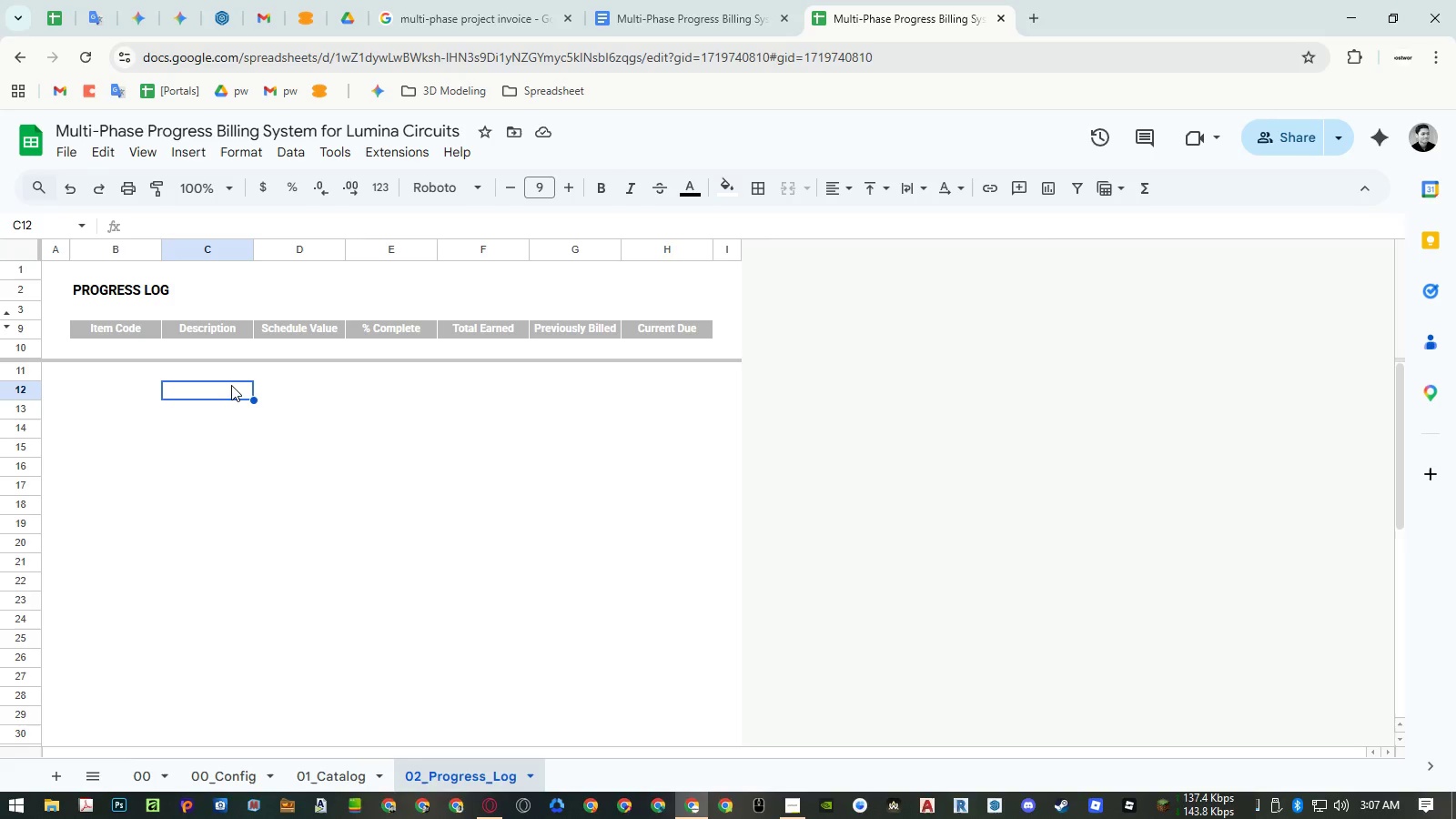 
wait(13.98)
 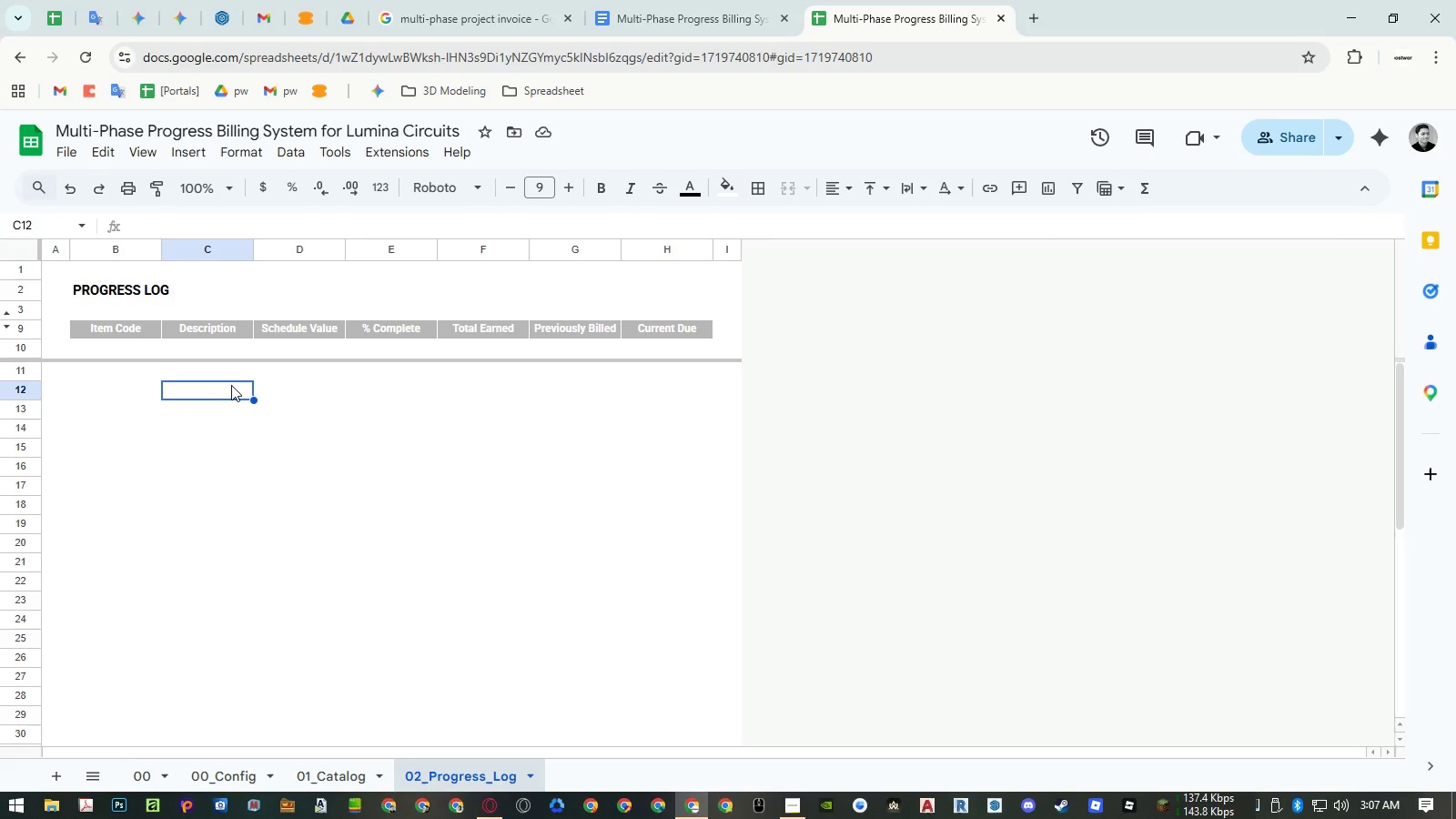 
left_click([127, 367])
 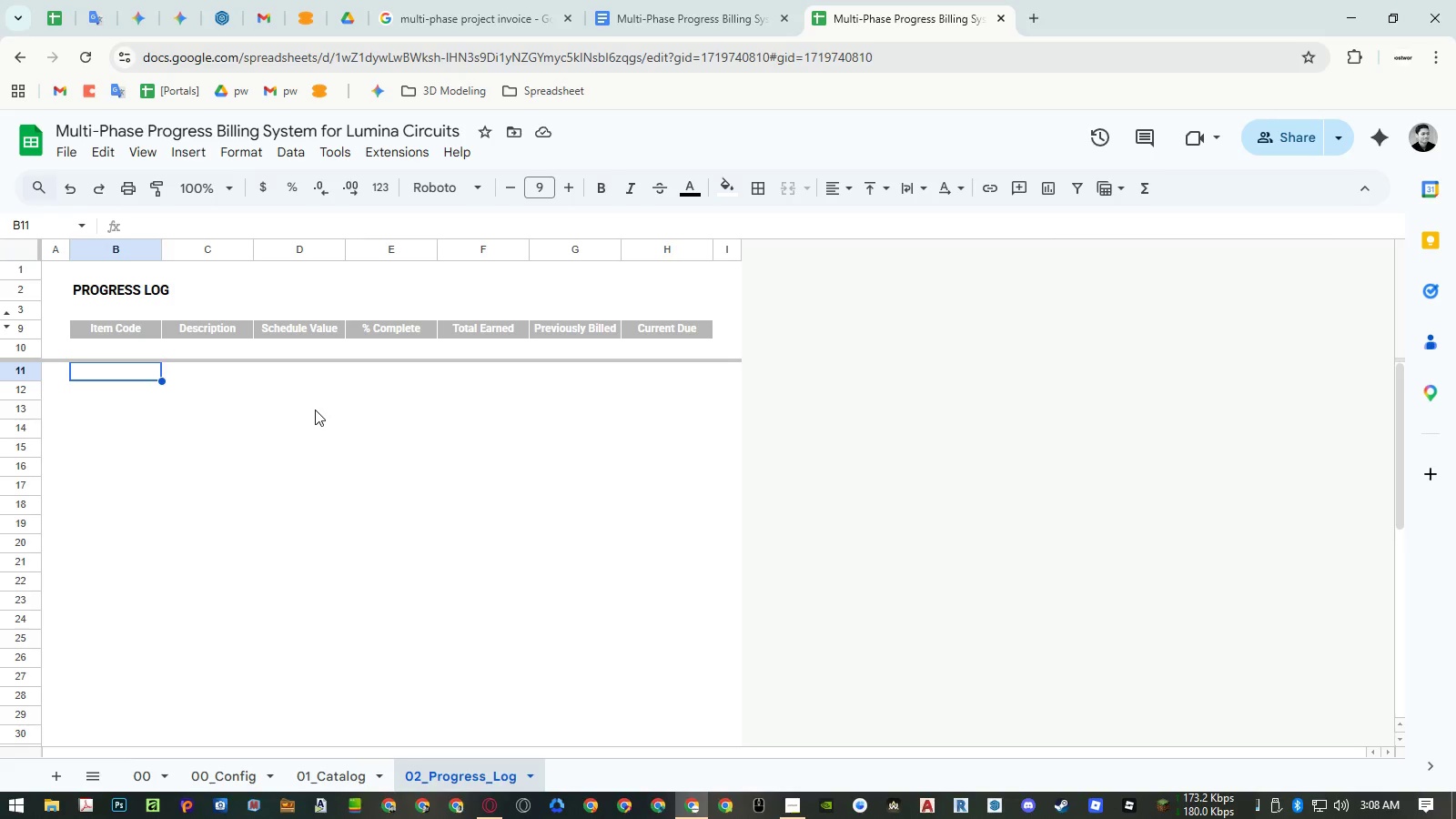 
key(Control+Shift+ArrowDown)
 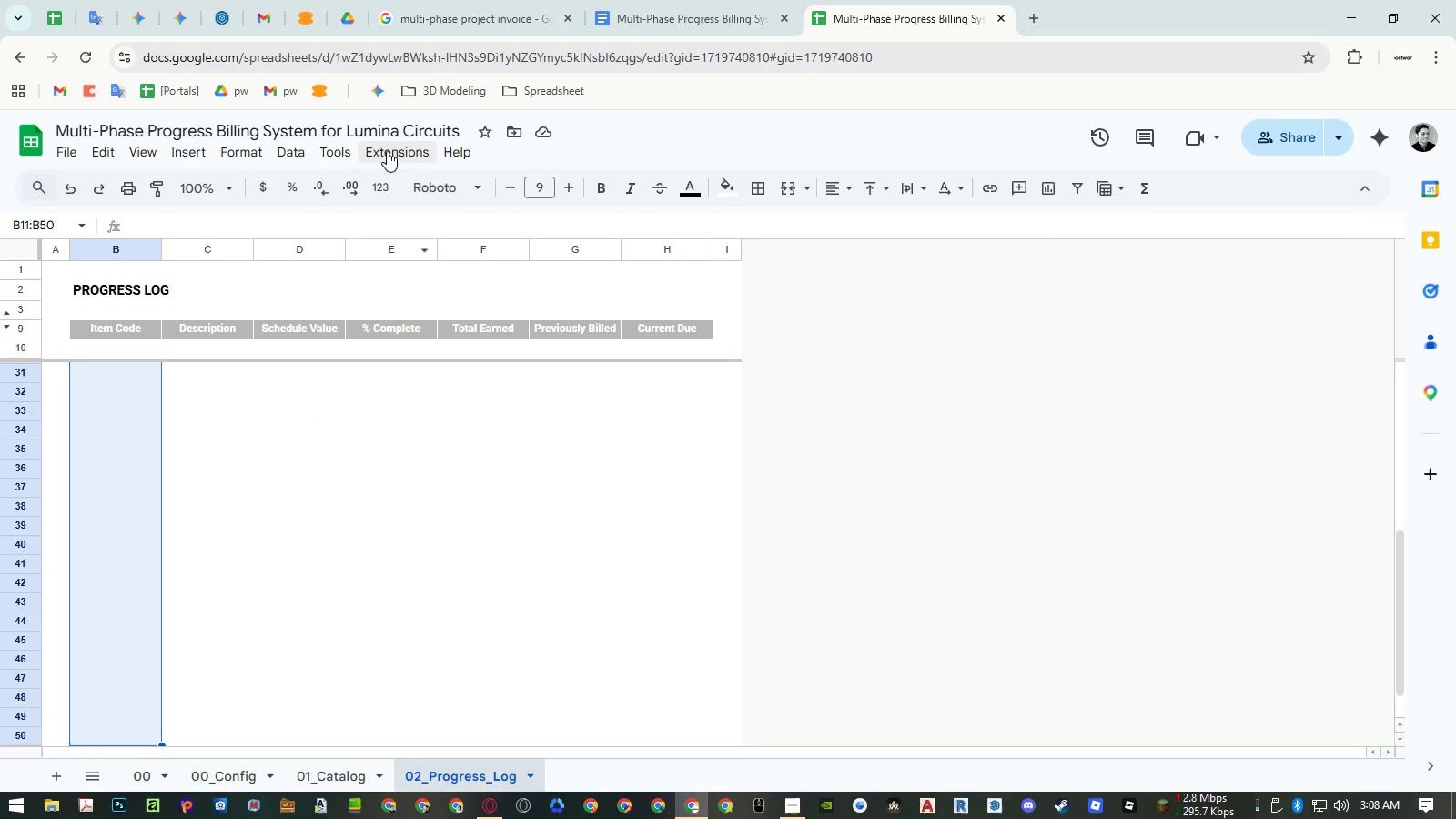 
left_click([293, 153])
 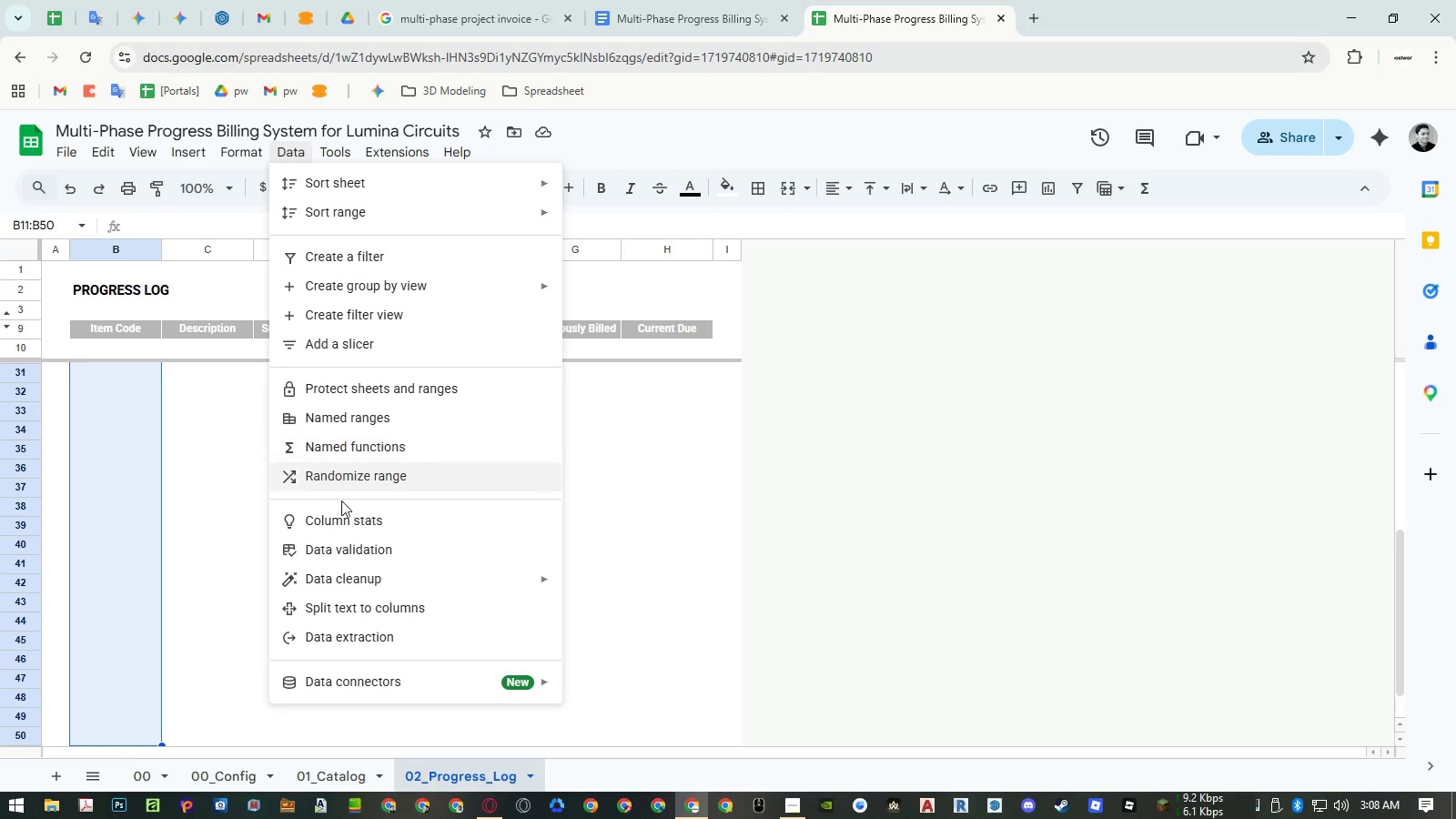 
left_click([351, 544])
 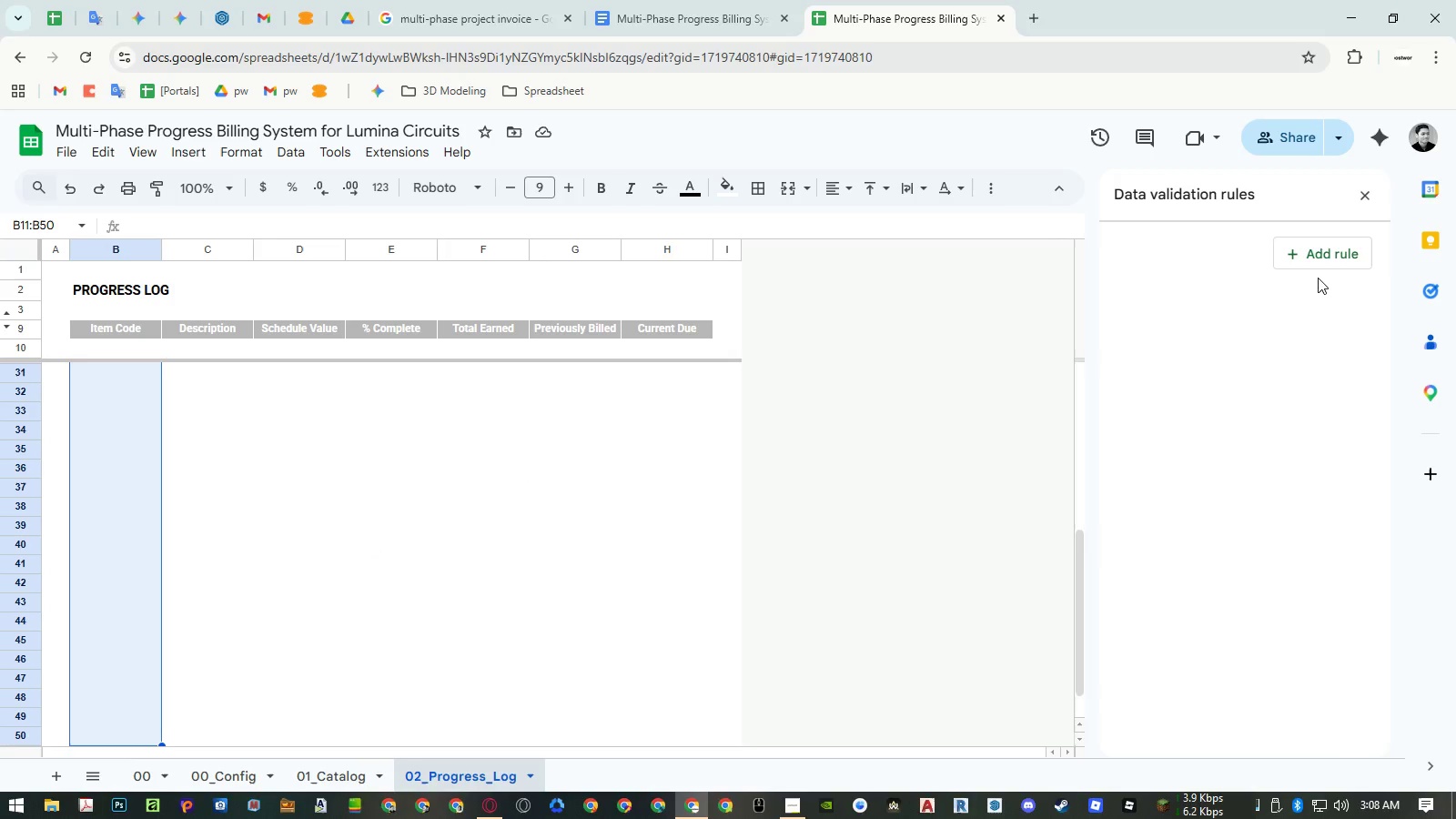 
left_click([1318, 255])
 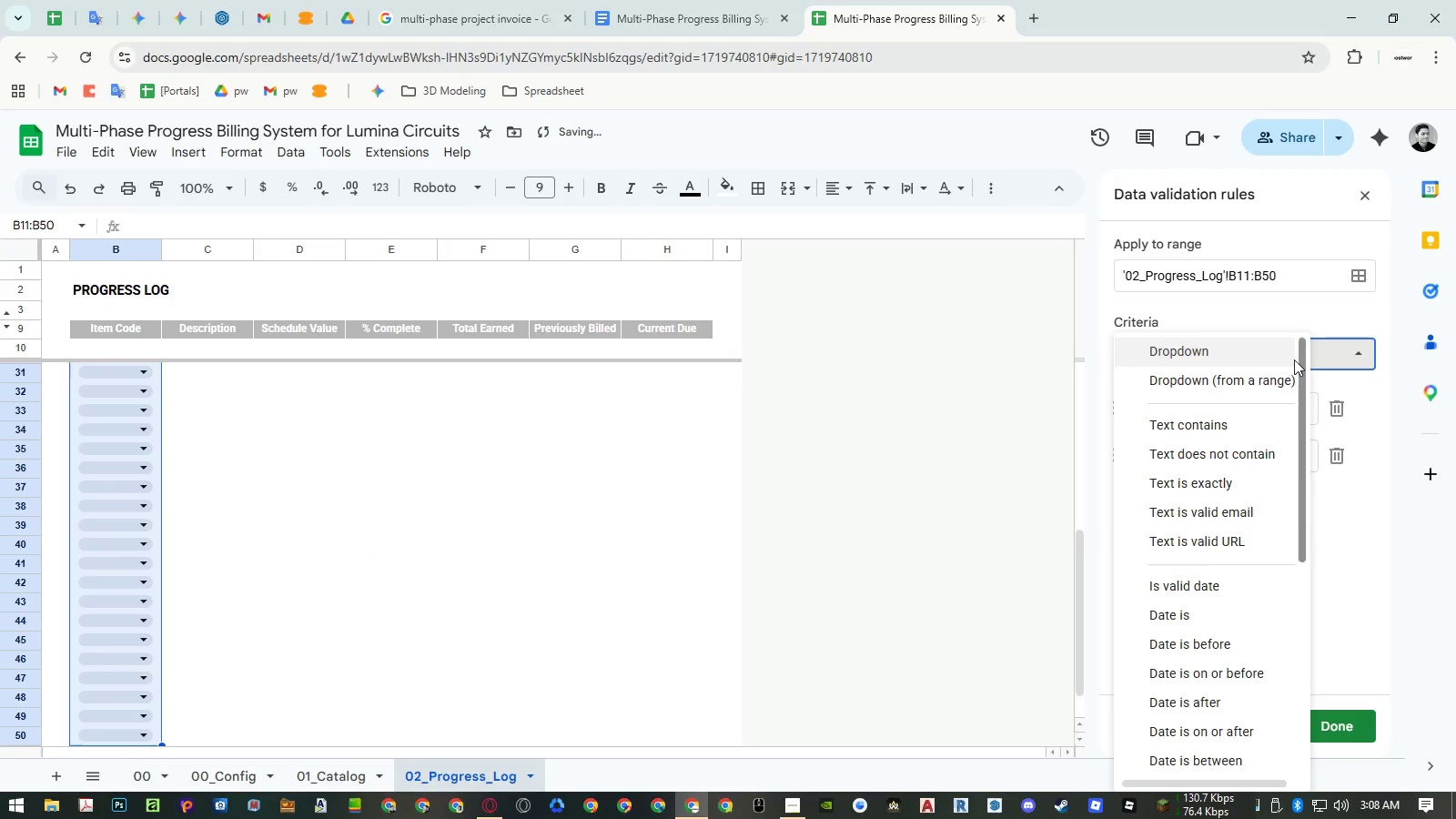 
double_click([1260, 388])
 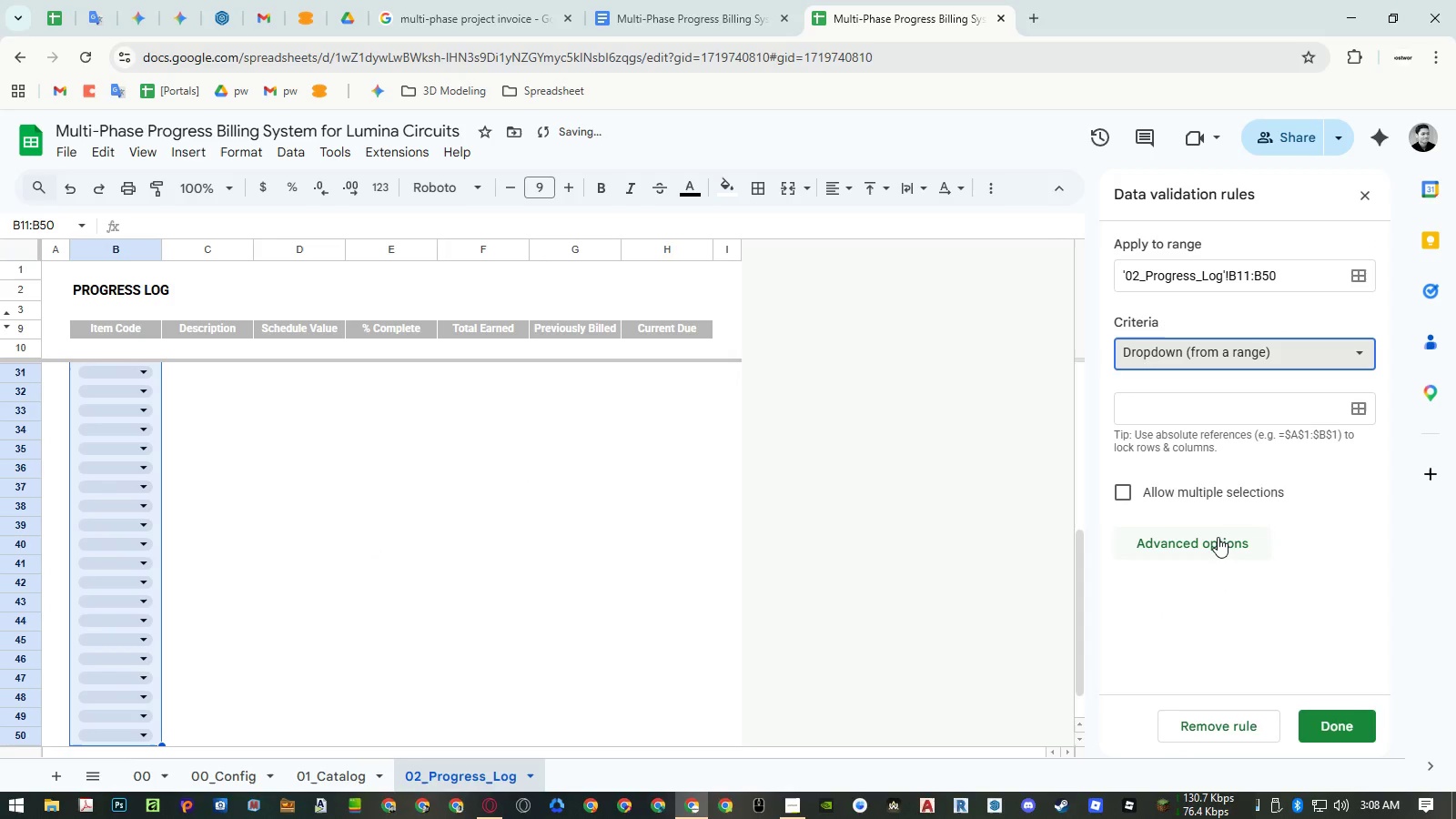 
left_click([1218, 537])
 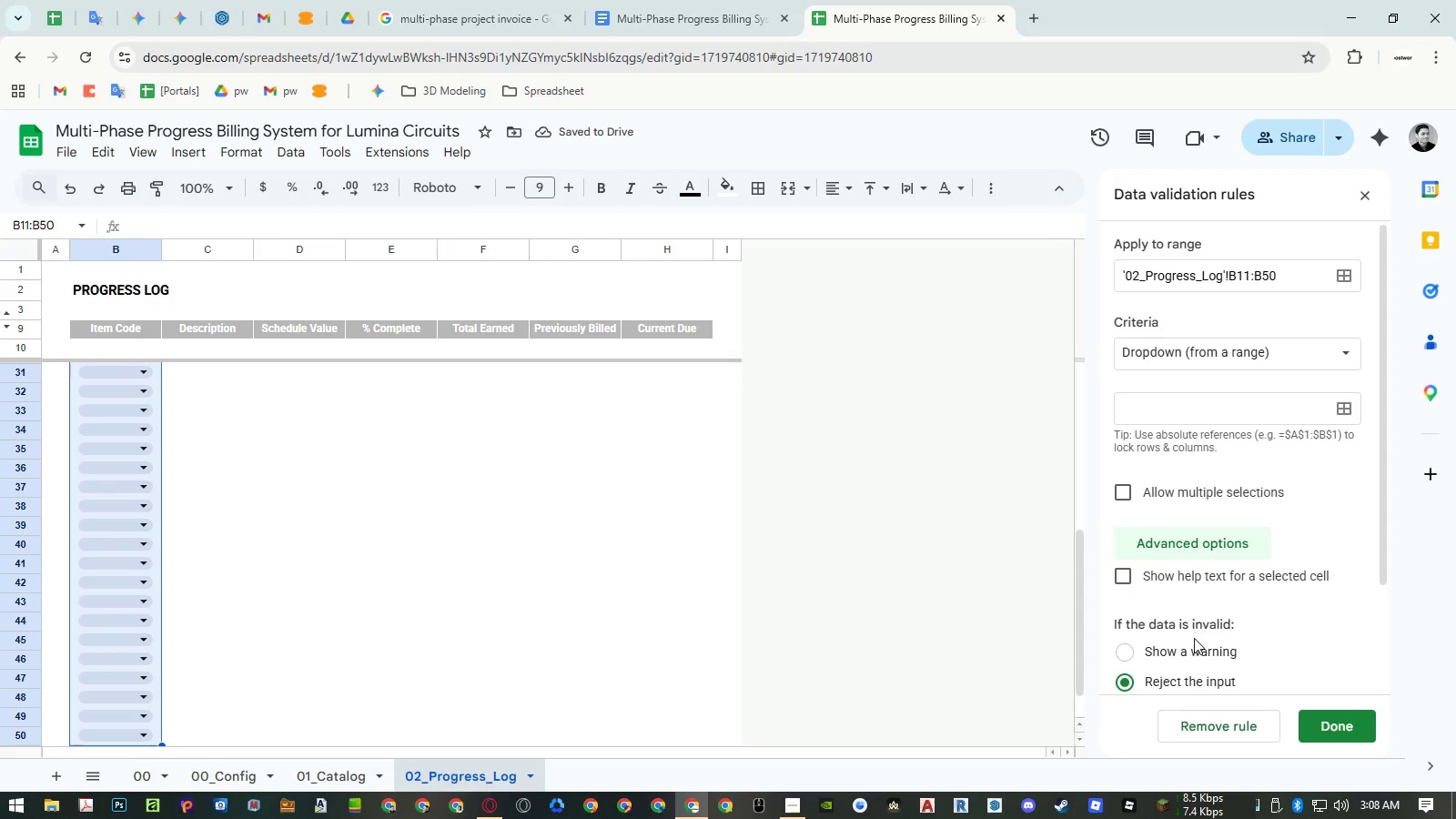 
left_click([1192, 646])
 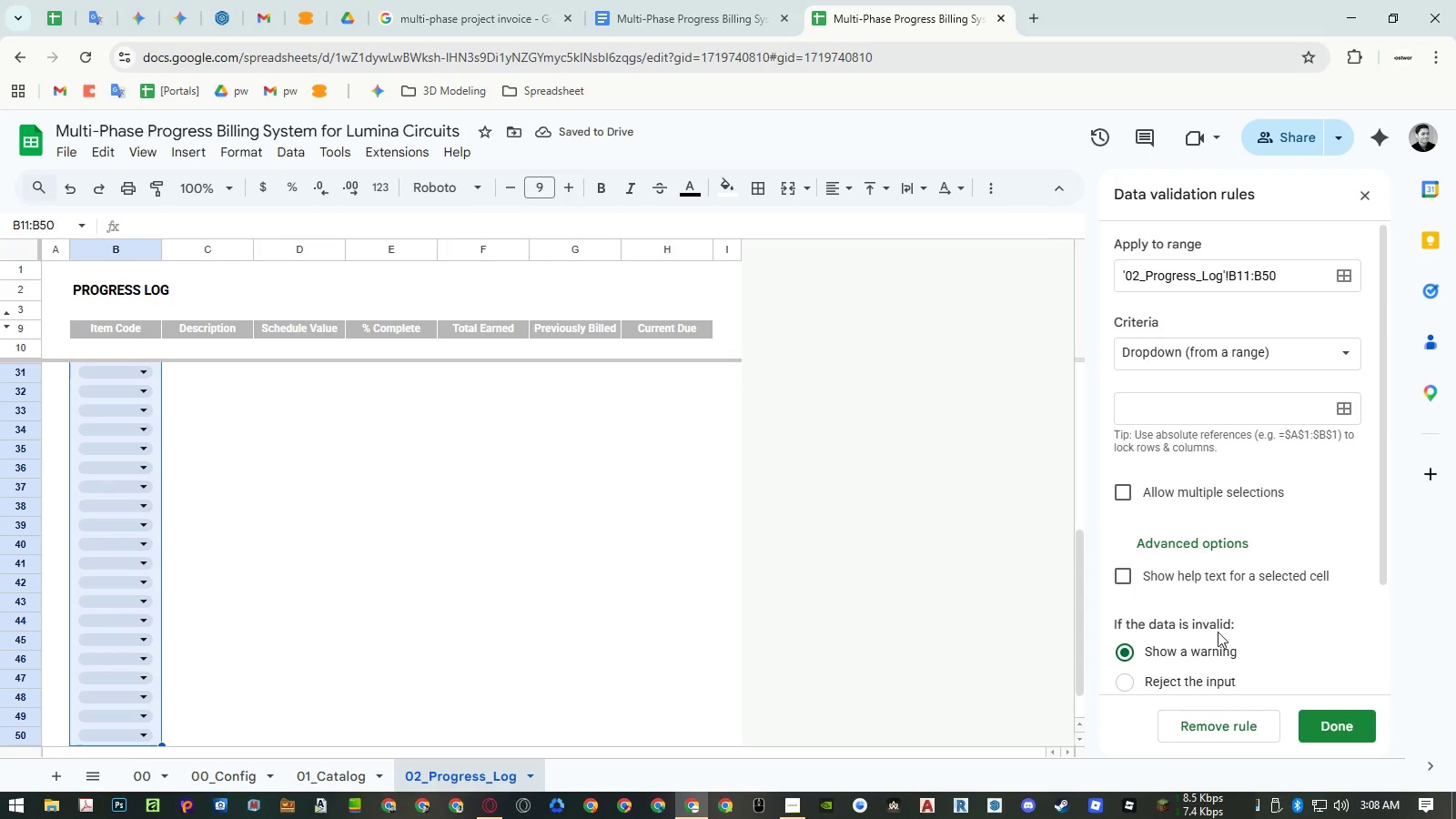 
scroll: coordinate [1218, 632], scroll_direction: down, amount: 3.0
 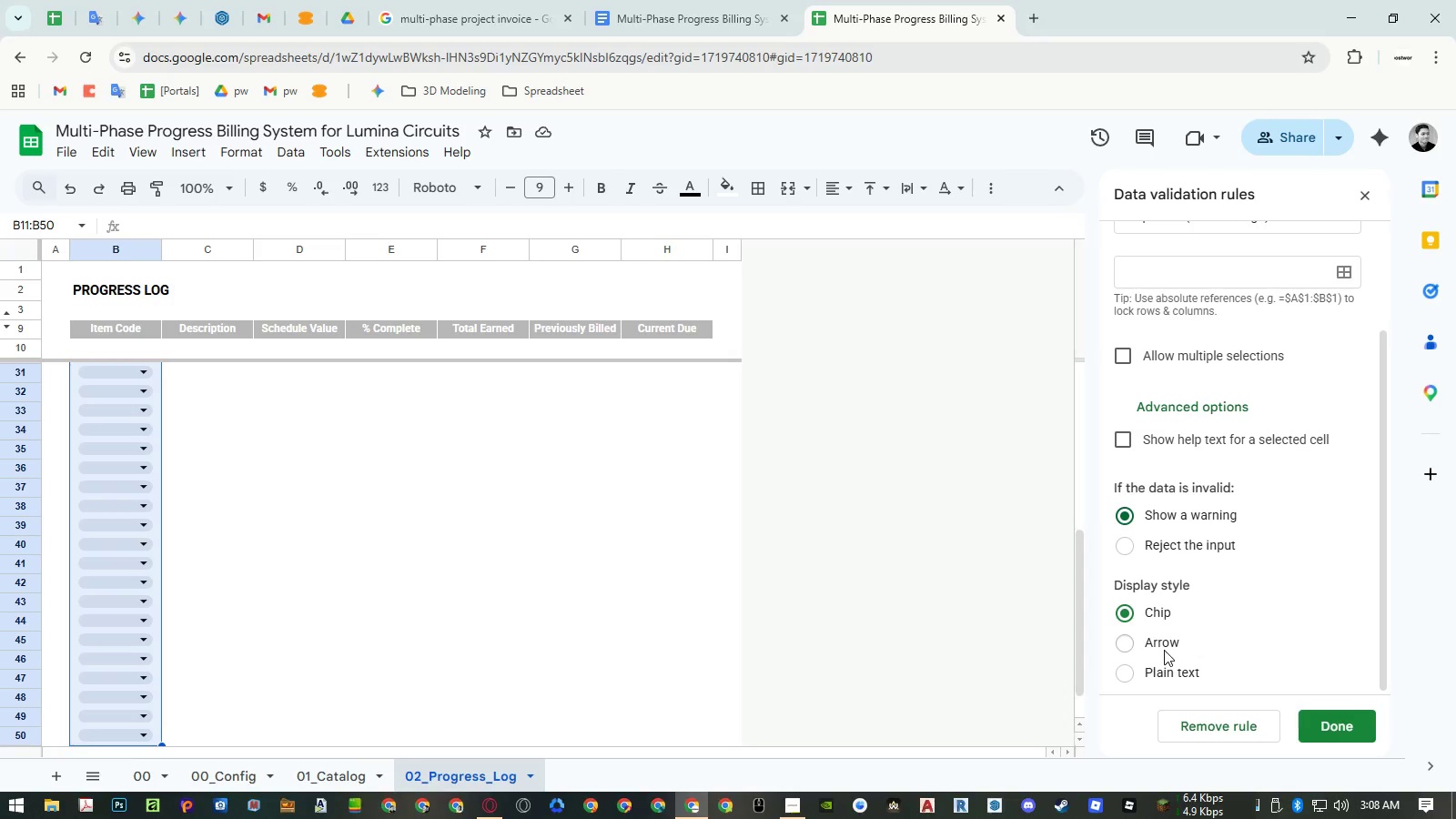 
left_click([1164, 667])
 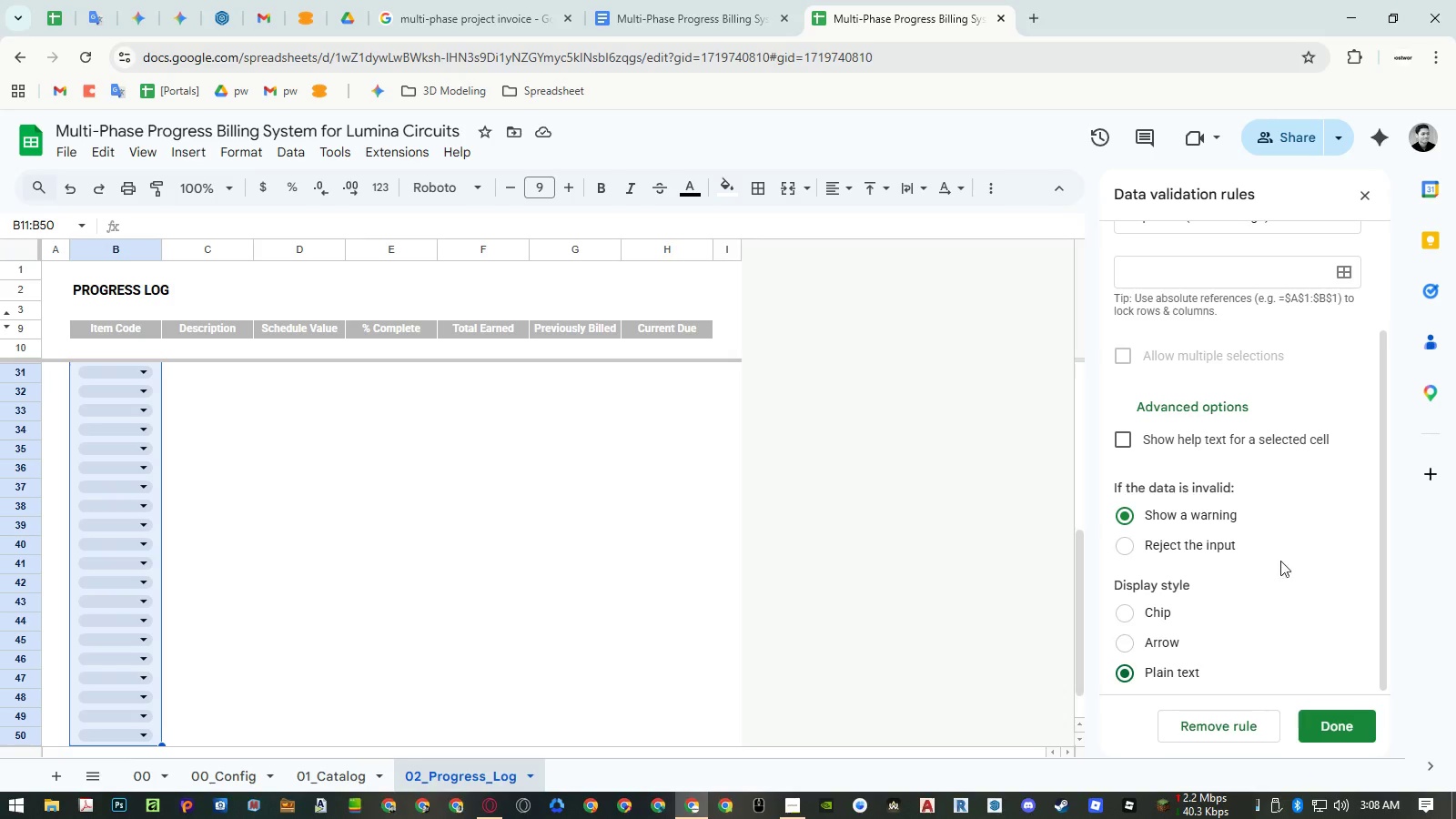 
scroll: coordinate [1291, 522], scroll_direction: up, amount: 4.0
 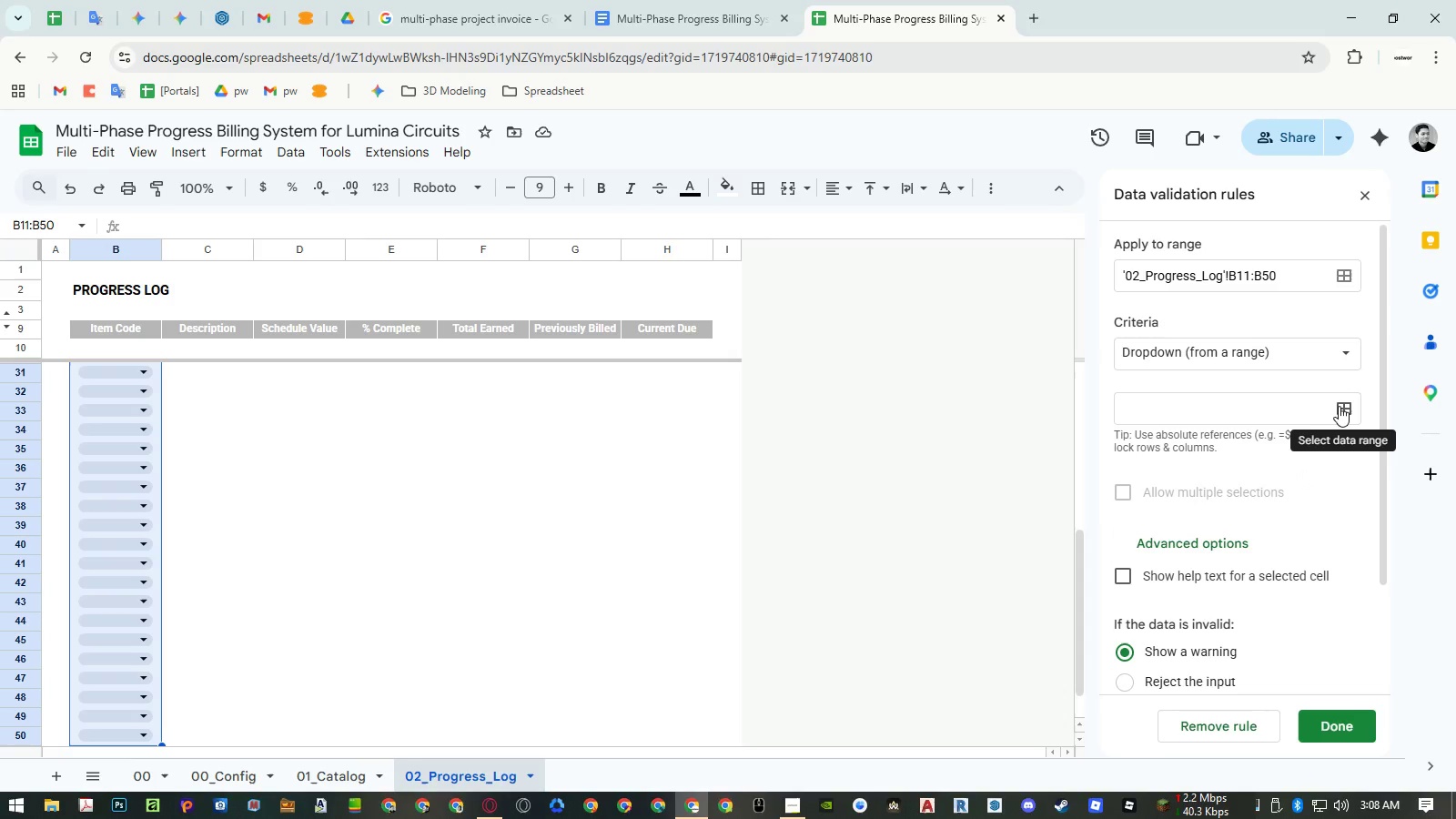 
left_click([1339, 406])
 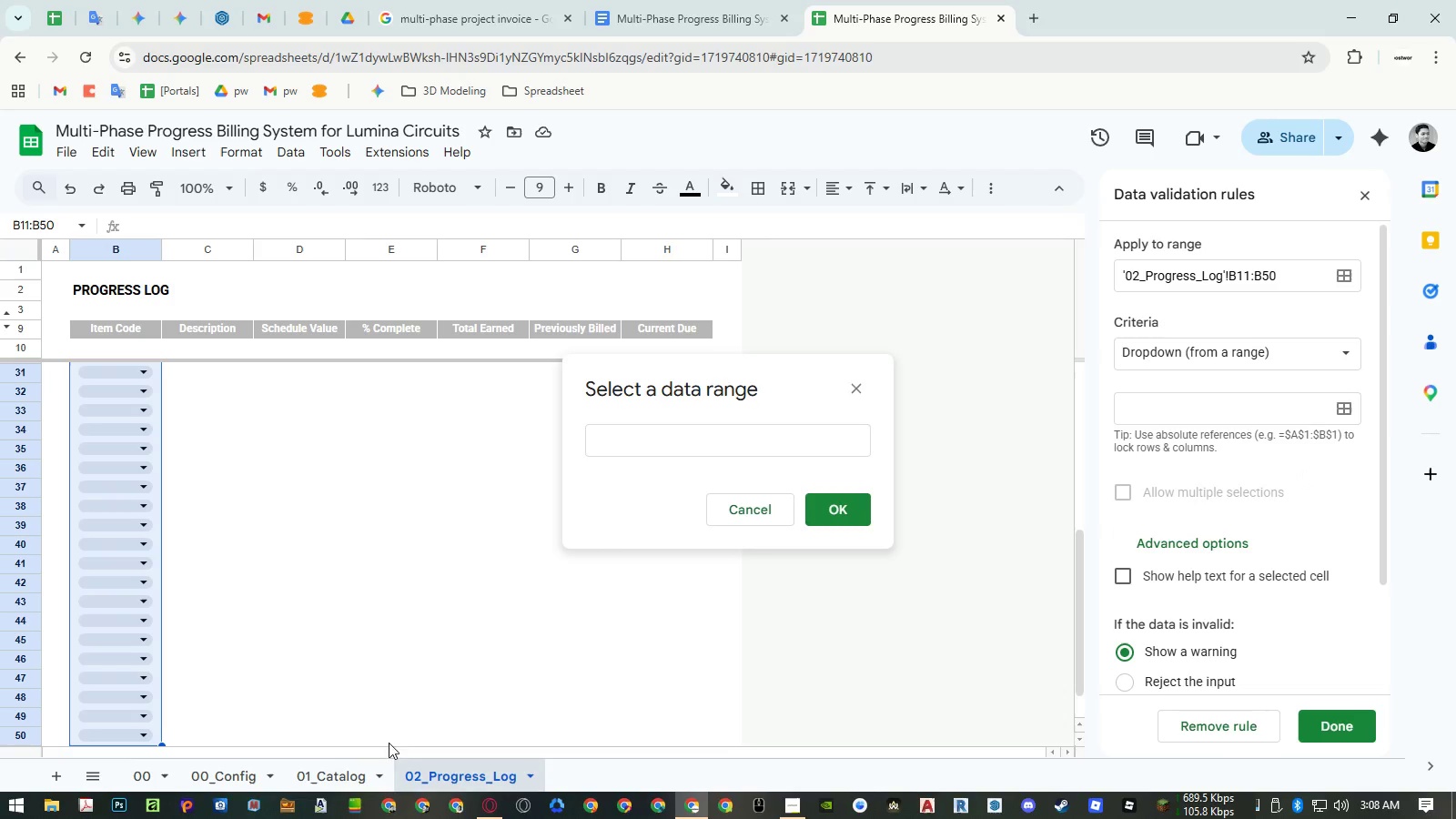 
left_click([340, 773])
 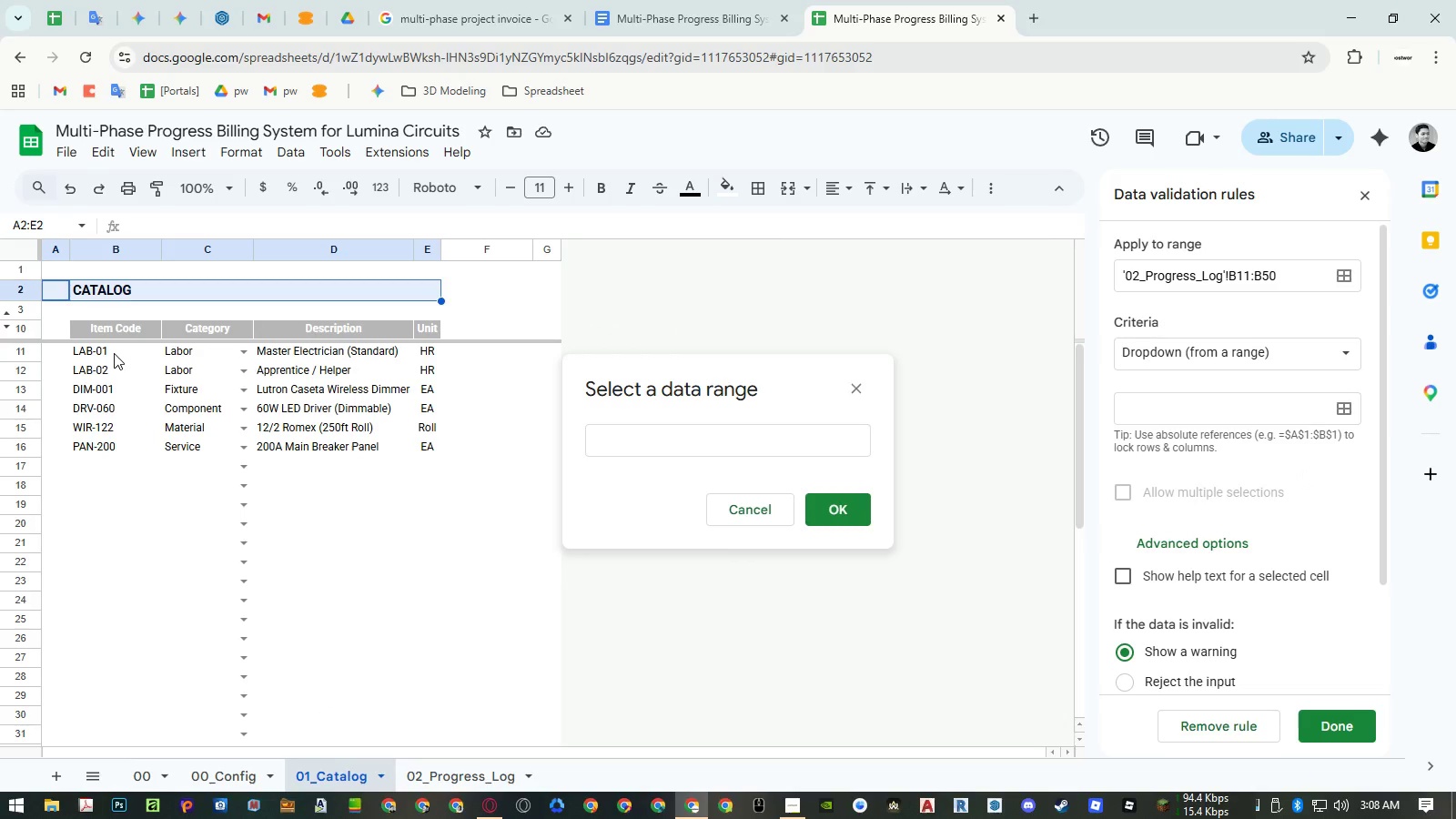 
left_click_drag(start_coordinate=[114, 353], to_coordinate=[106, 487])
 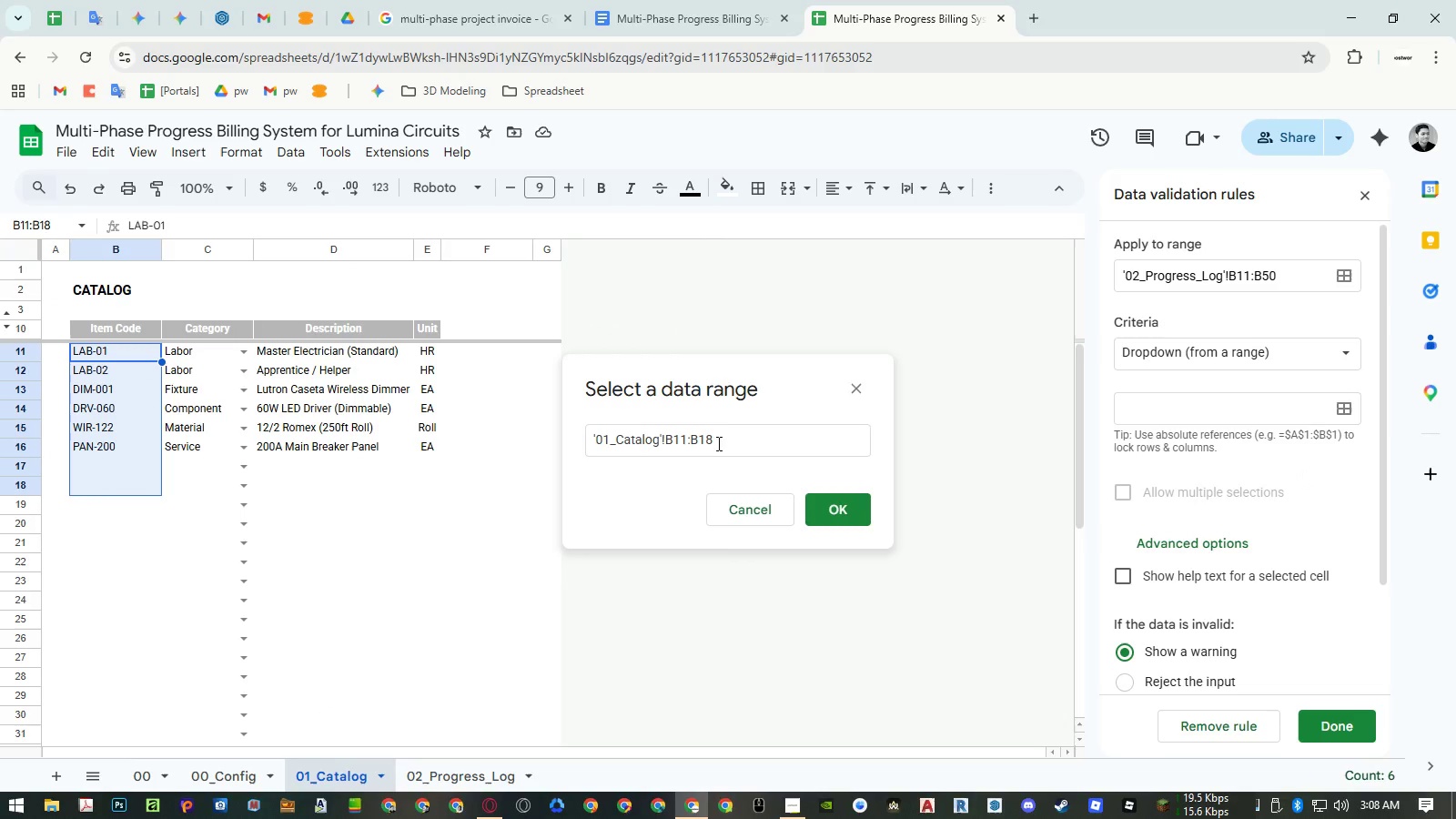 
left_click([723, 440])
 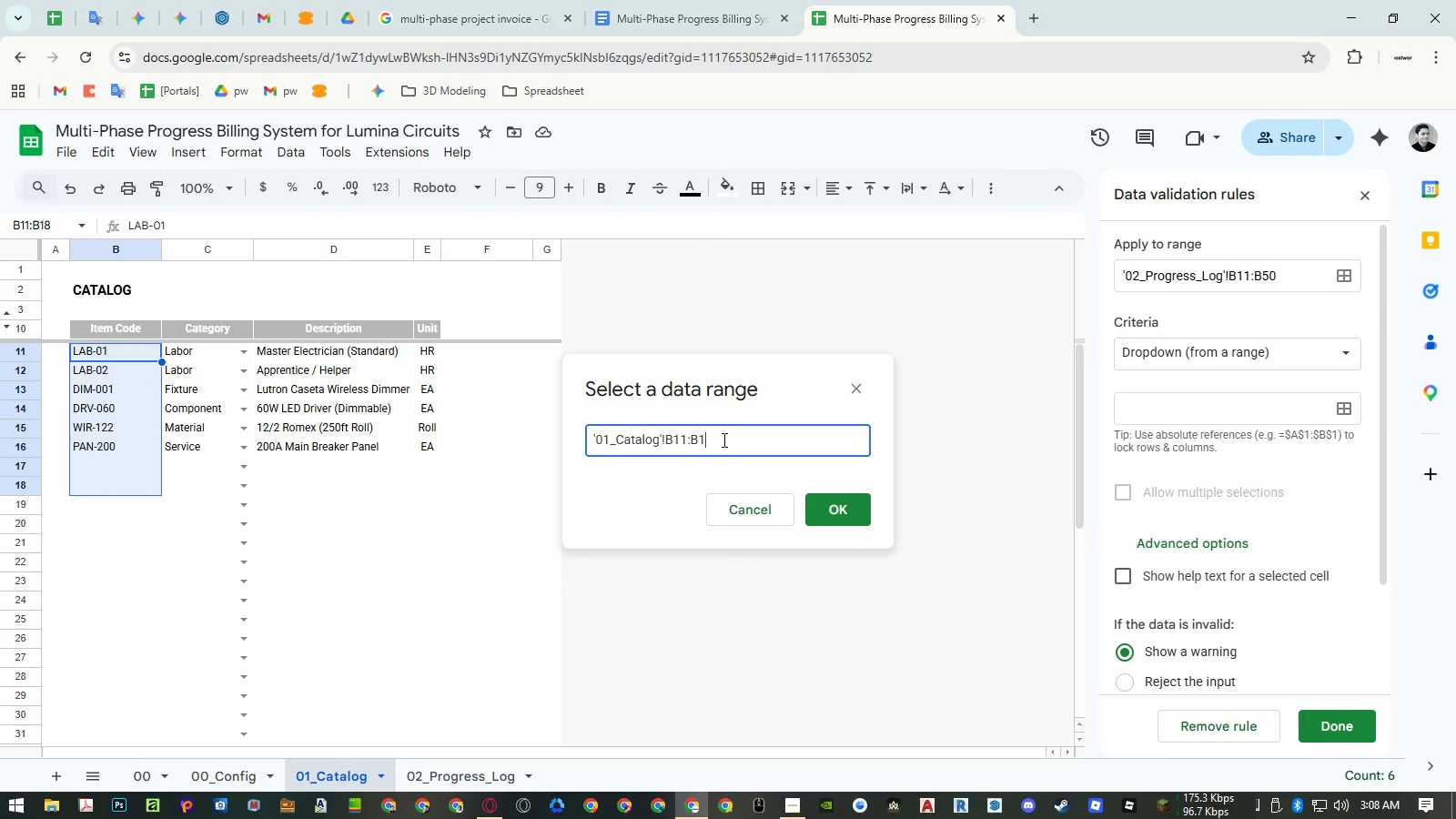 
key(Backspace)
 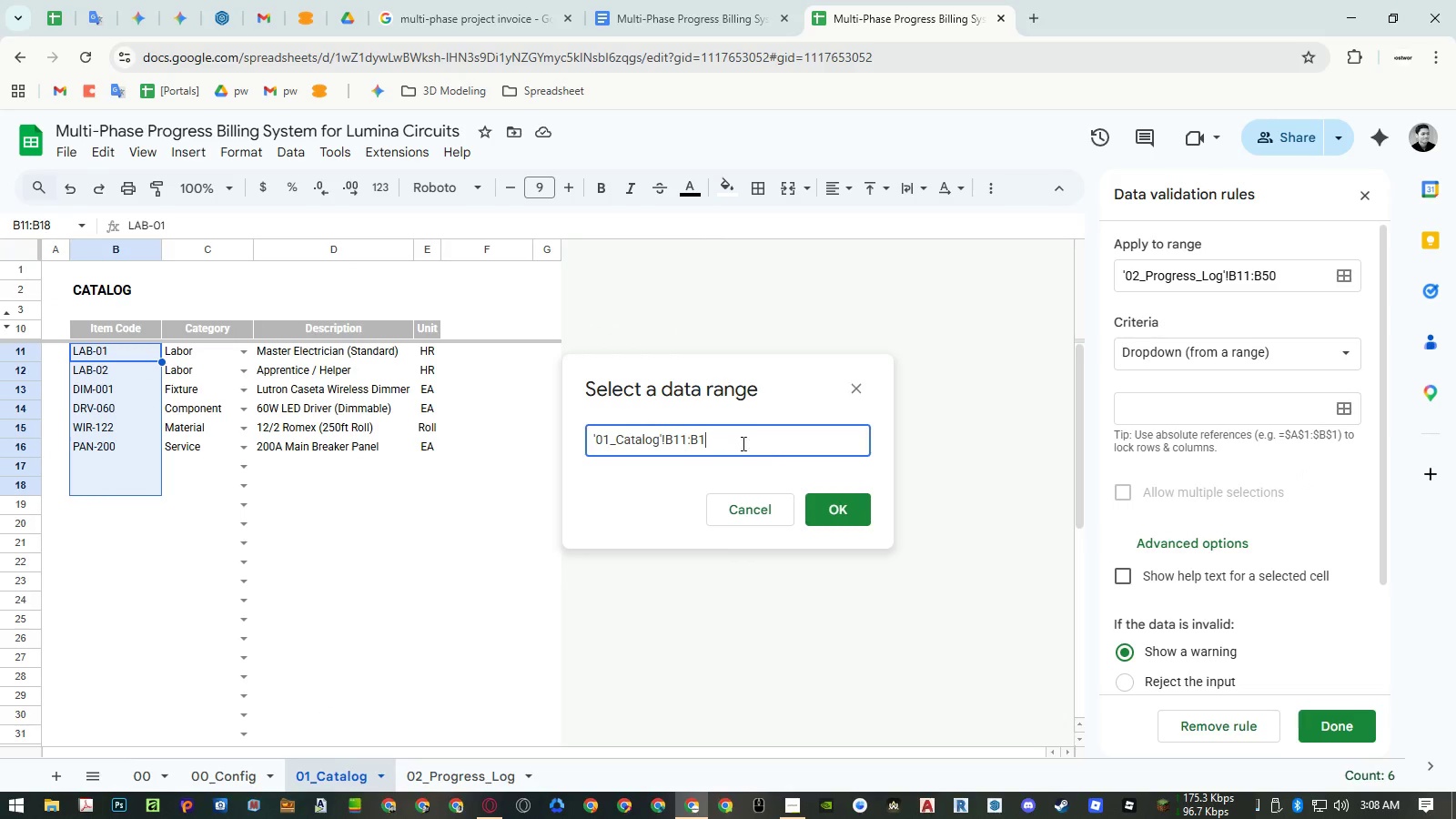 
key(Backspace)
 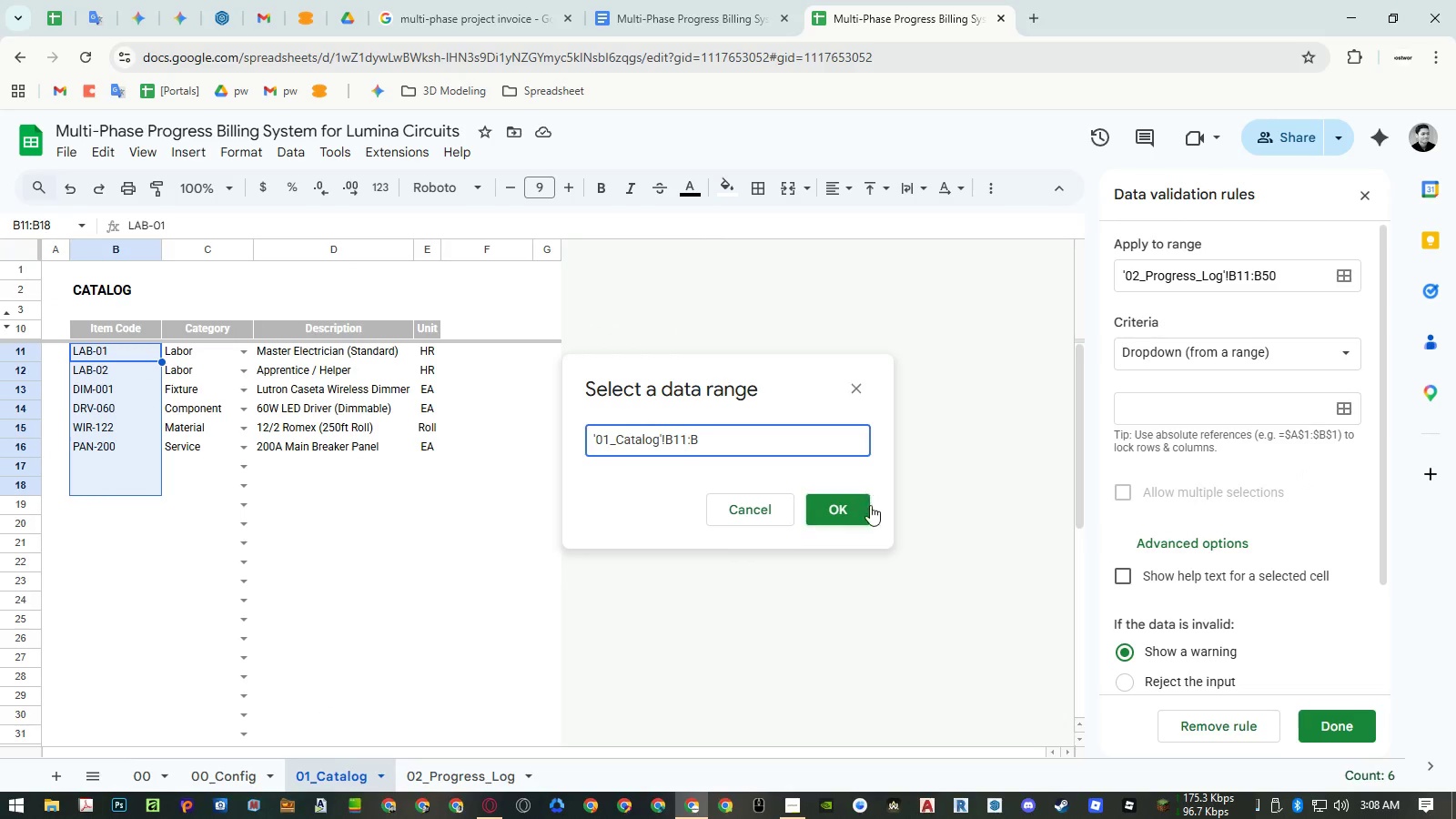 
left_click([870, 511])
 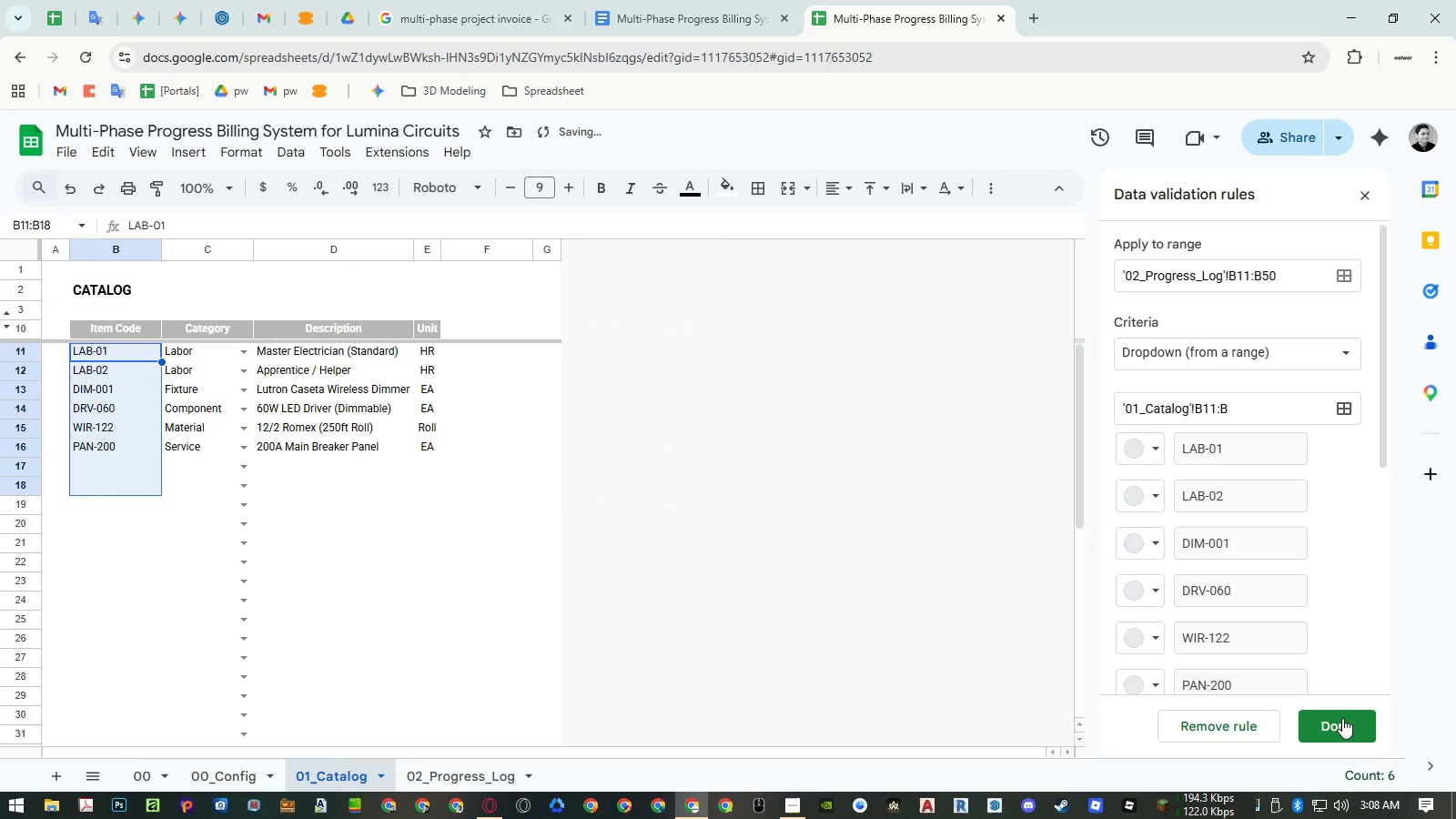 
left_click([1342, 720])
 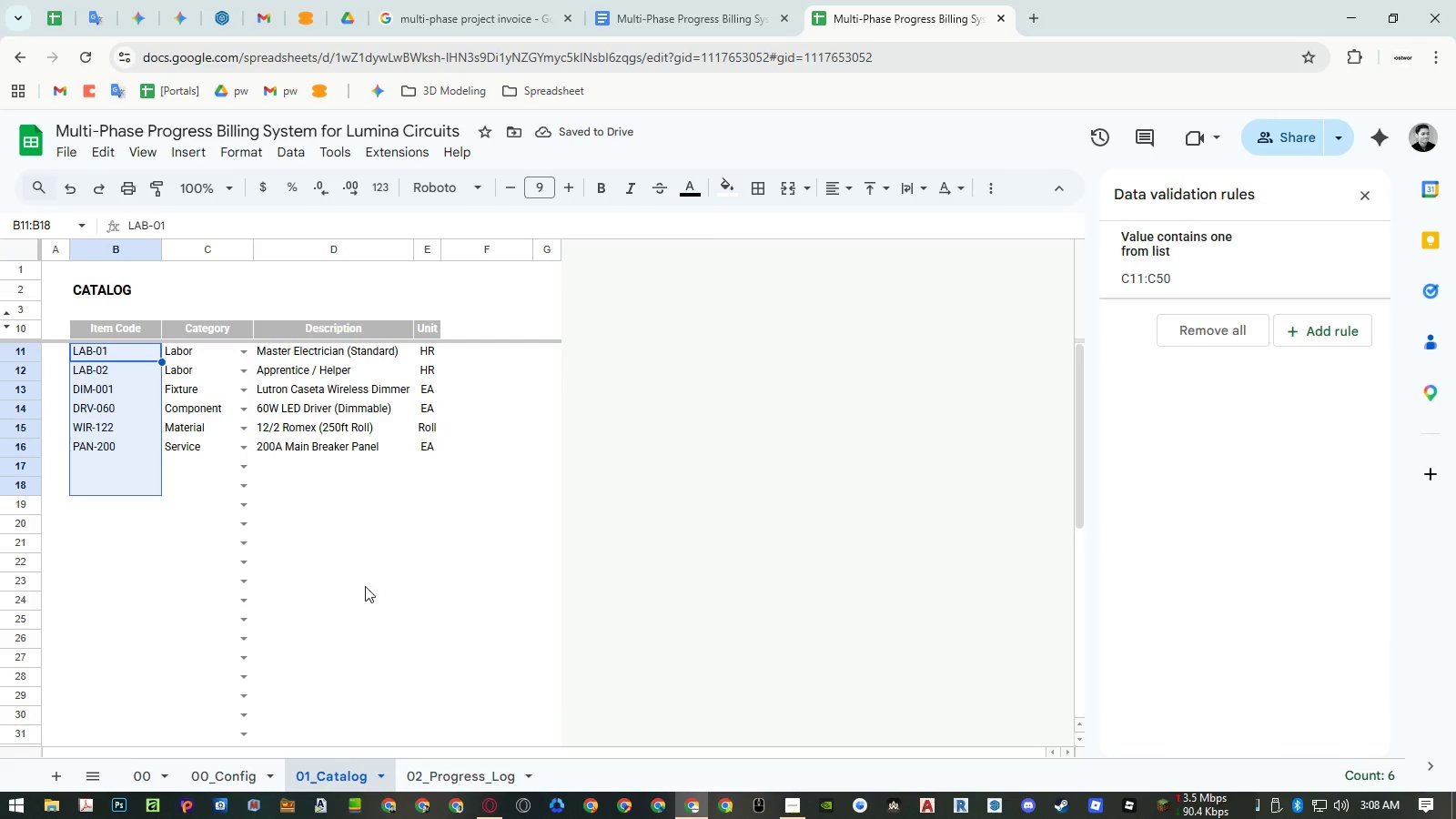 
left_click([426, 765])
 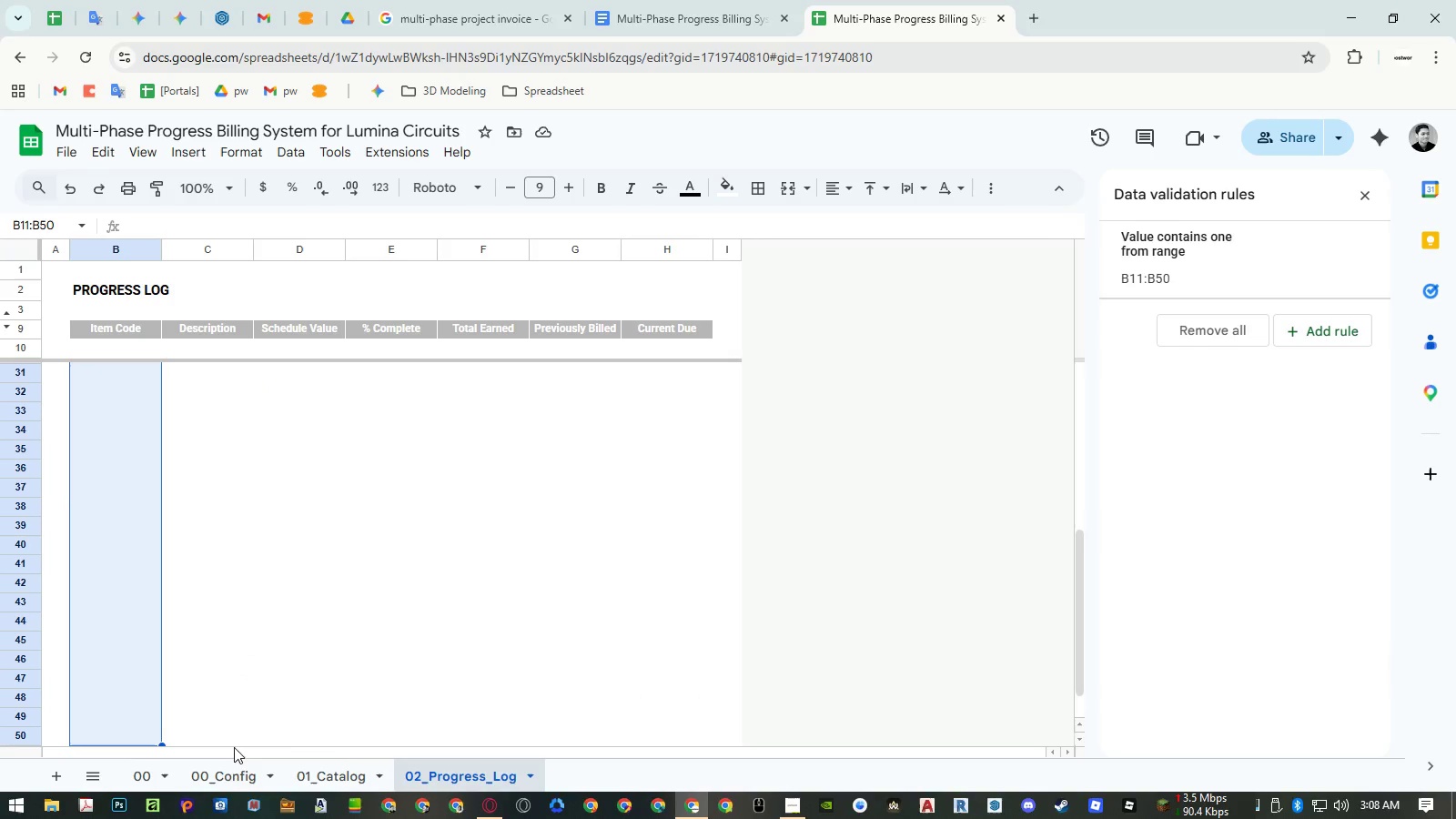 
left_click([225, 774])
 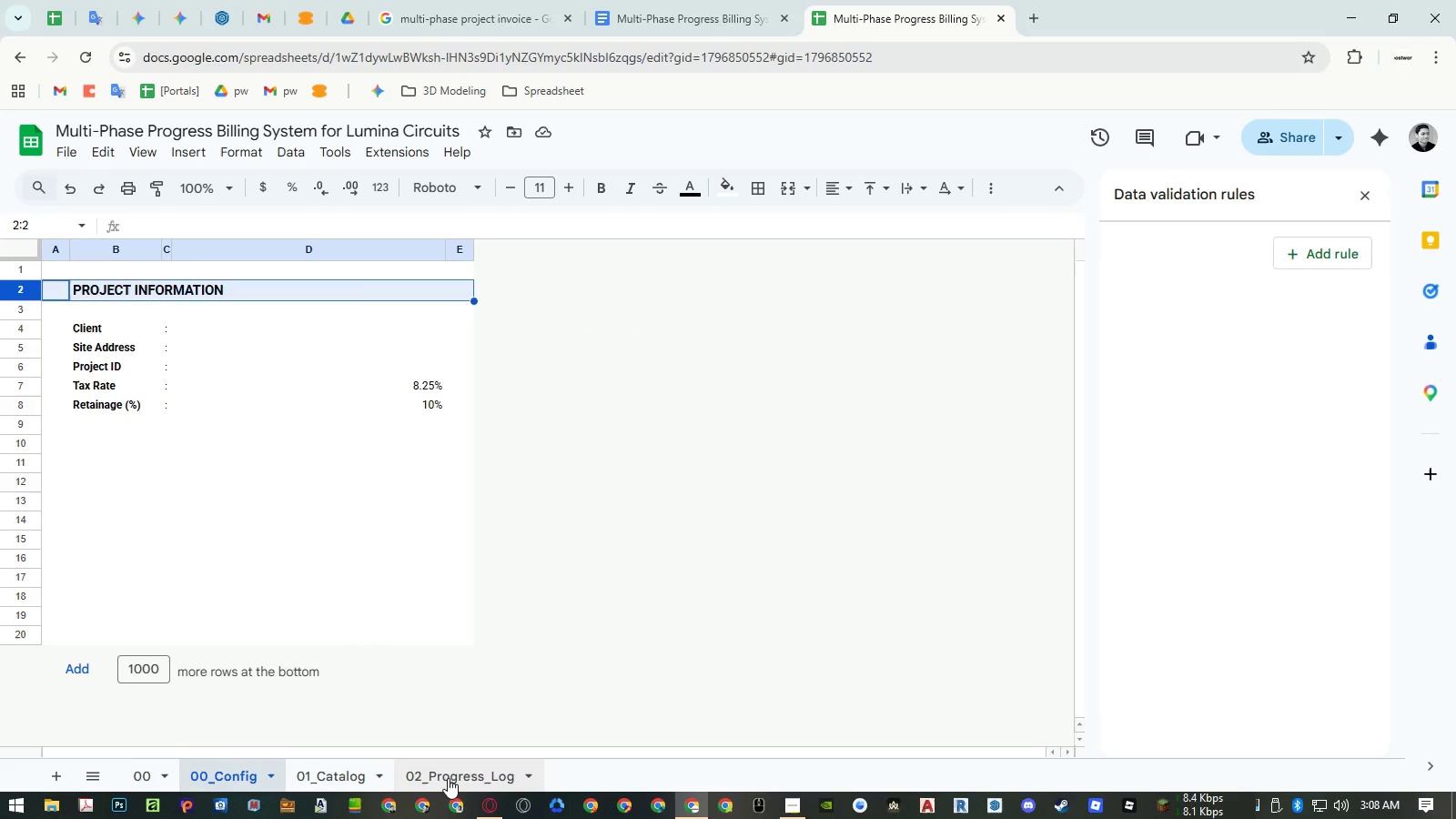 
left_click([449, 778])
 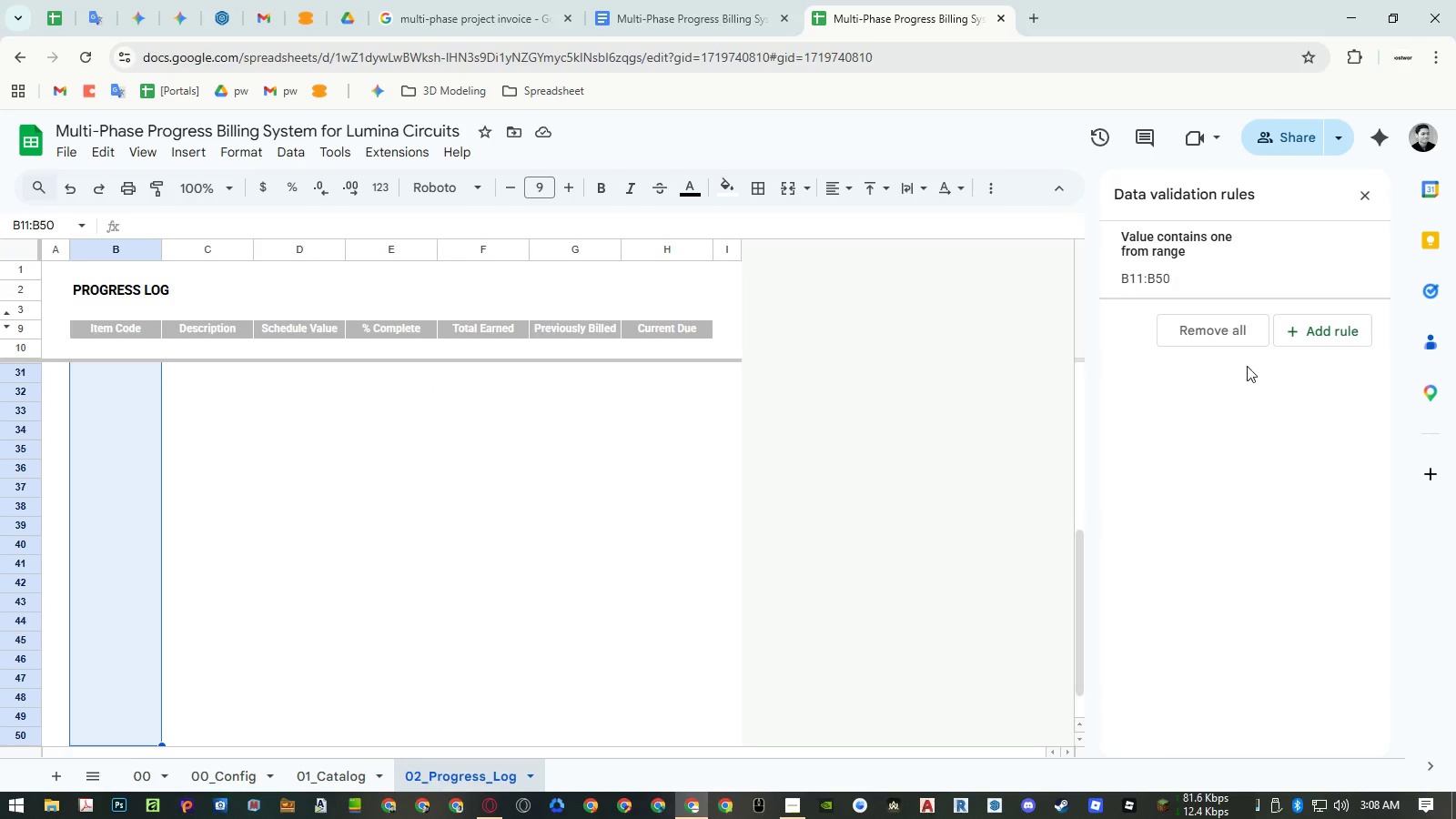 
left_click([1243, 269])
 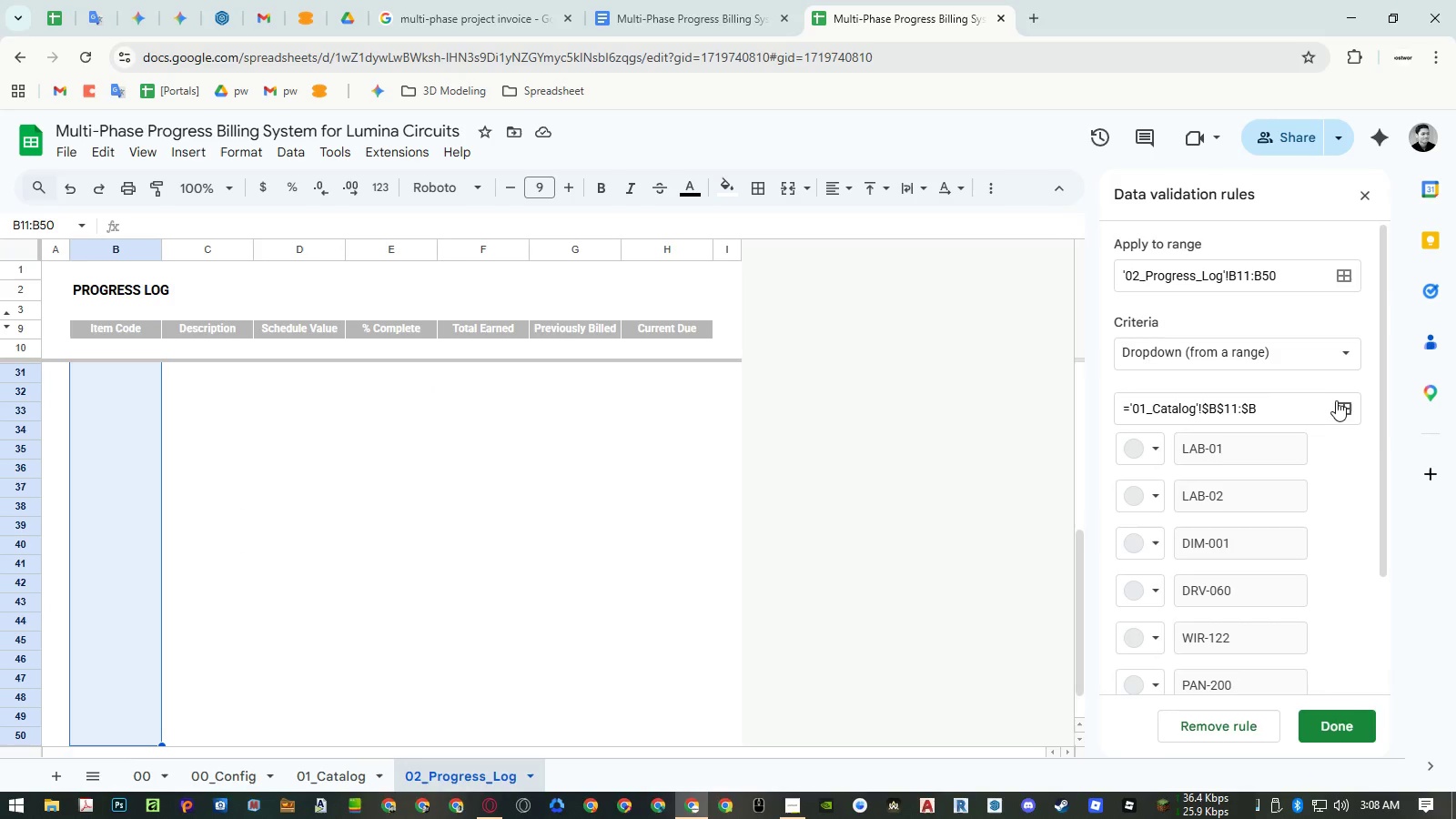 
left_click([1339, 402])
 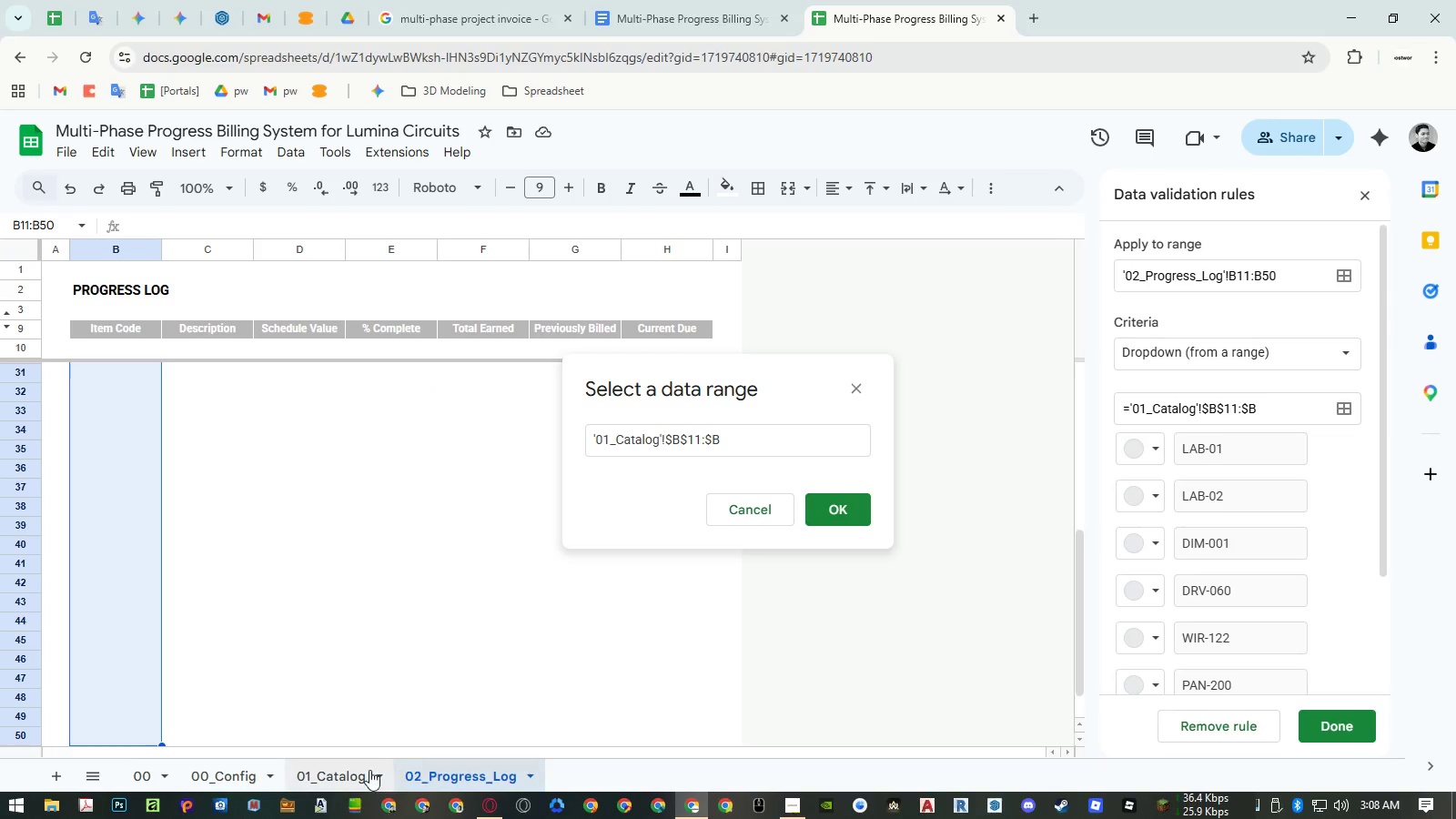 
left_click([364, 770])
 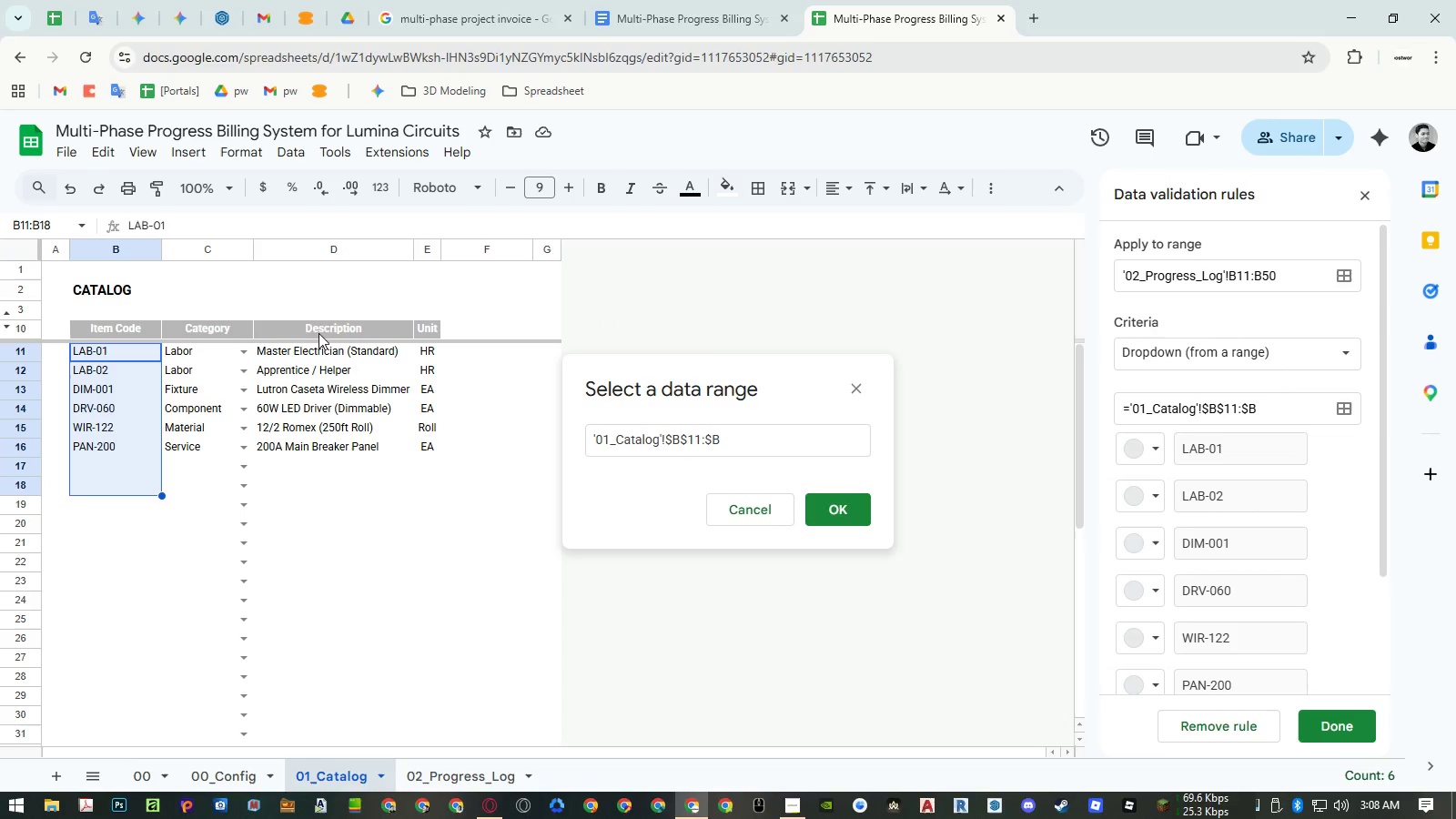 
left_click_drag(start_coordinate=[318, 332], to_coordinate=[320, 358])
 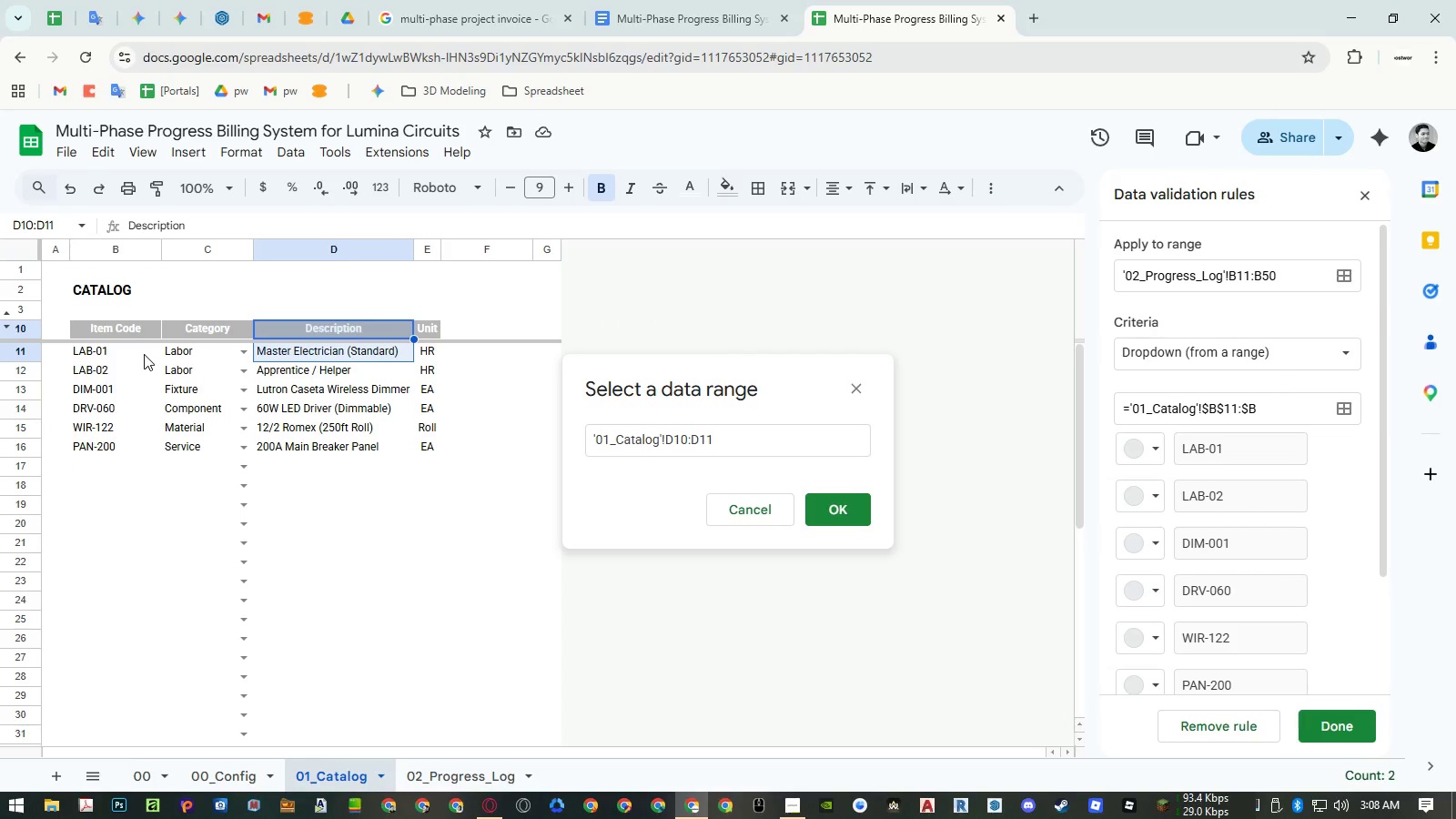 
wait(5.31)
 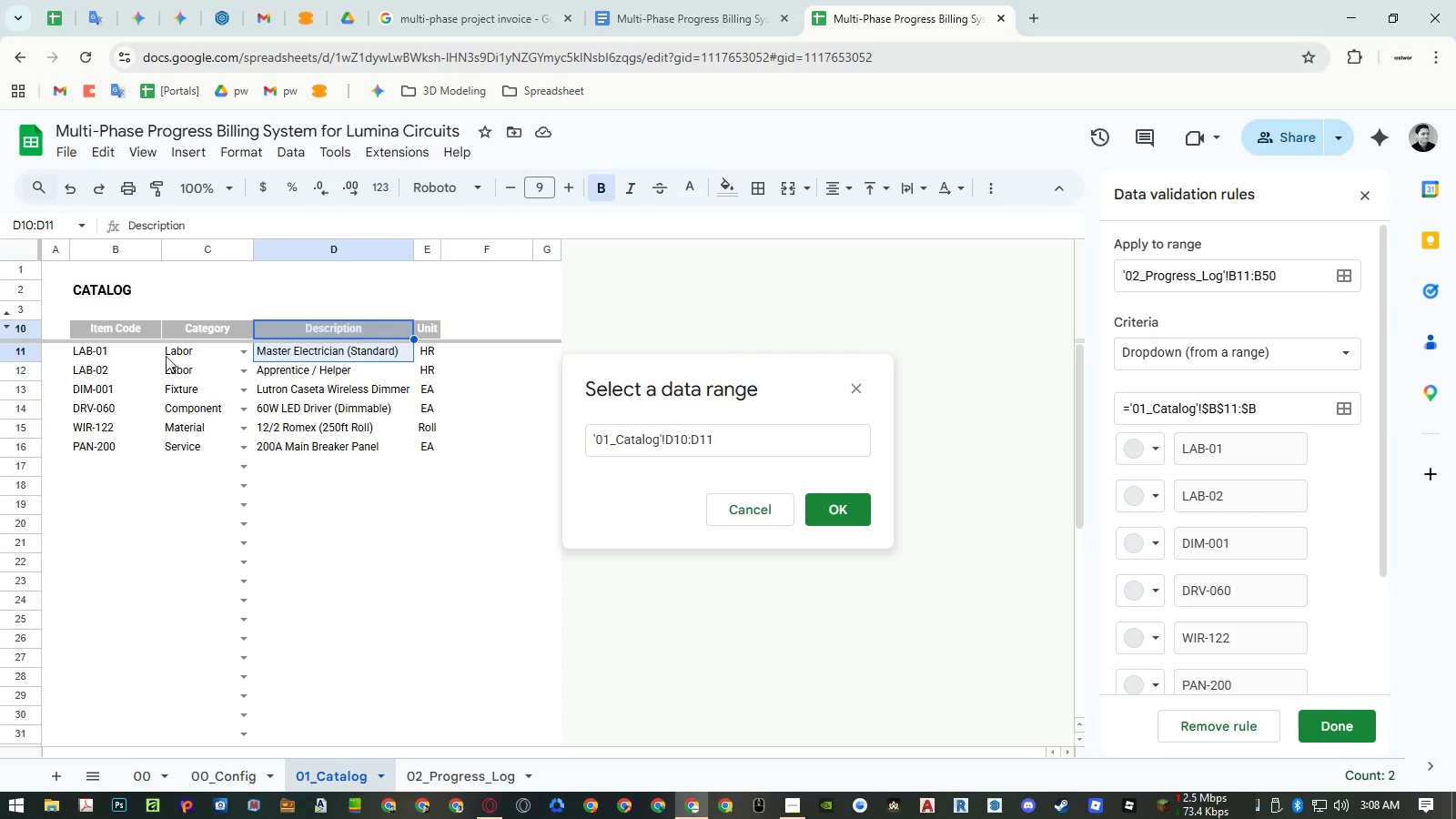 
left_click([734, 504])
 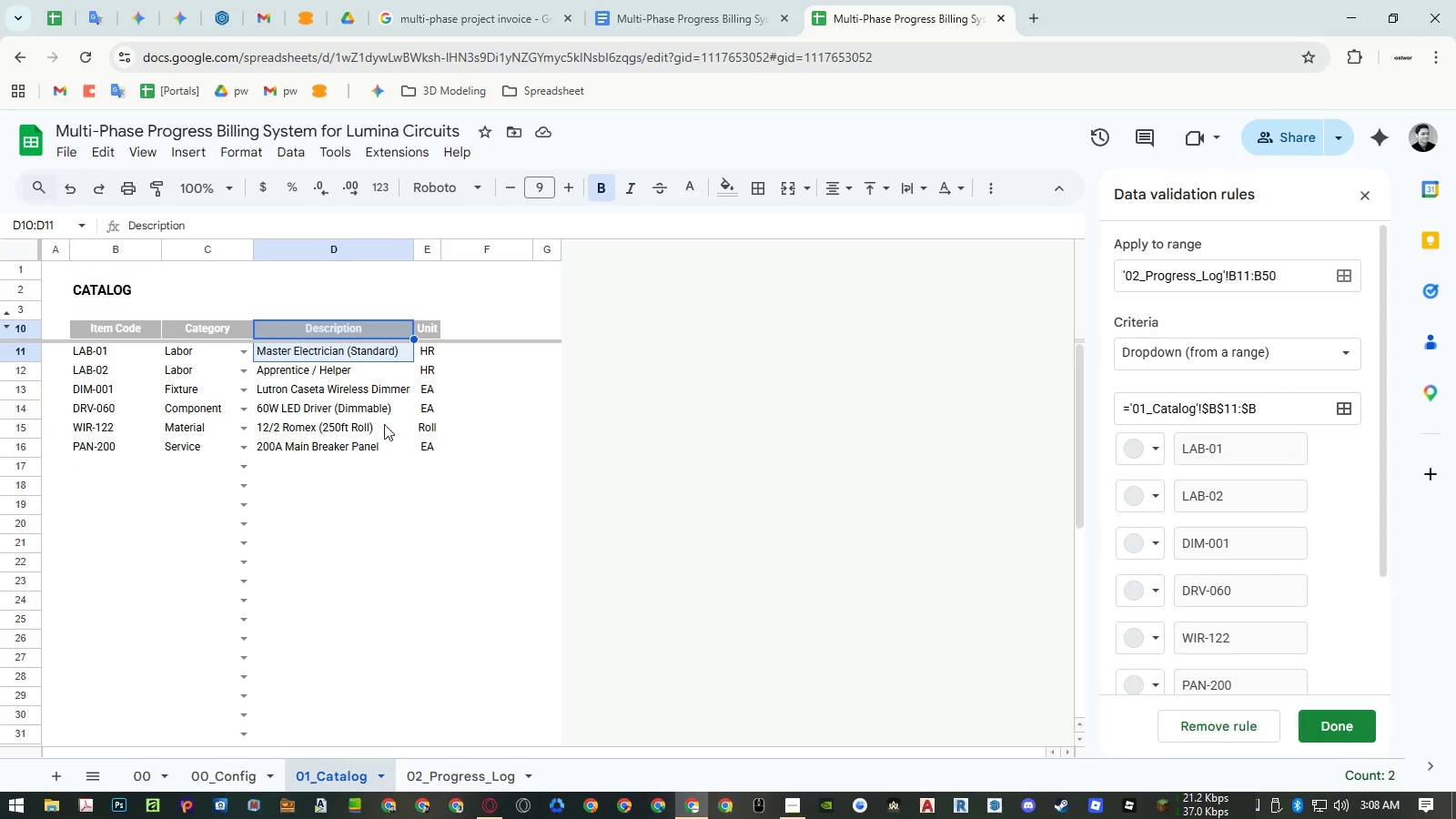 
left_click([389, 410])
 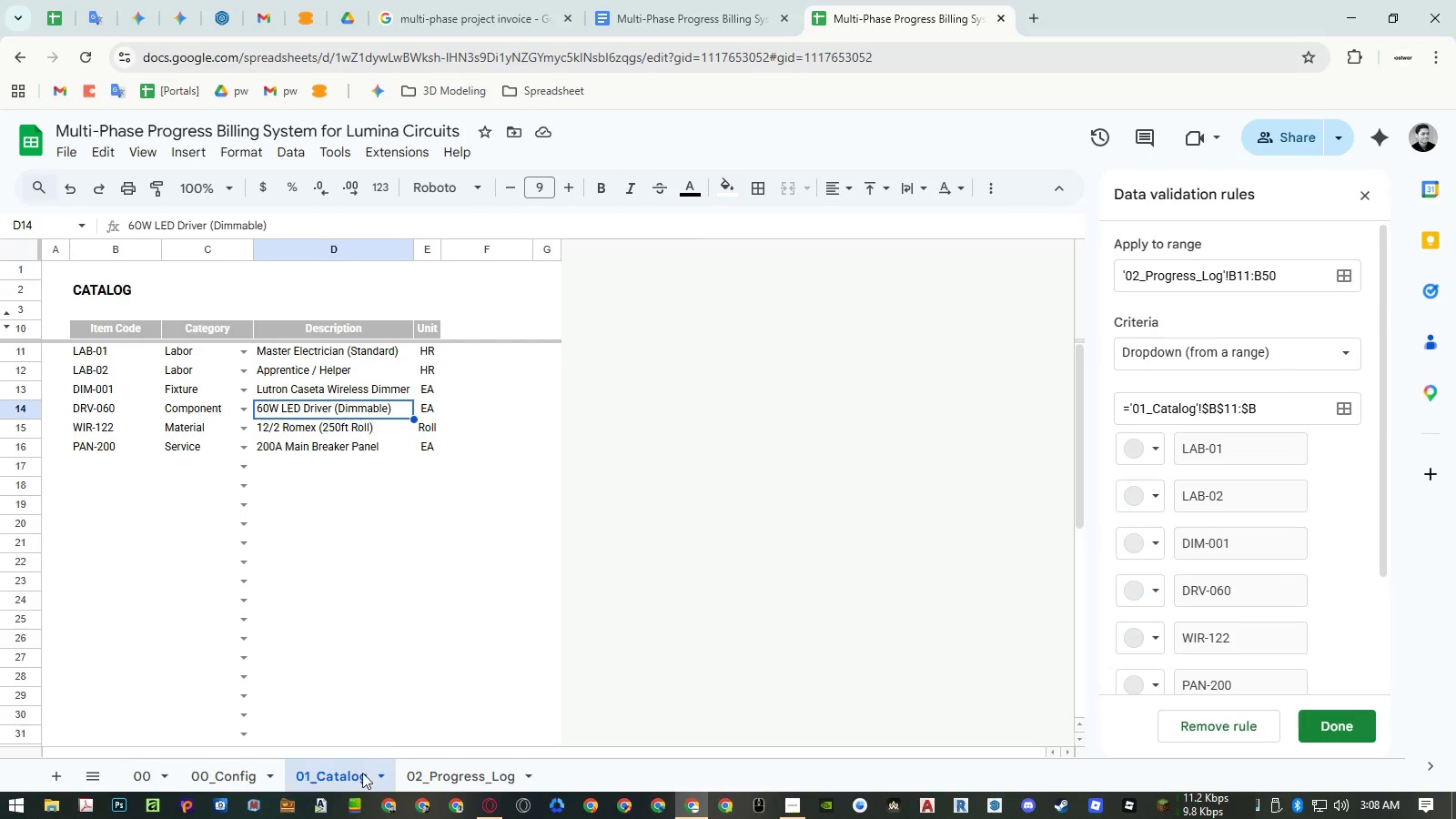 
mouse_move([275, 778])
 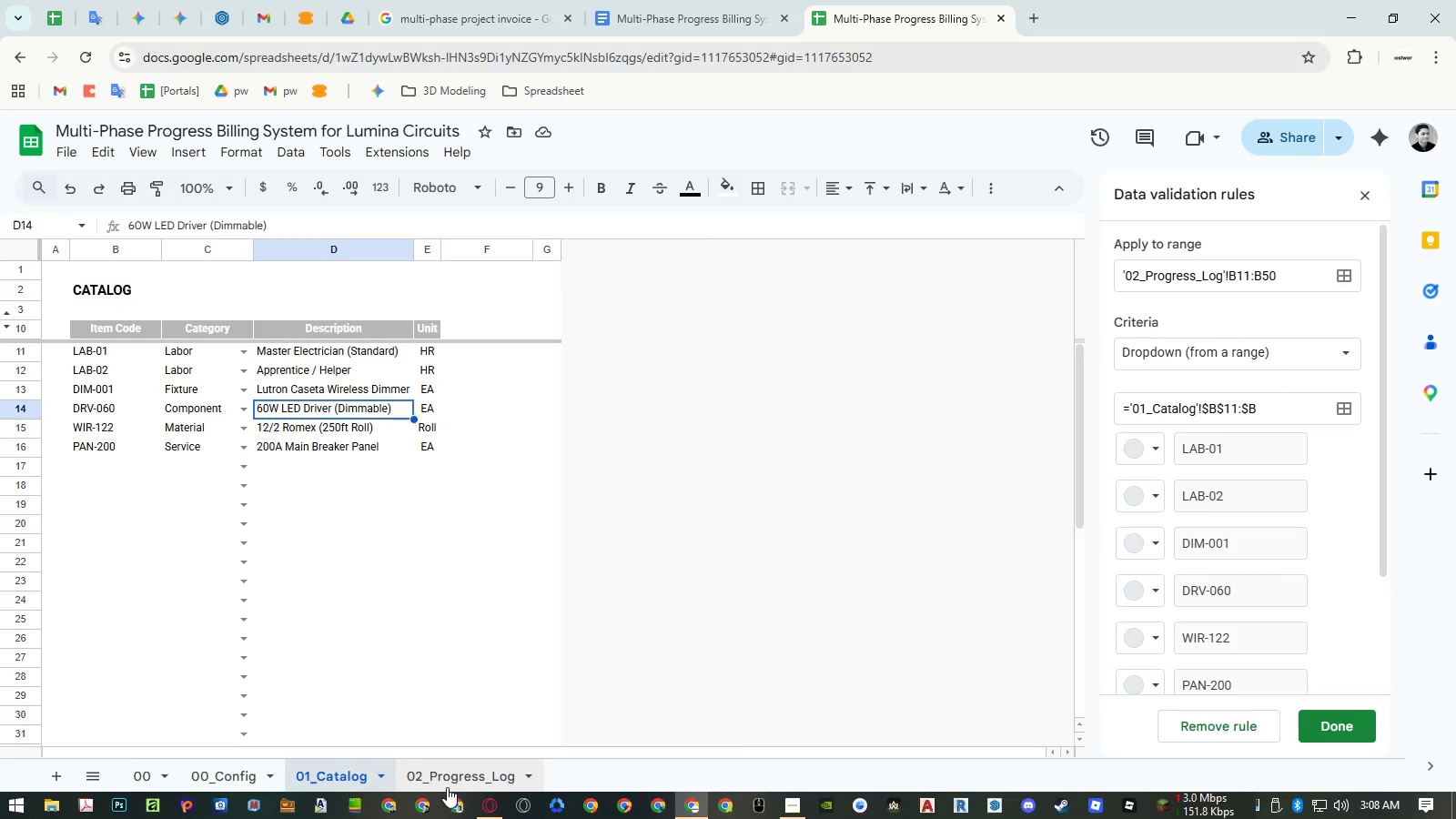 
left_click([447, 787])
 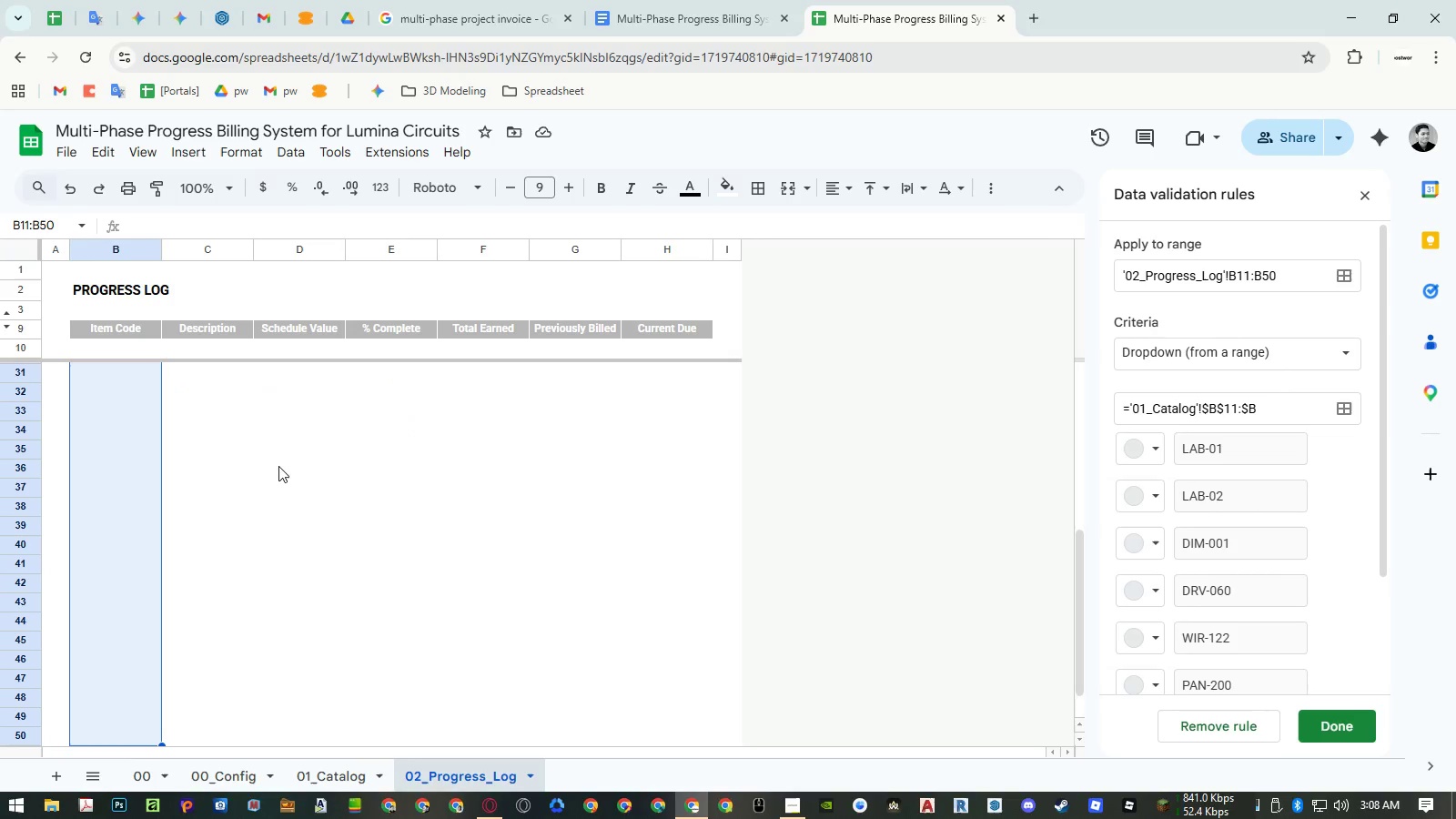 
left_click([128, 374])
 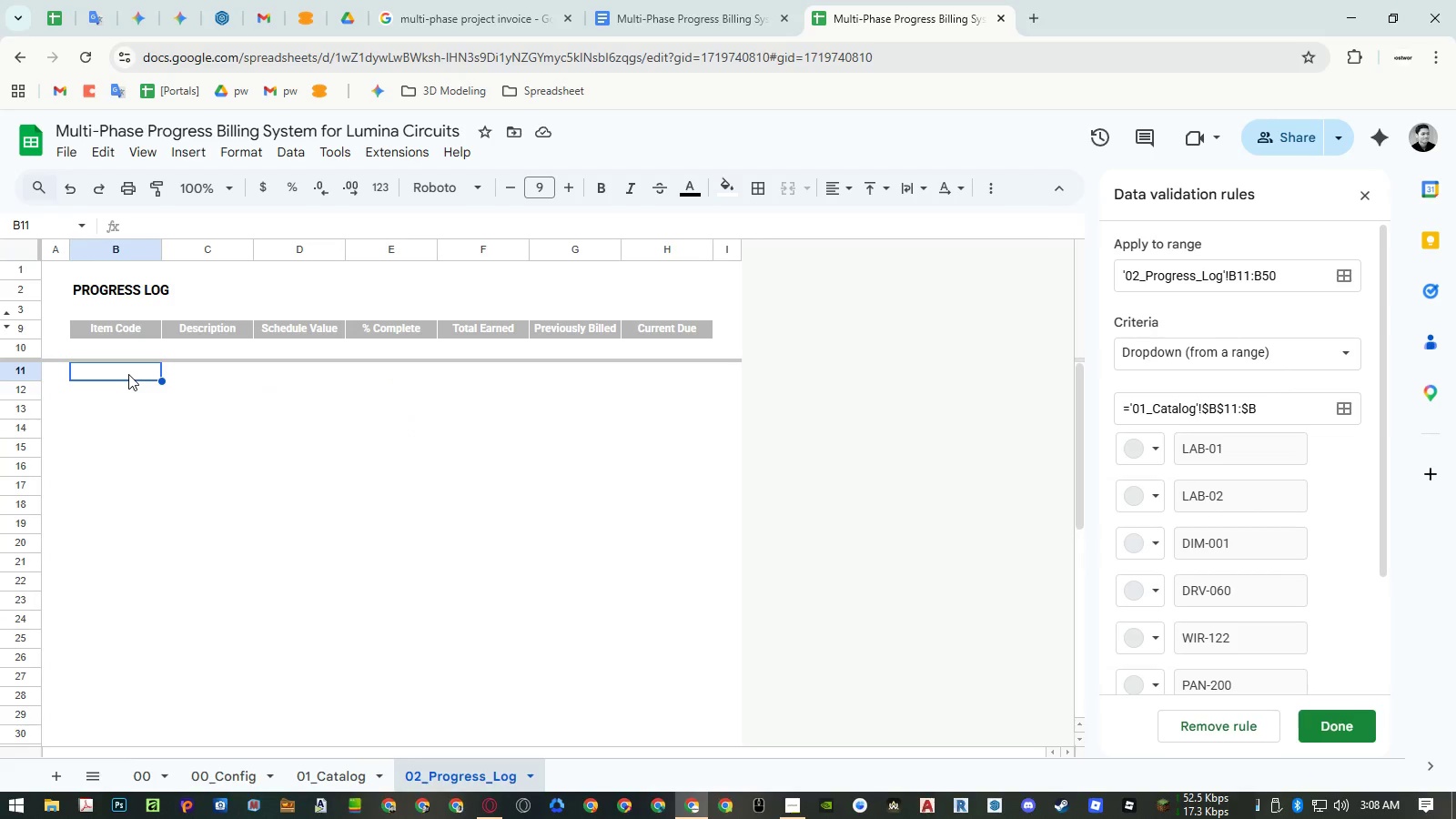 
scroll: coordinate [173, 396], scroll_direction: up, amount: 11.0
 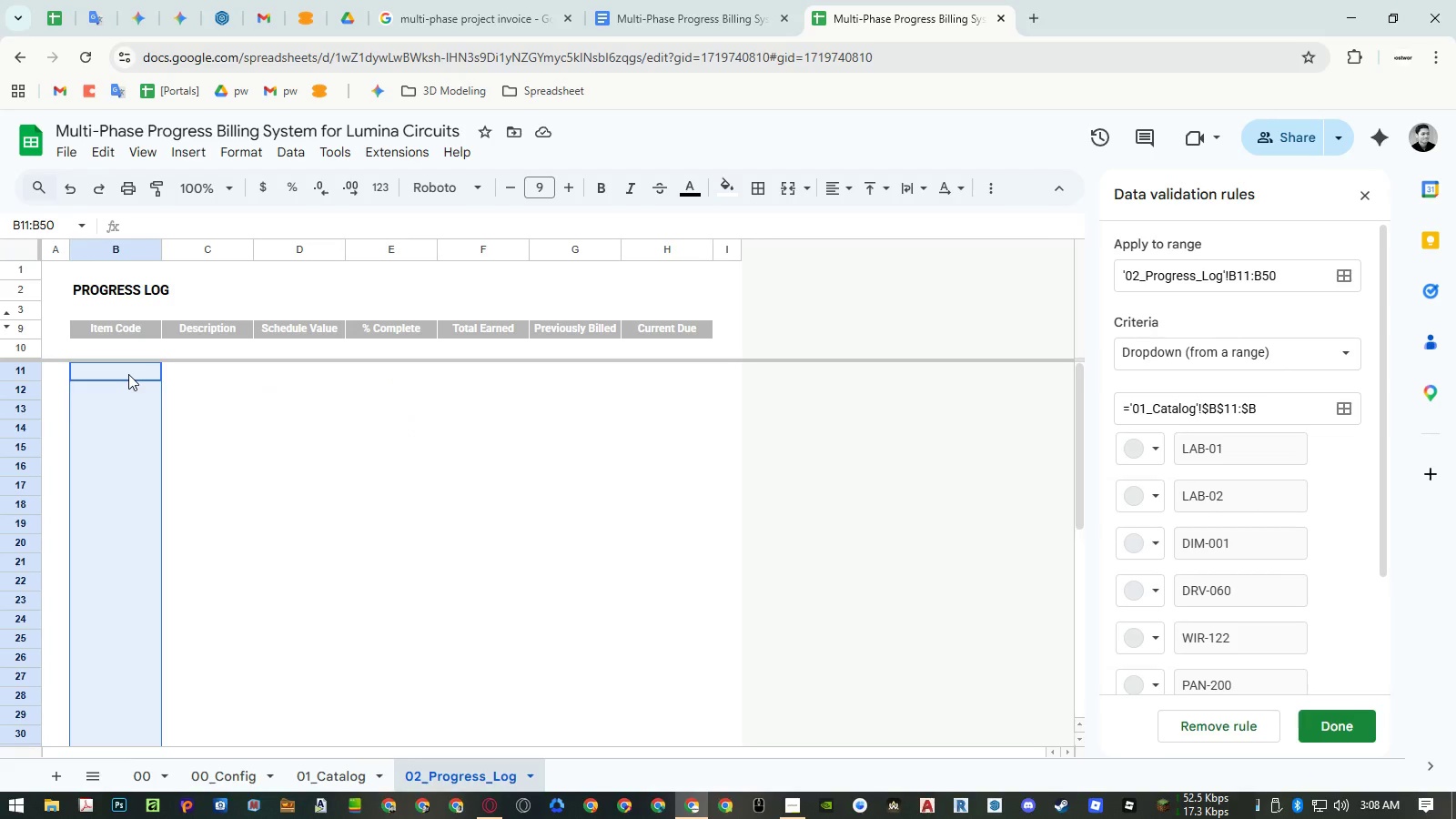 
double_click([128, 374])
 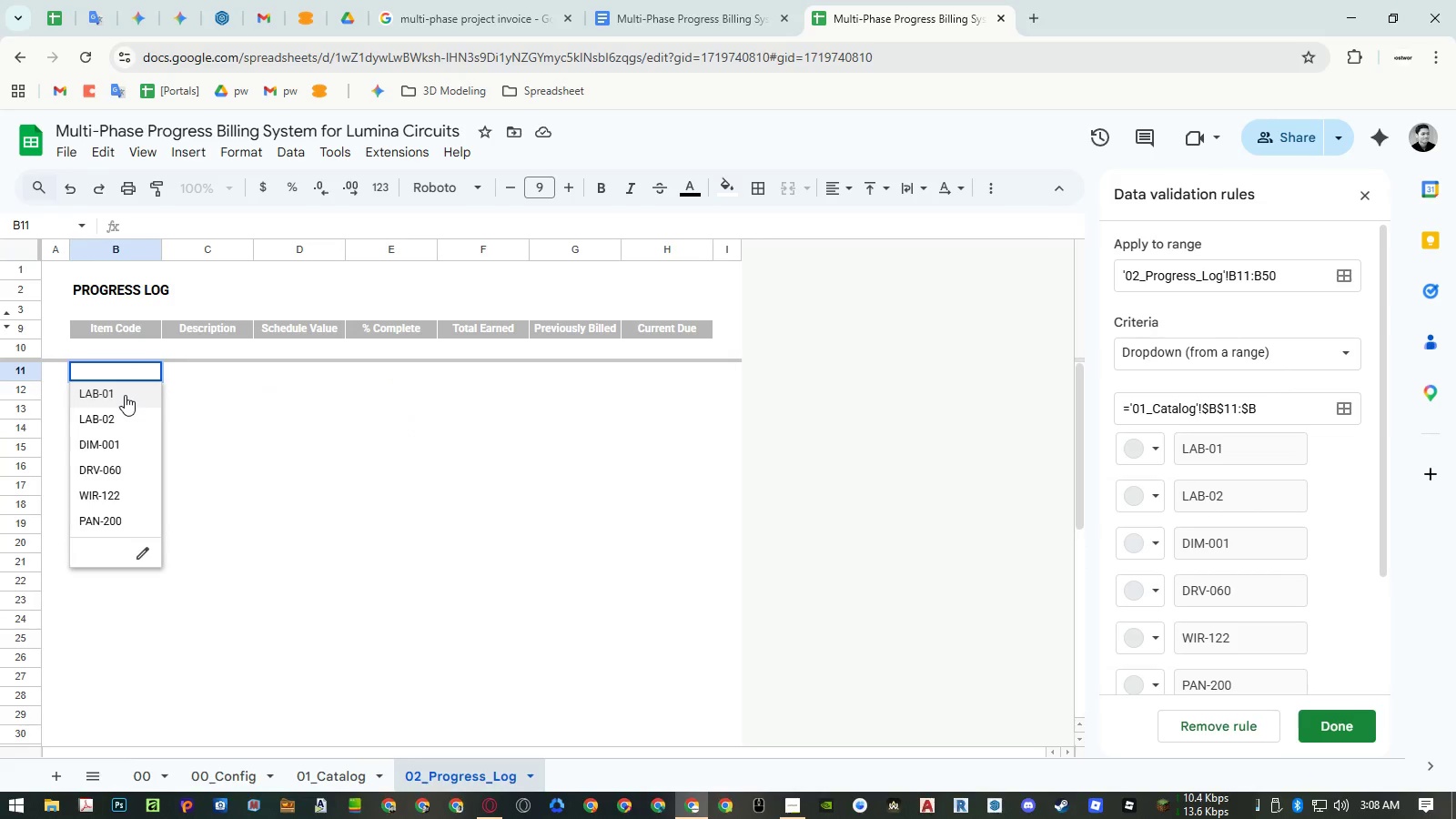 
left_click([125, 395])
 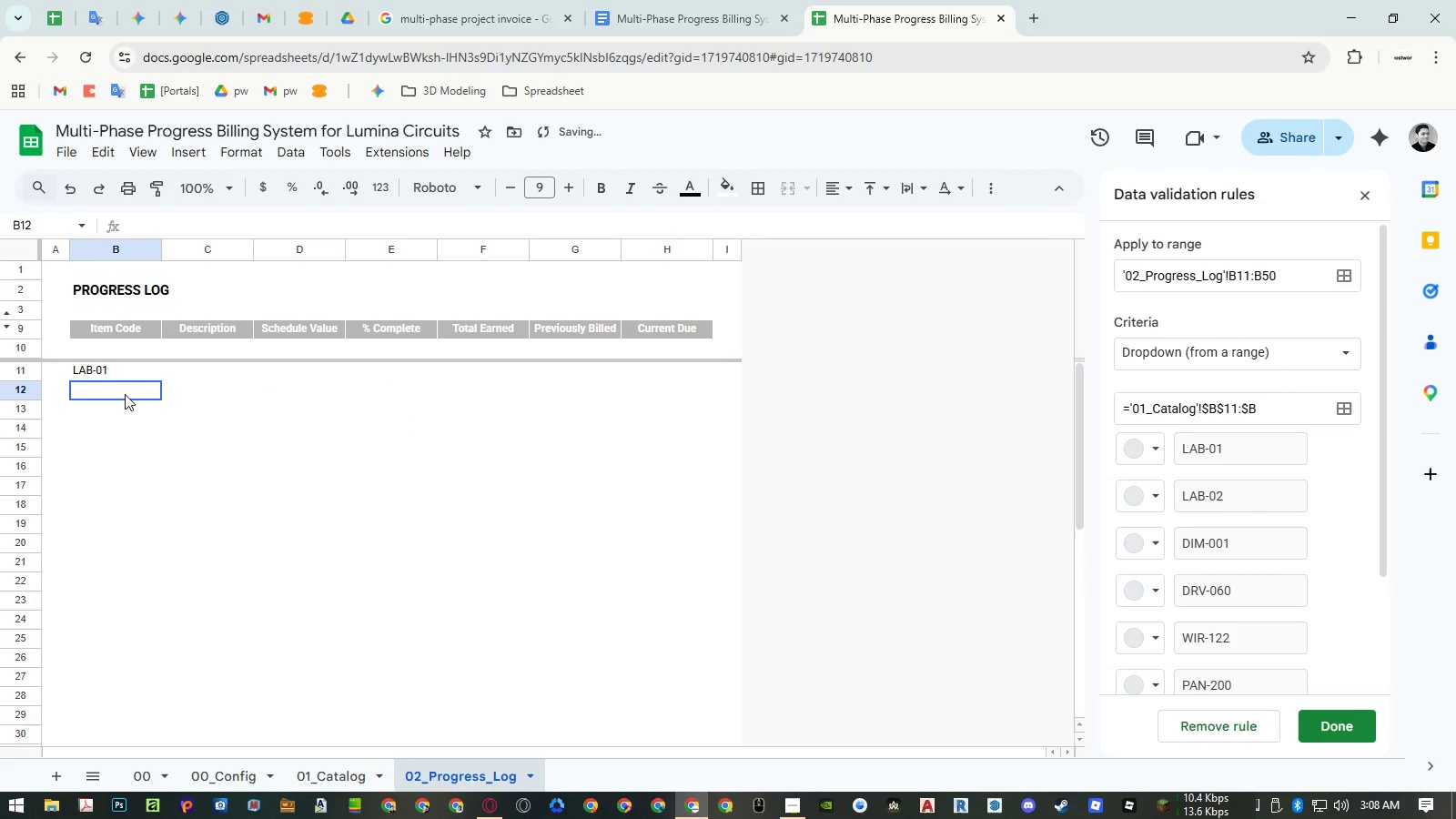 
double_click([125, 394])
 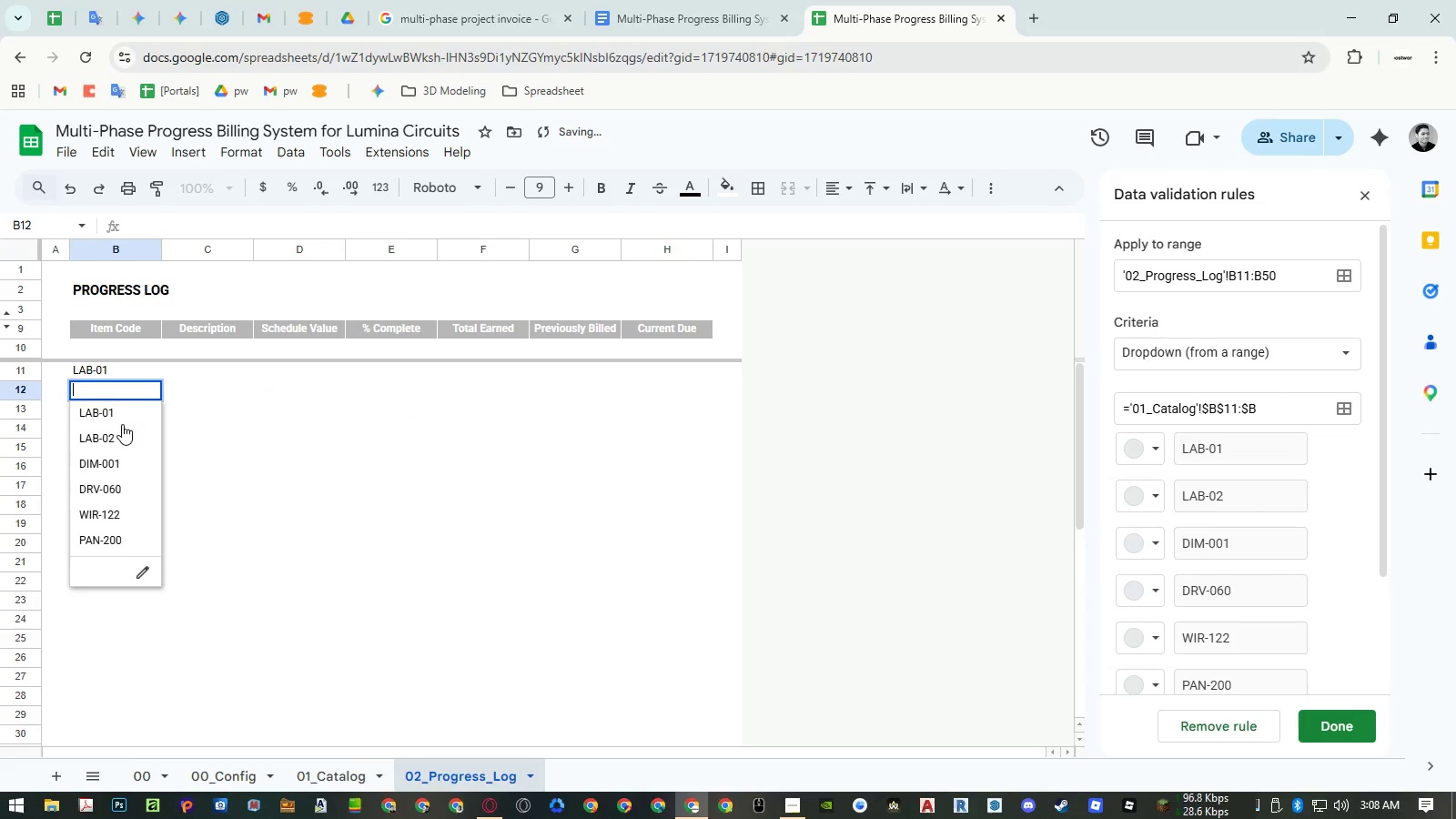 
left_click([120, 433])
 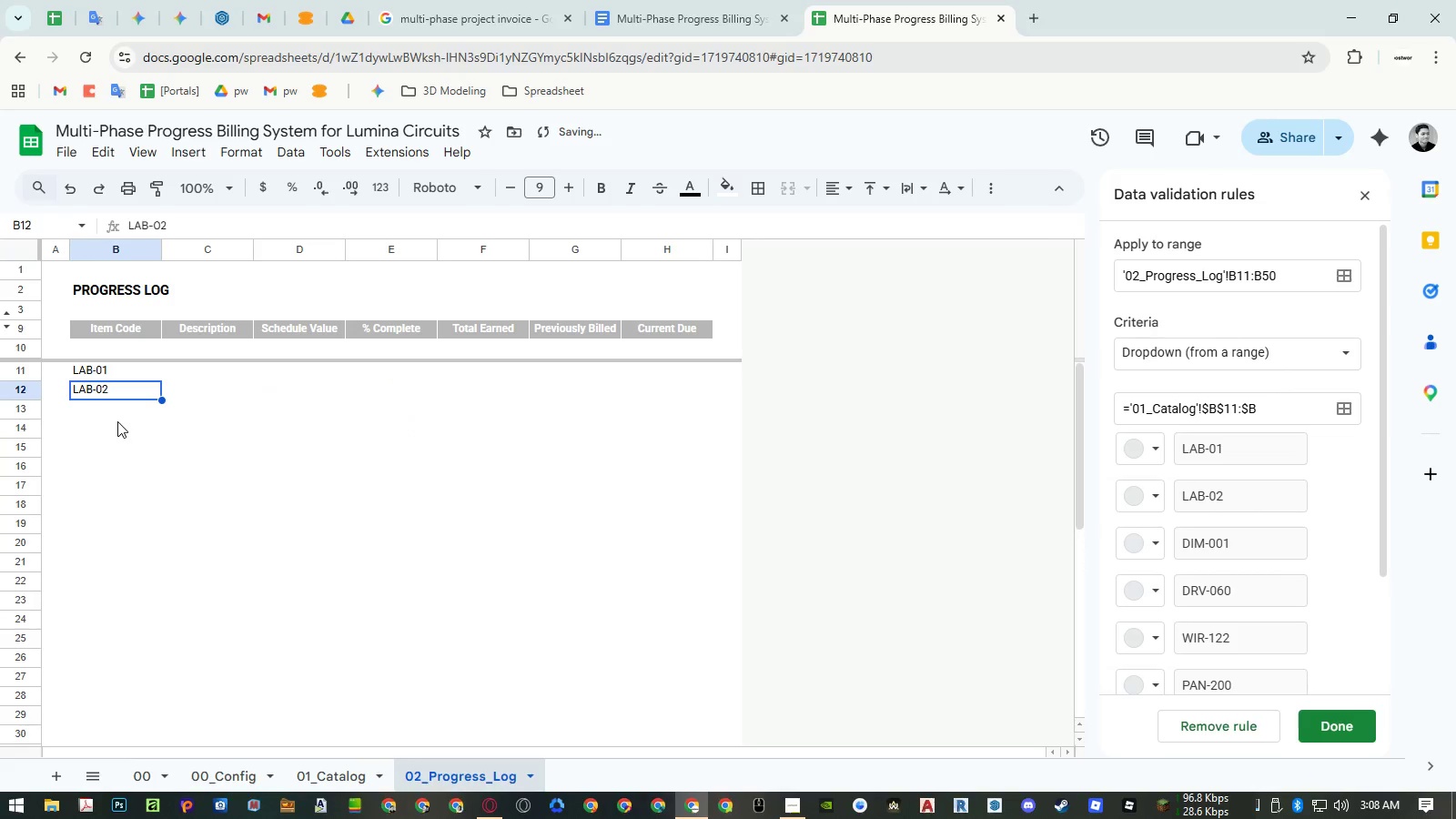 
double_click([116, 419])
 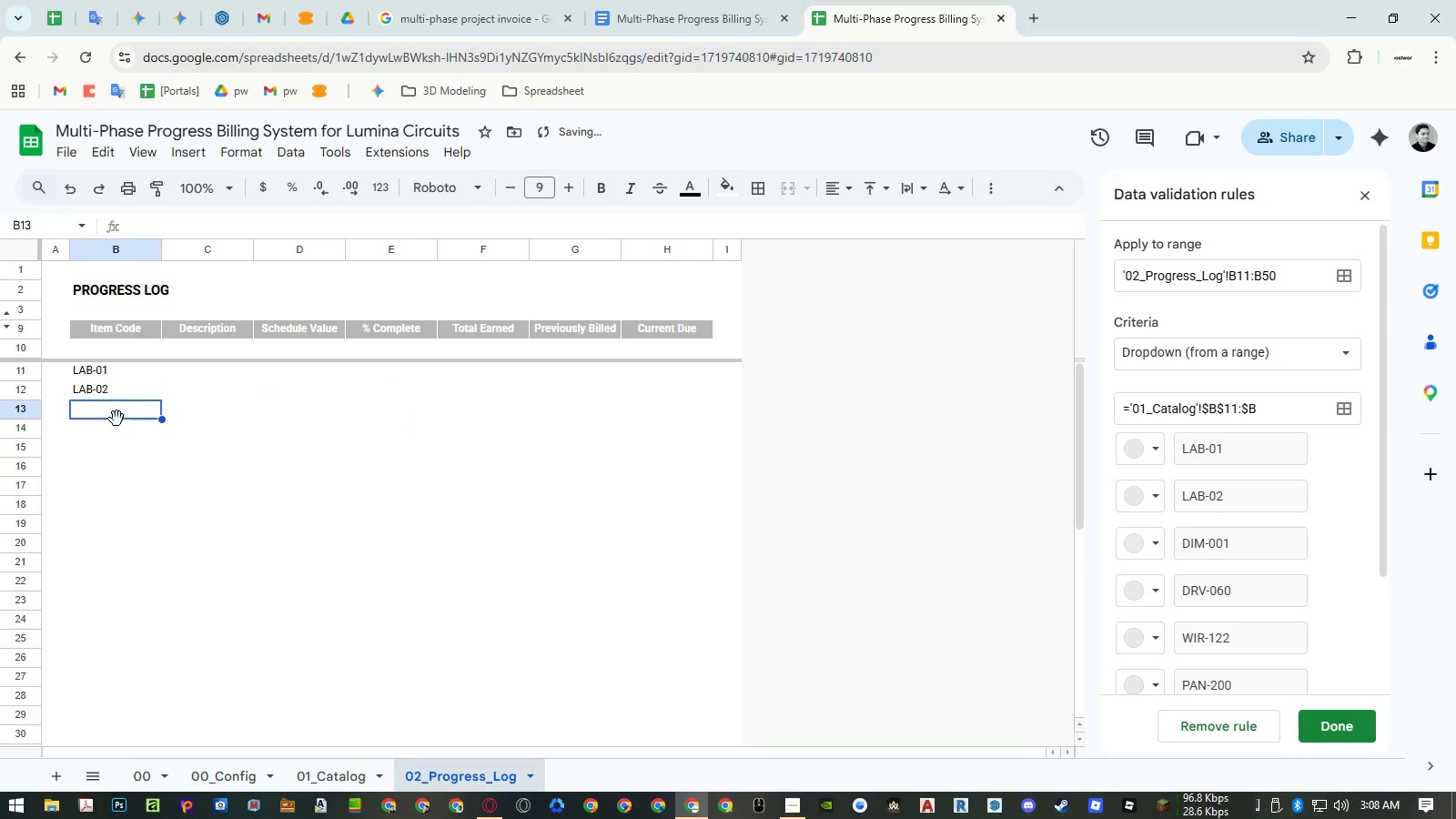 
triple_click([116, 419])
 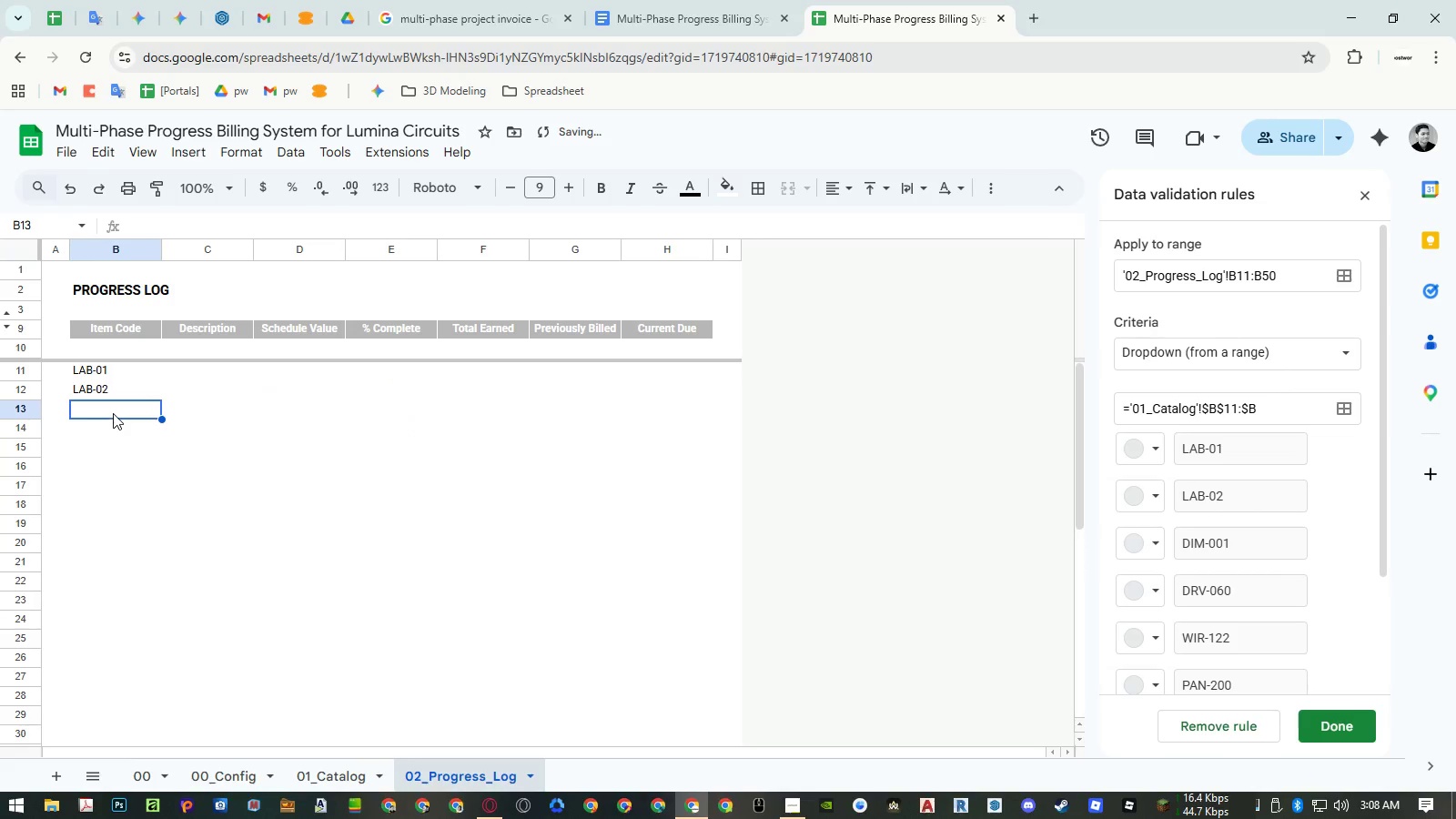 
double_click([113, 413])
 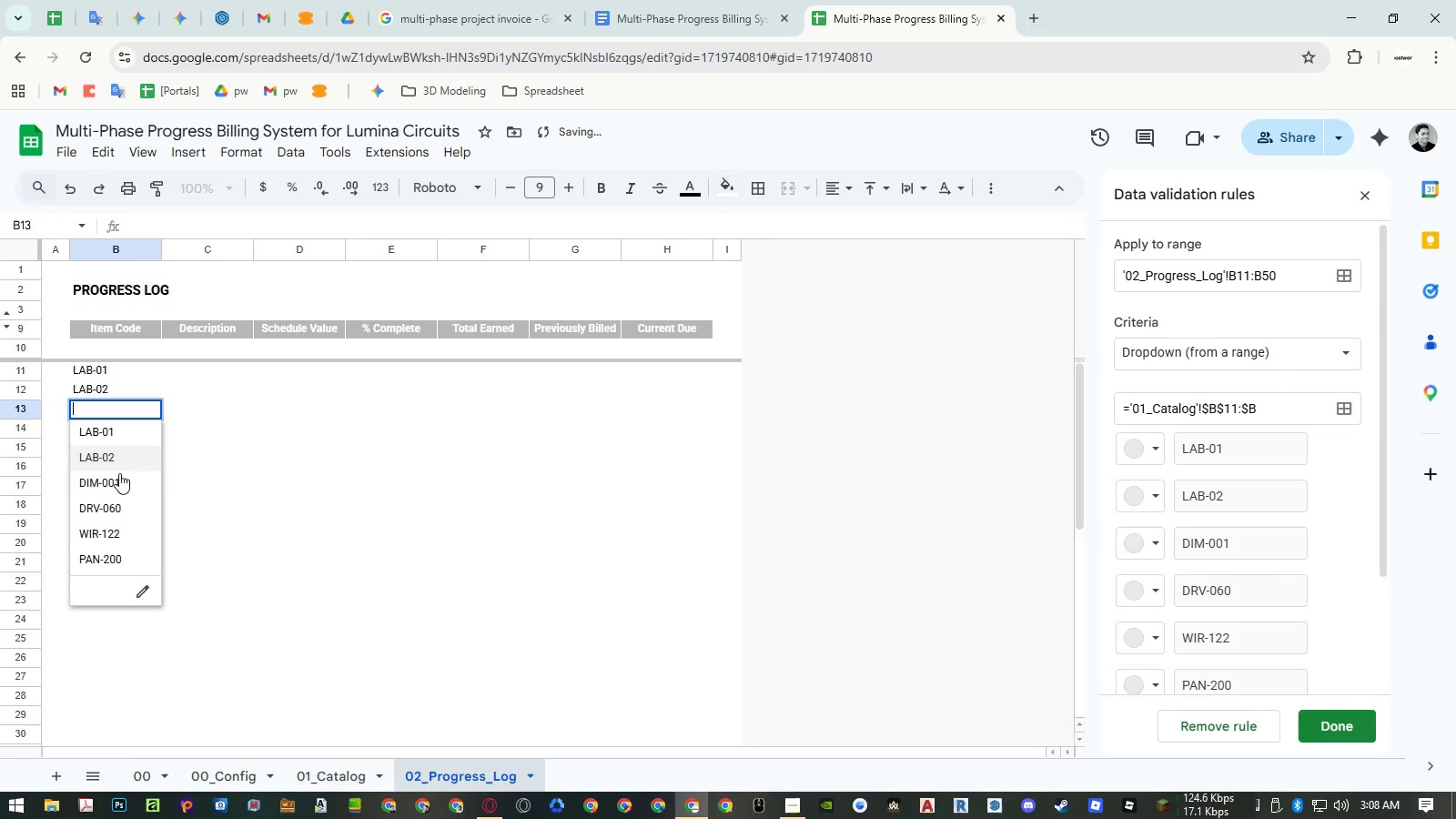 
left_click([119, 476])
 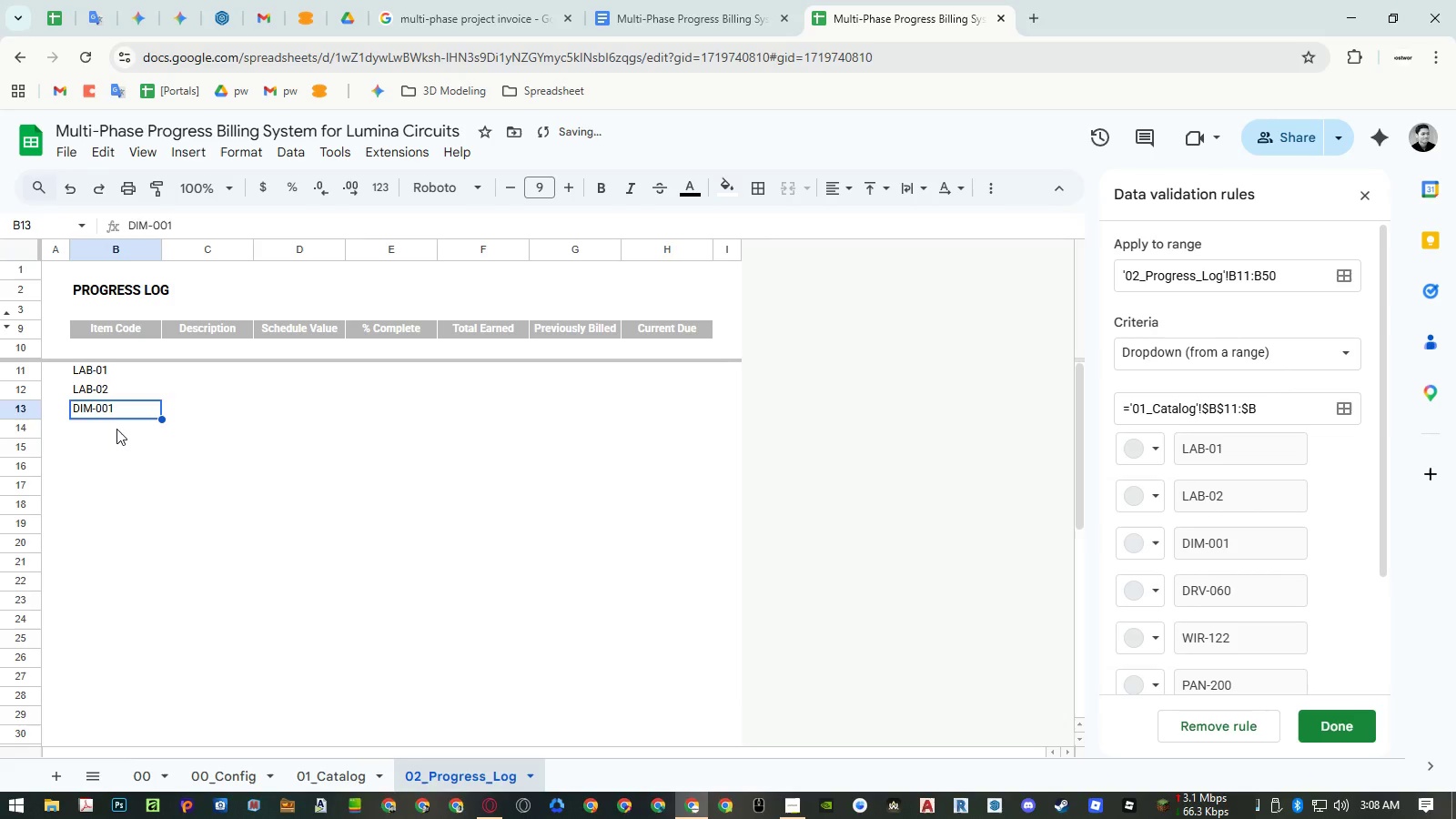 
double_click([116, 425])
 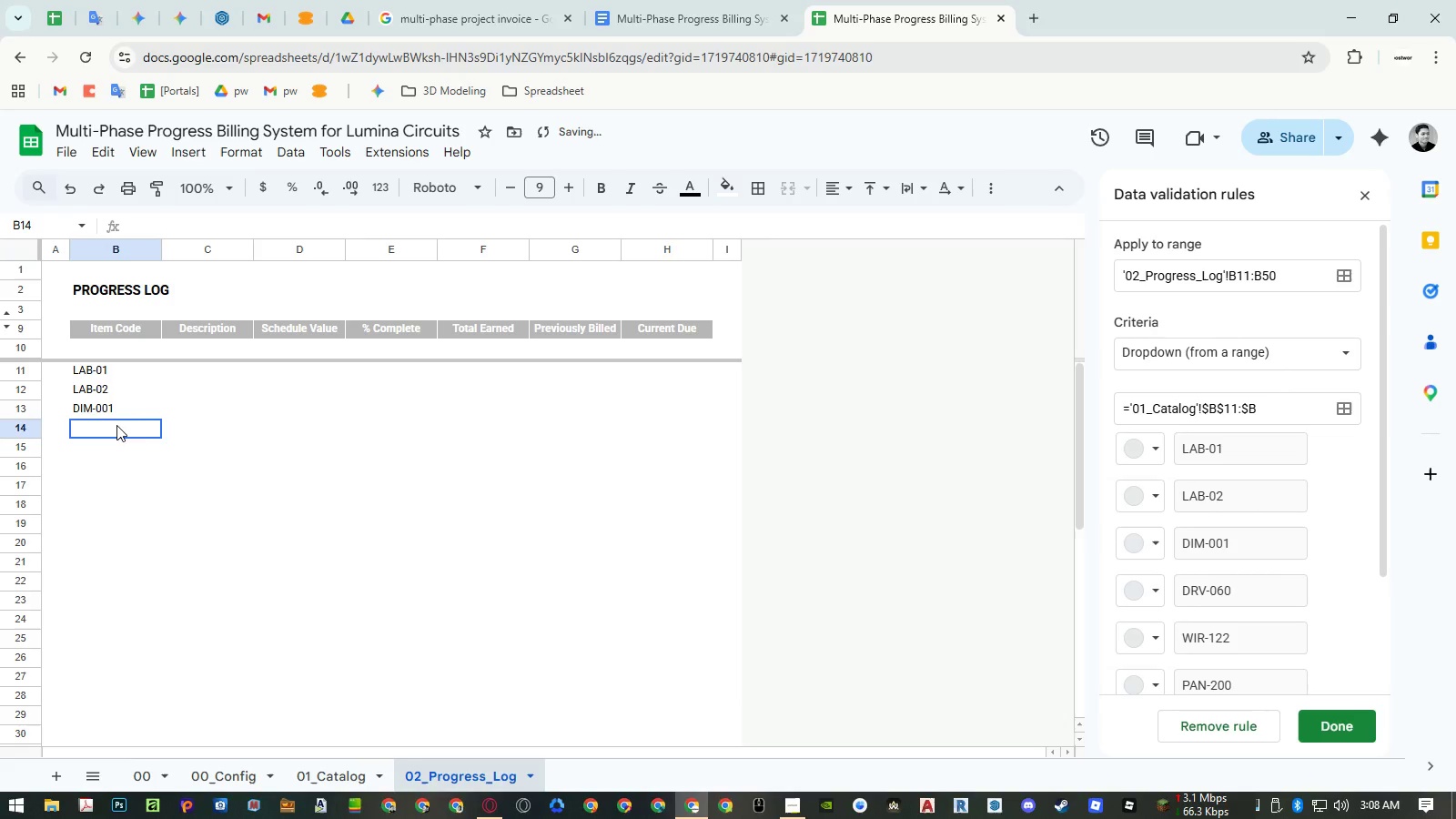 
triple_click([116, 425])
 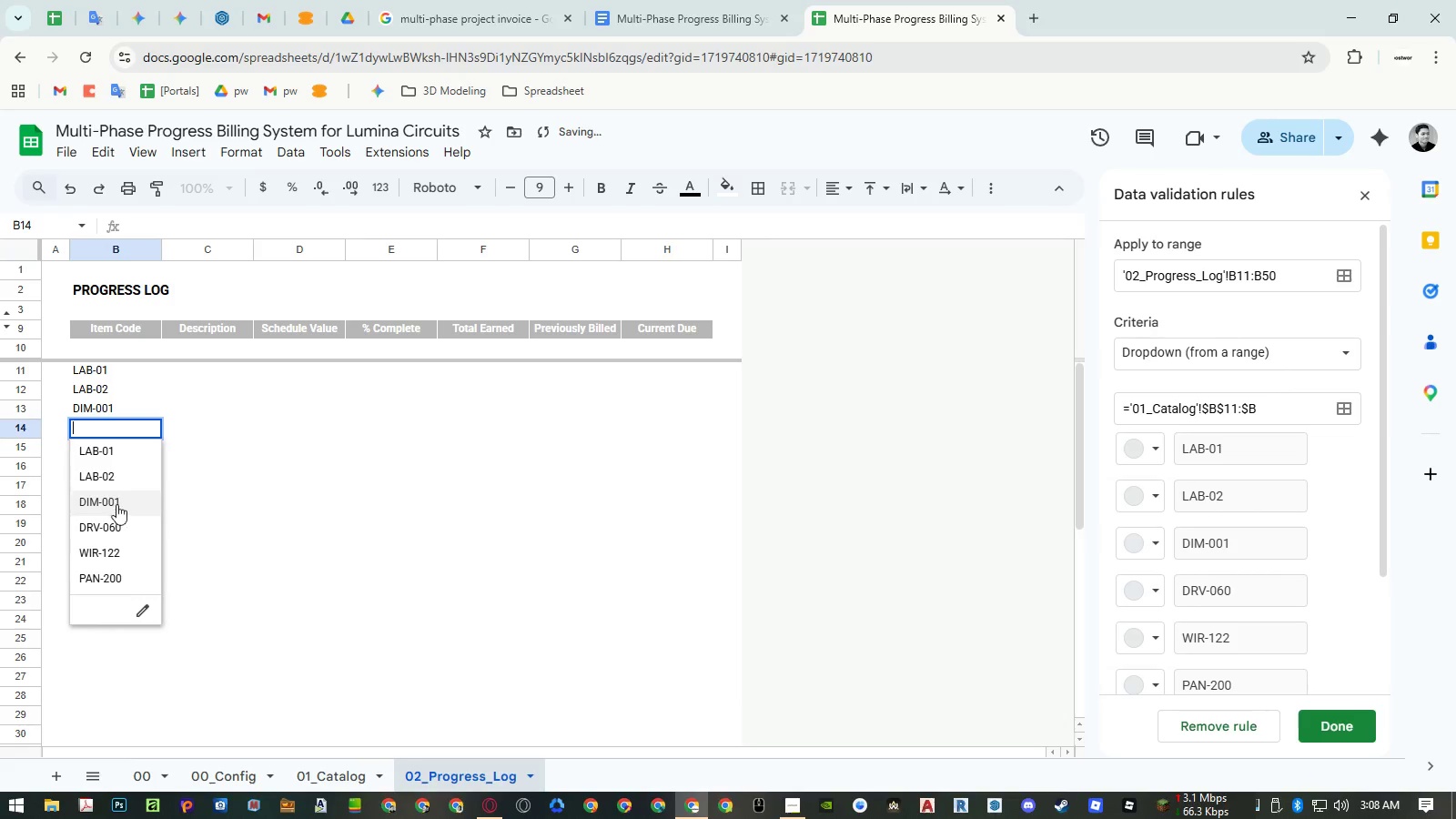 
left_click([114, 522])
 